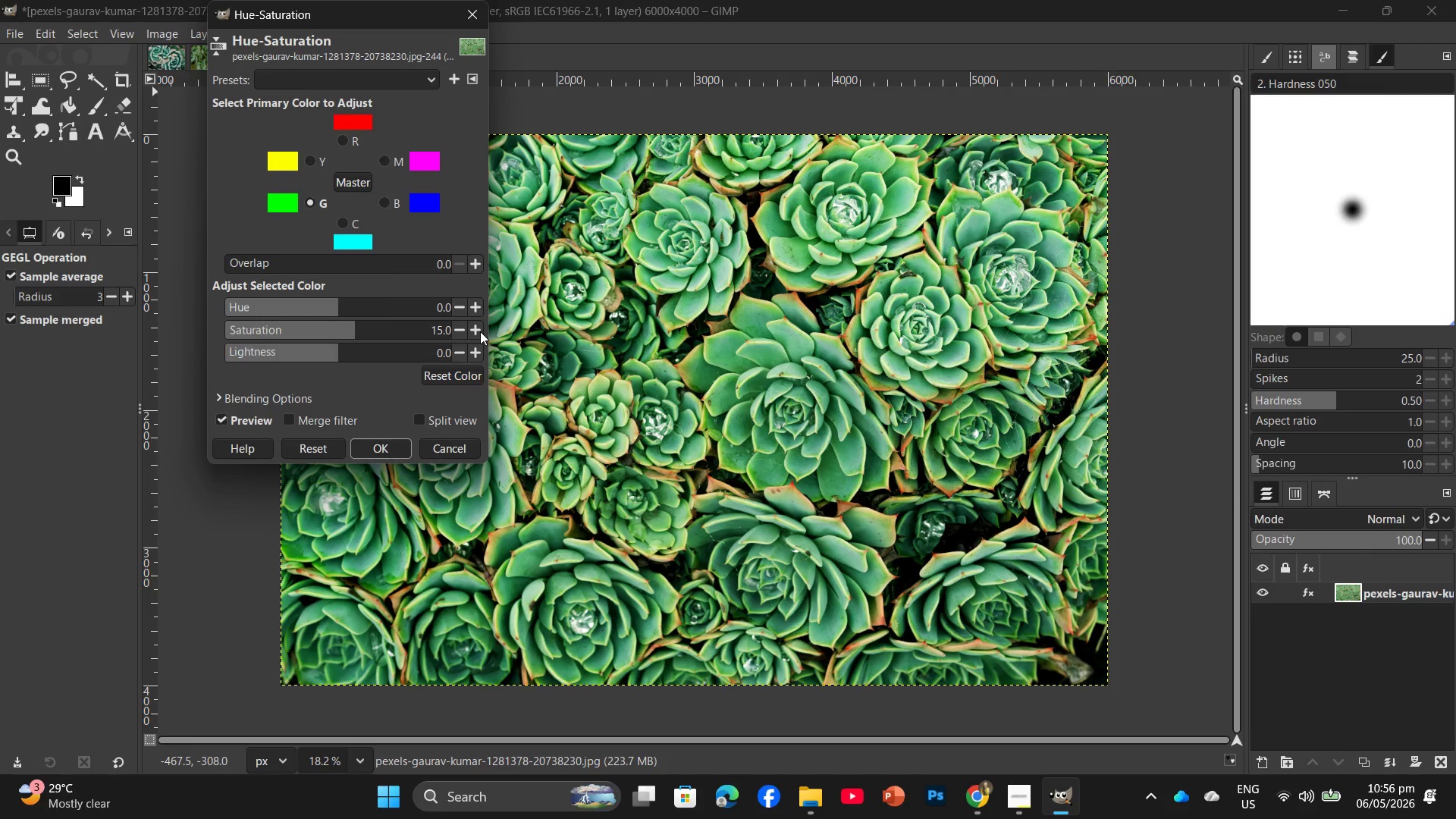 
triple_click([480, 331])
 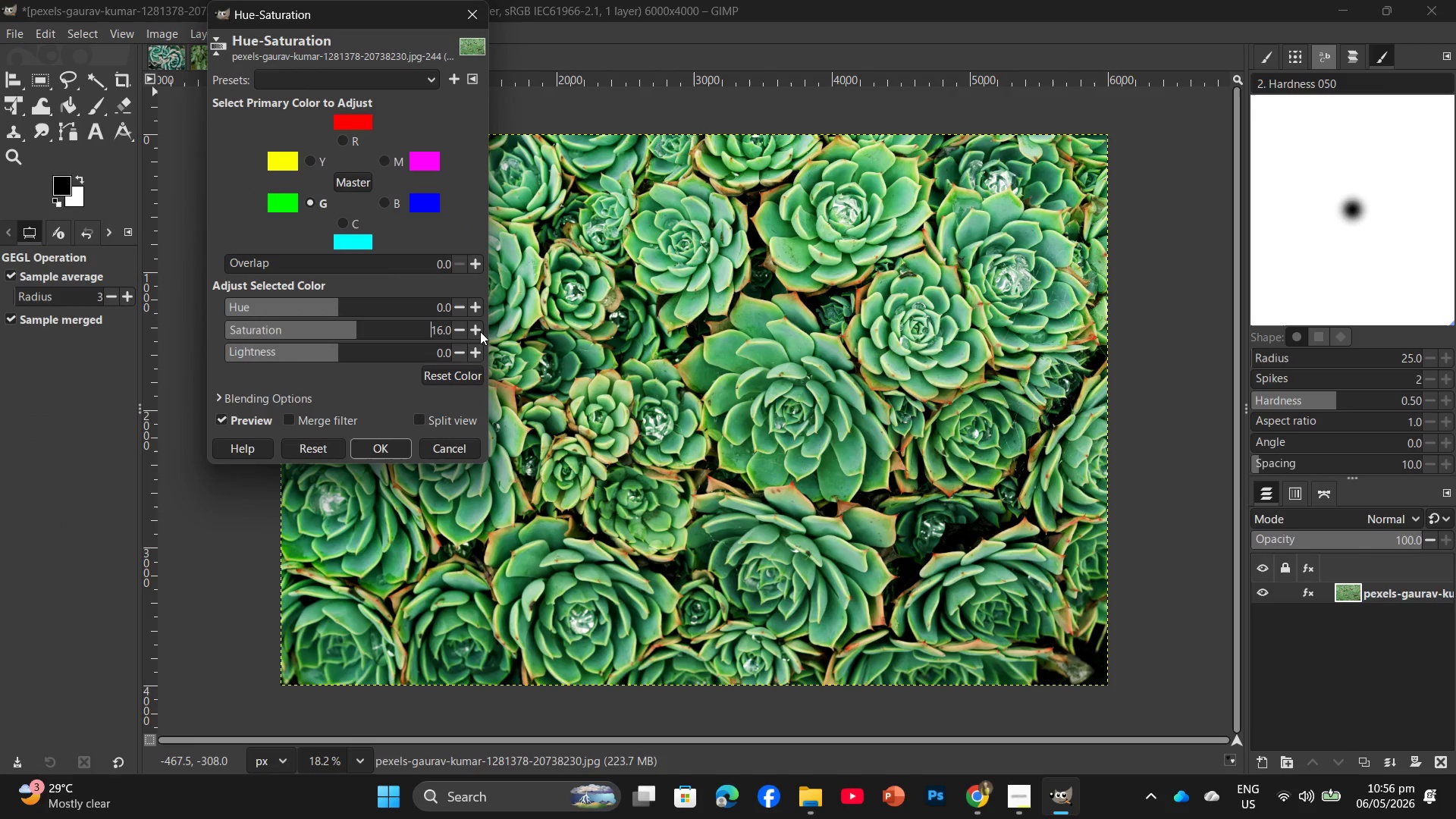 
triple_click([480, 331])
 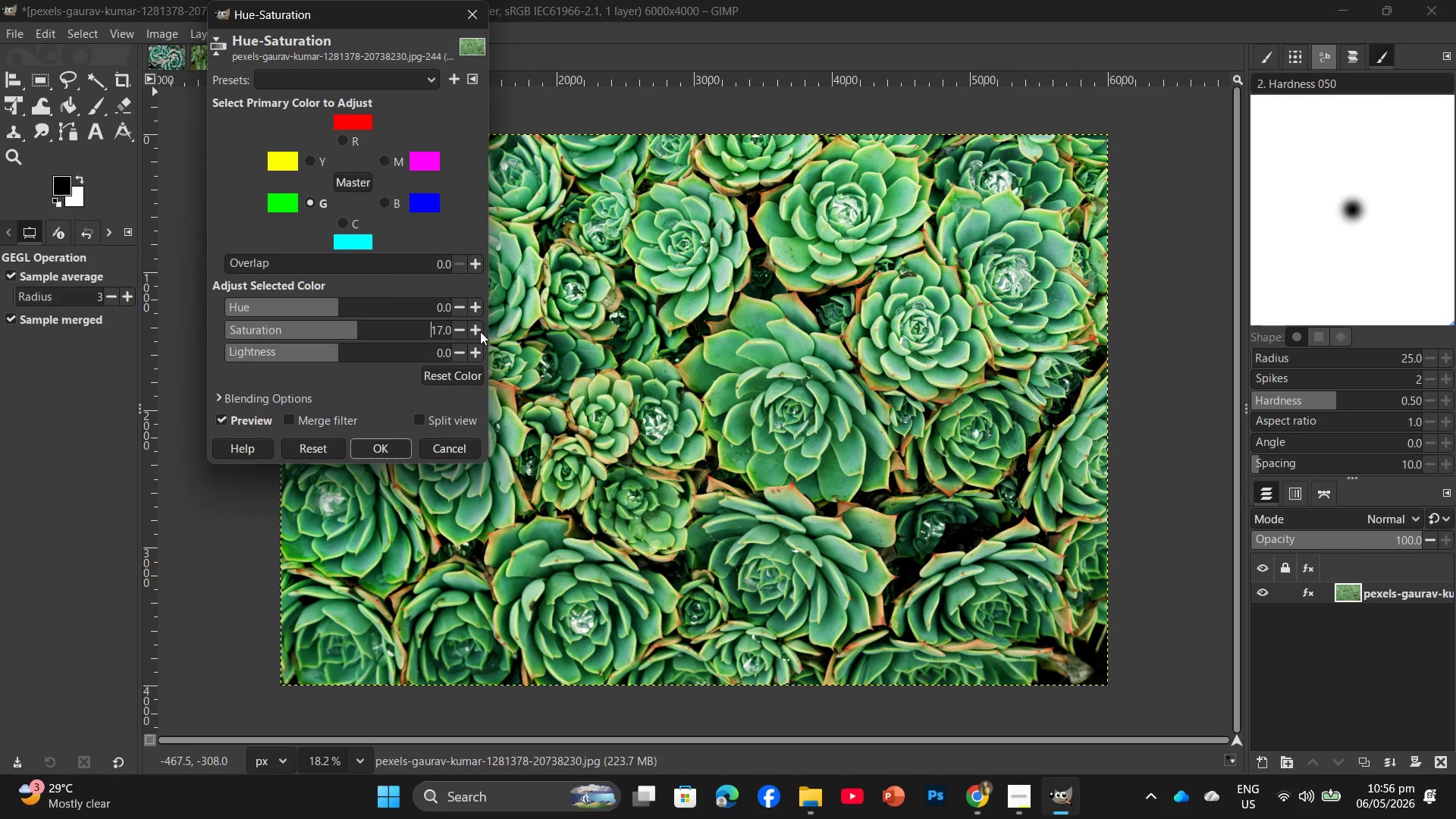 
triple_click([480, 331])
 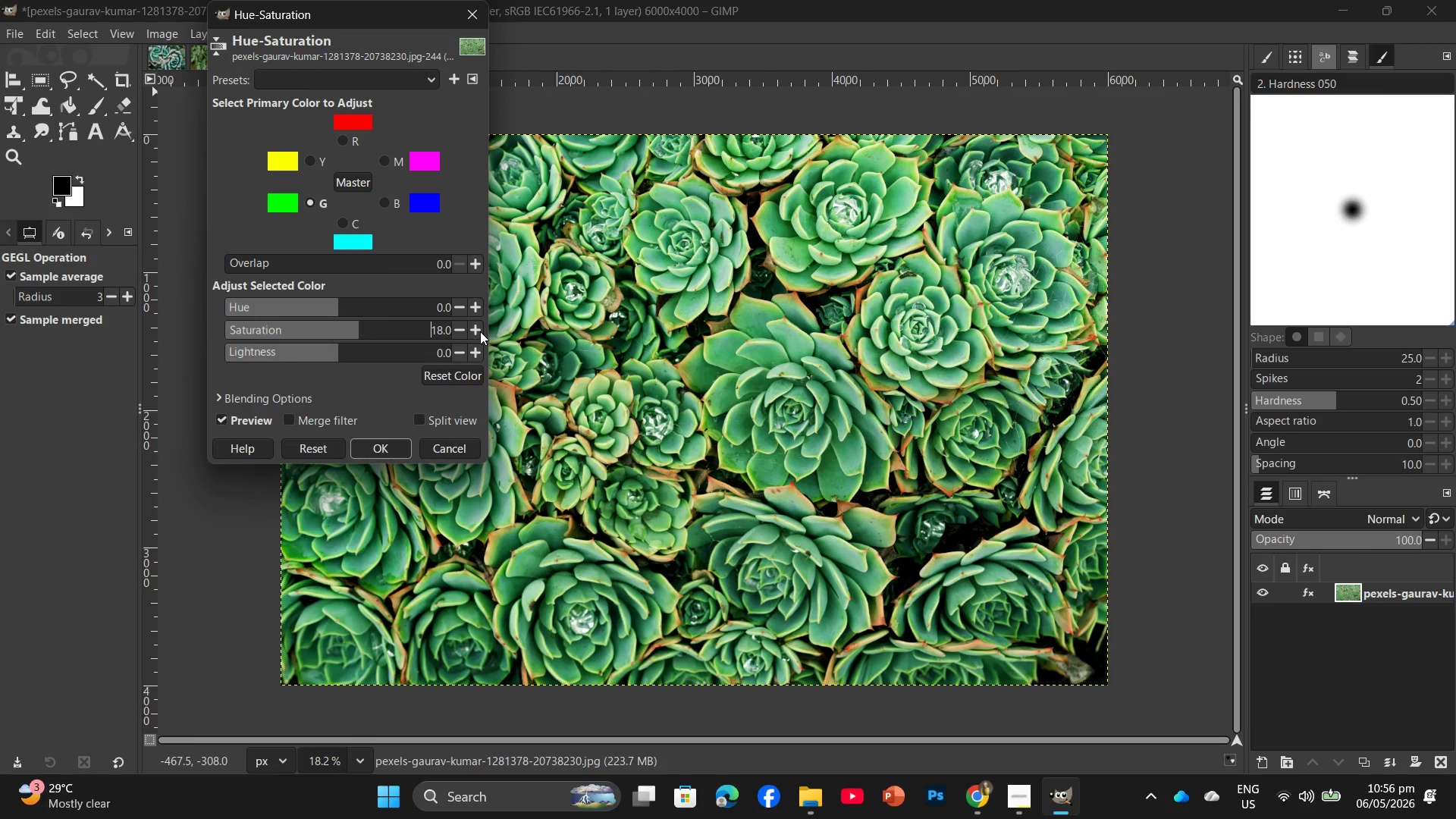 
triple_click([480, 331])
 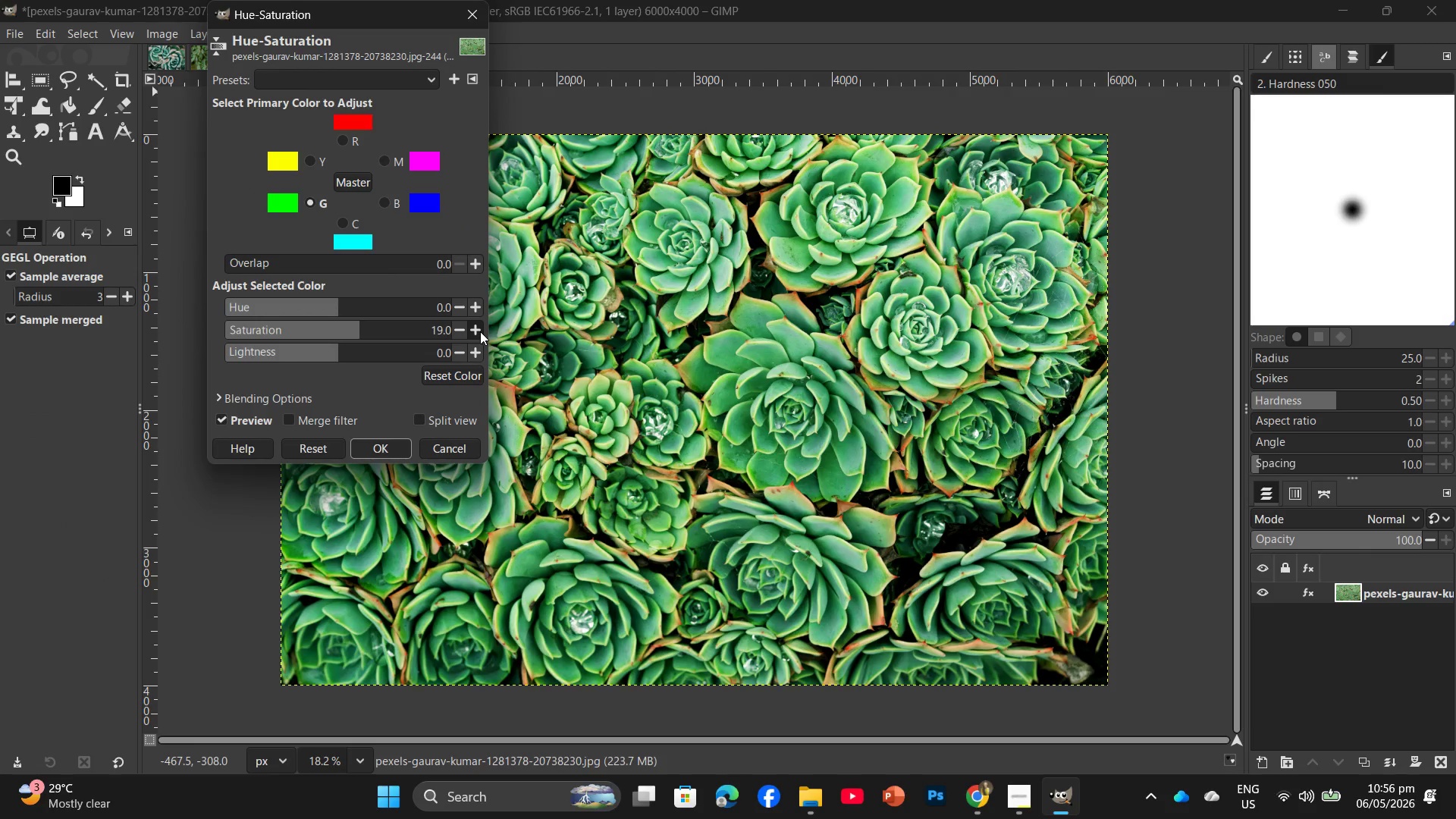 
left_click([480, 331])
 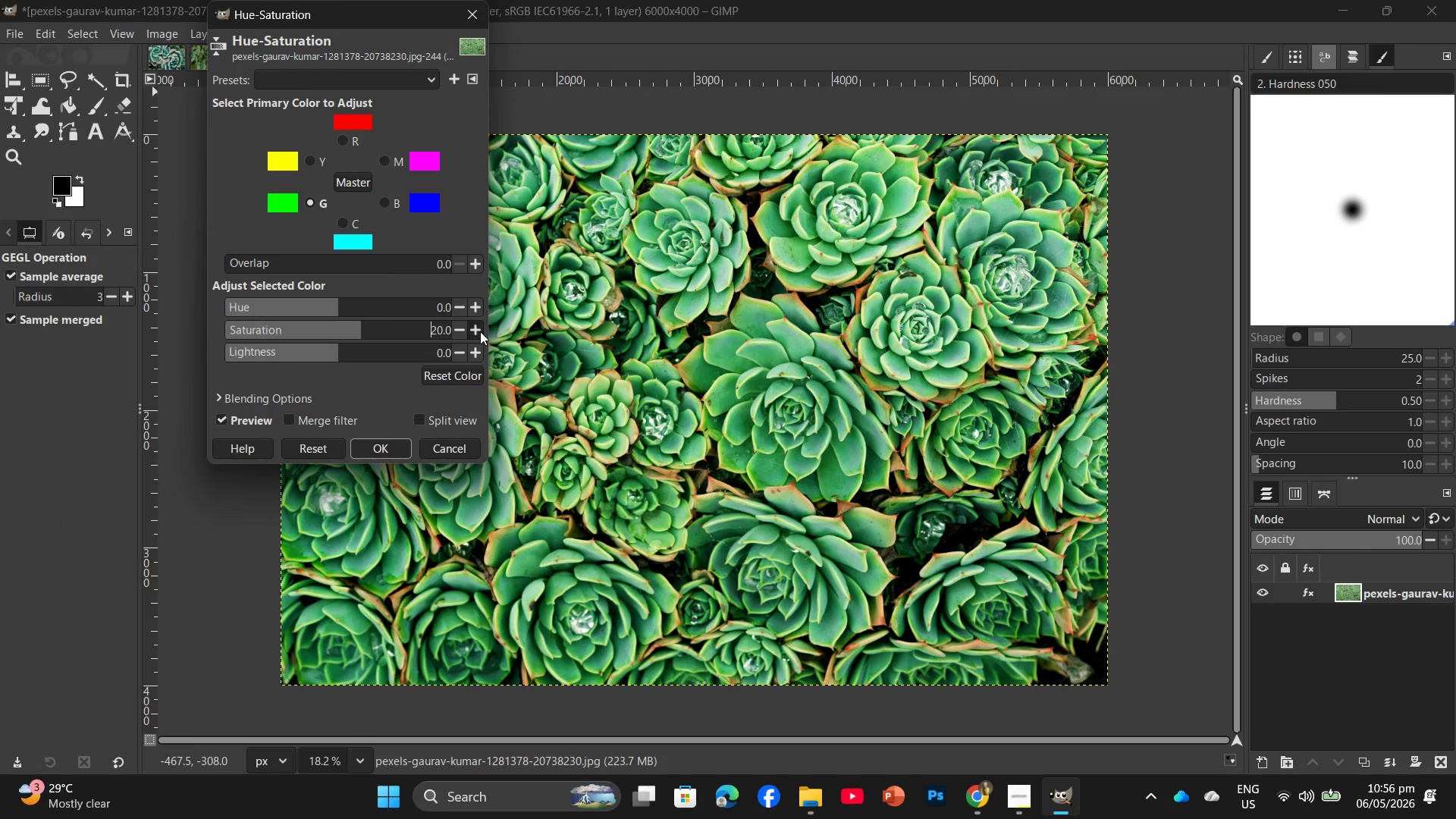 
left_click([480, 331])
 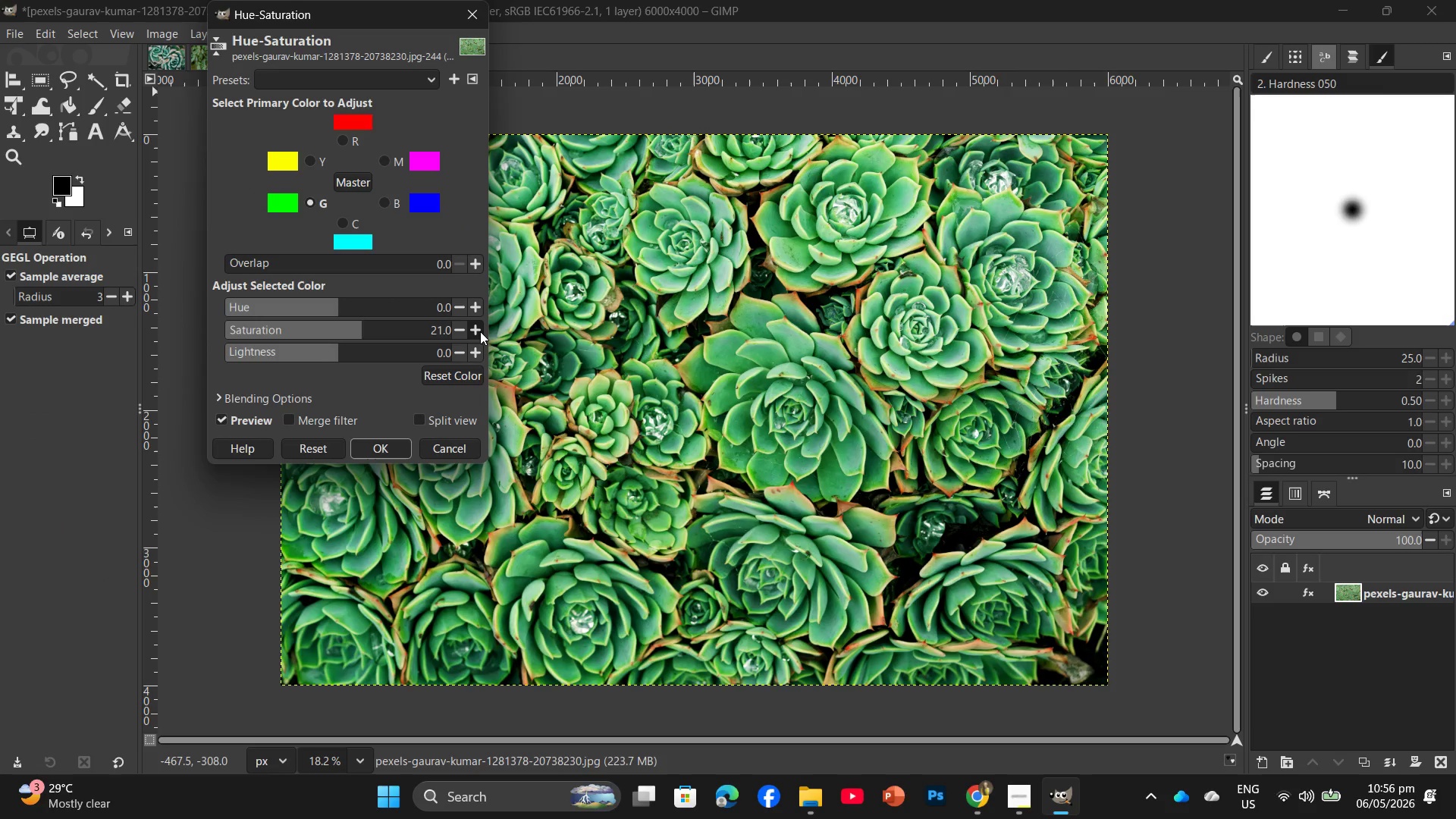 
left_click([480, 331])
 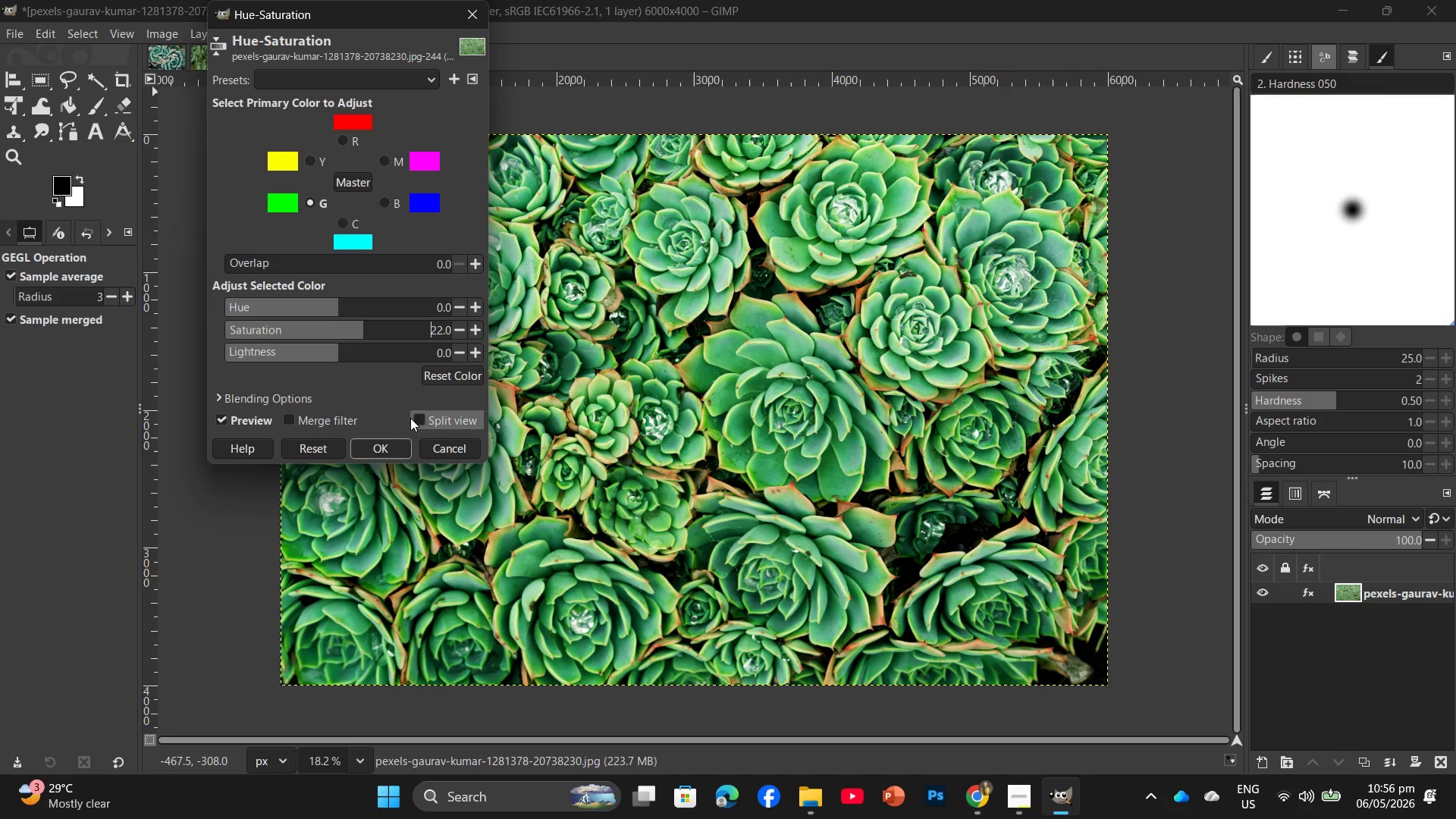 
left_click([372, 449])
 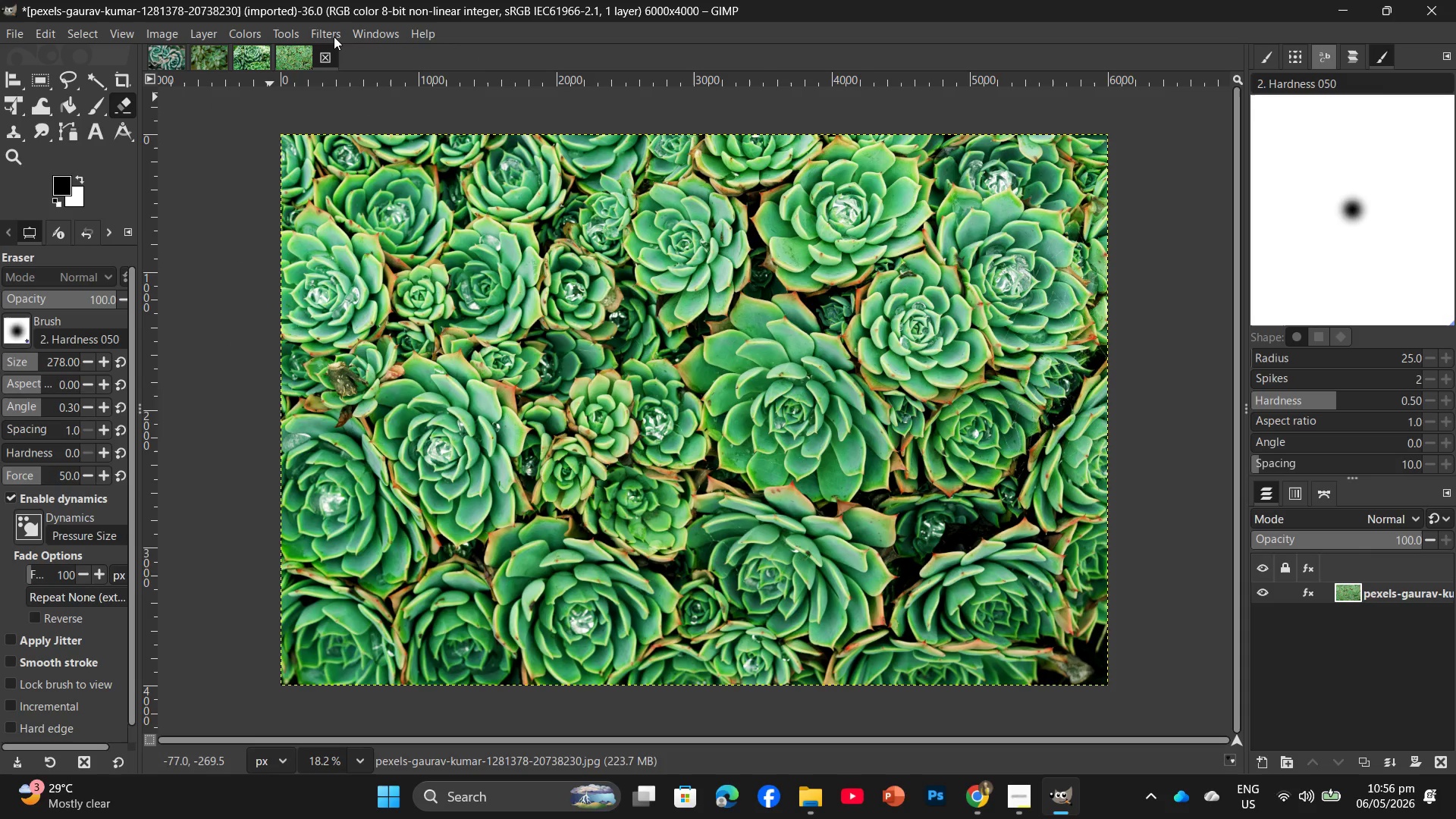 
left_click([327, 33])
 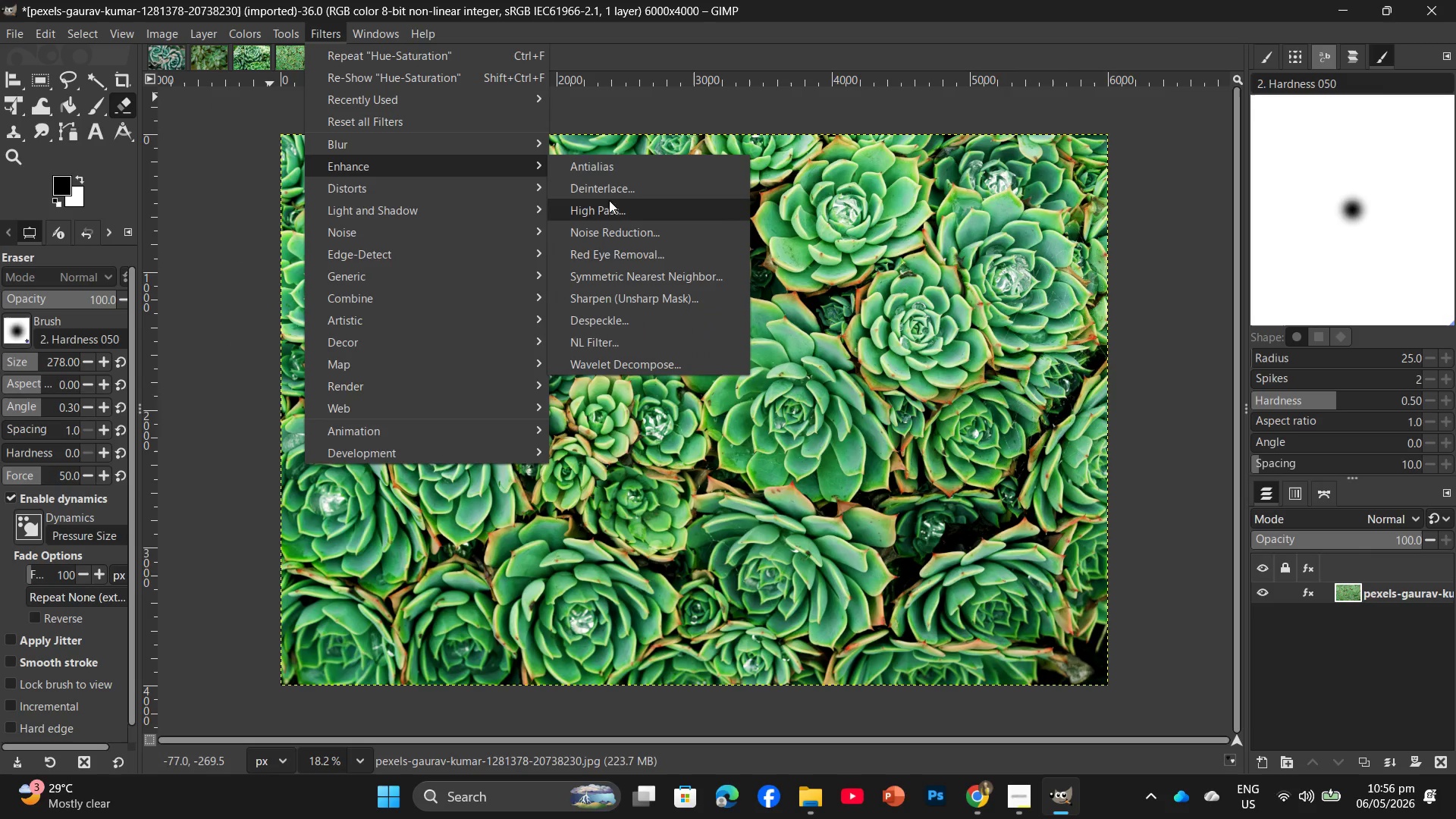 
left_click([600, 298])
 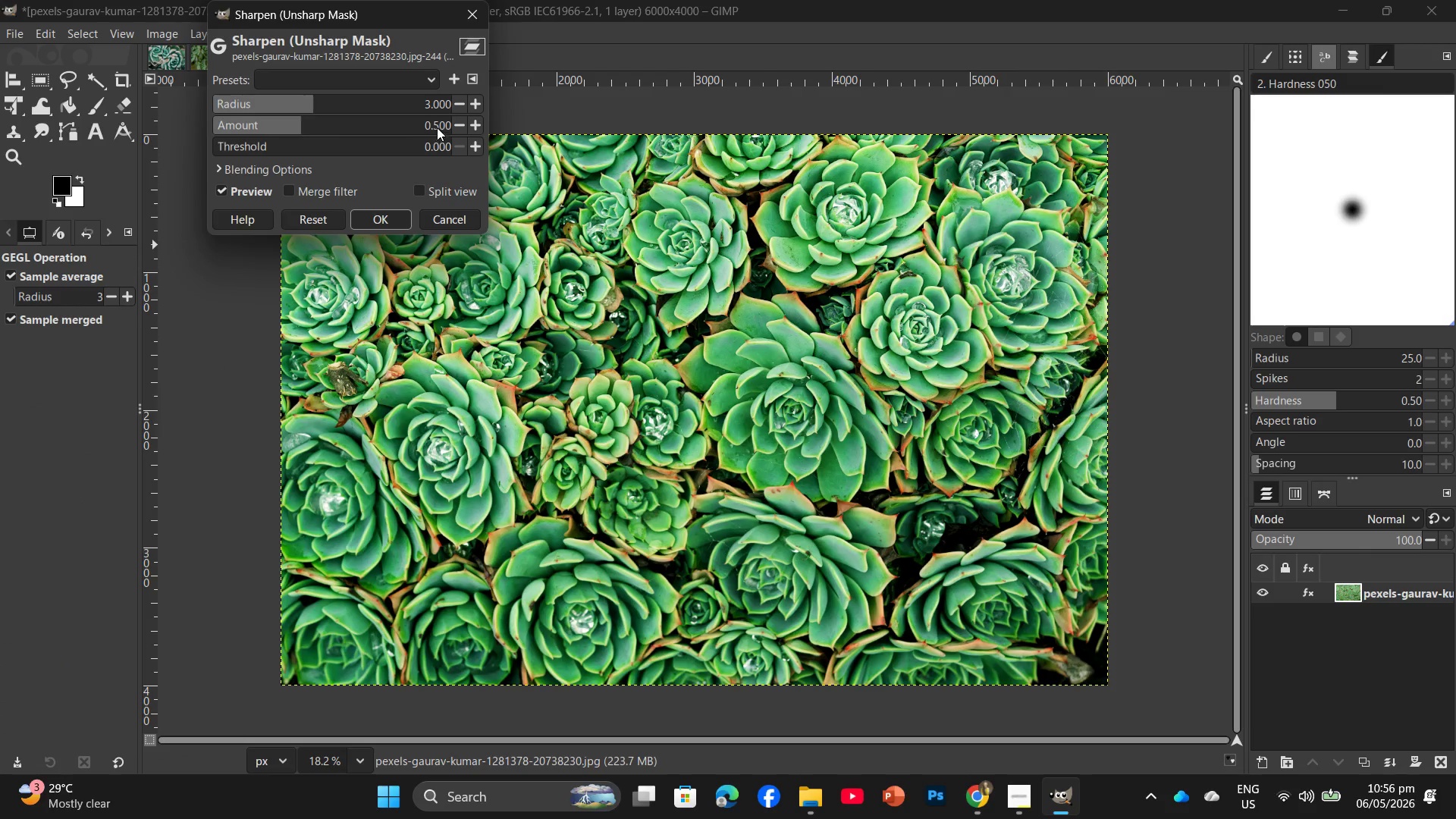 
double_click([441, 124])
 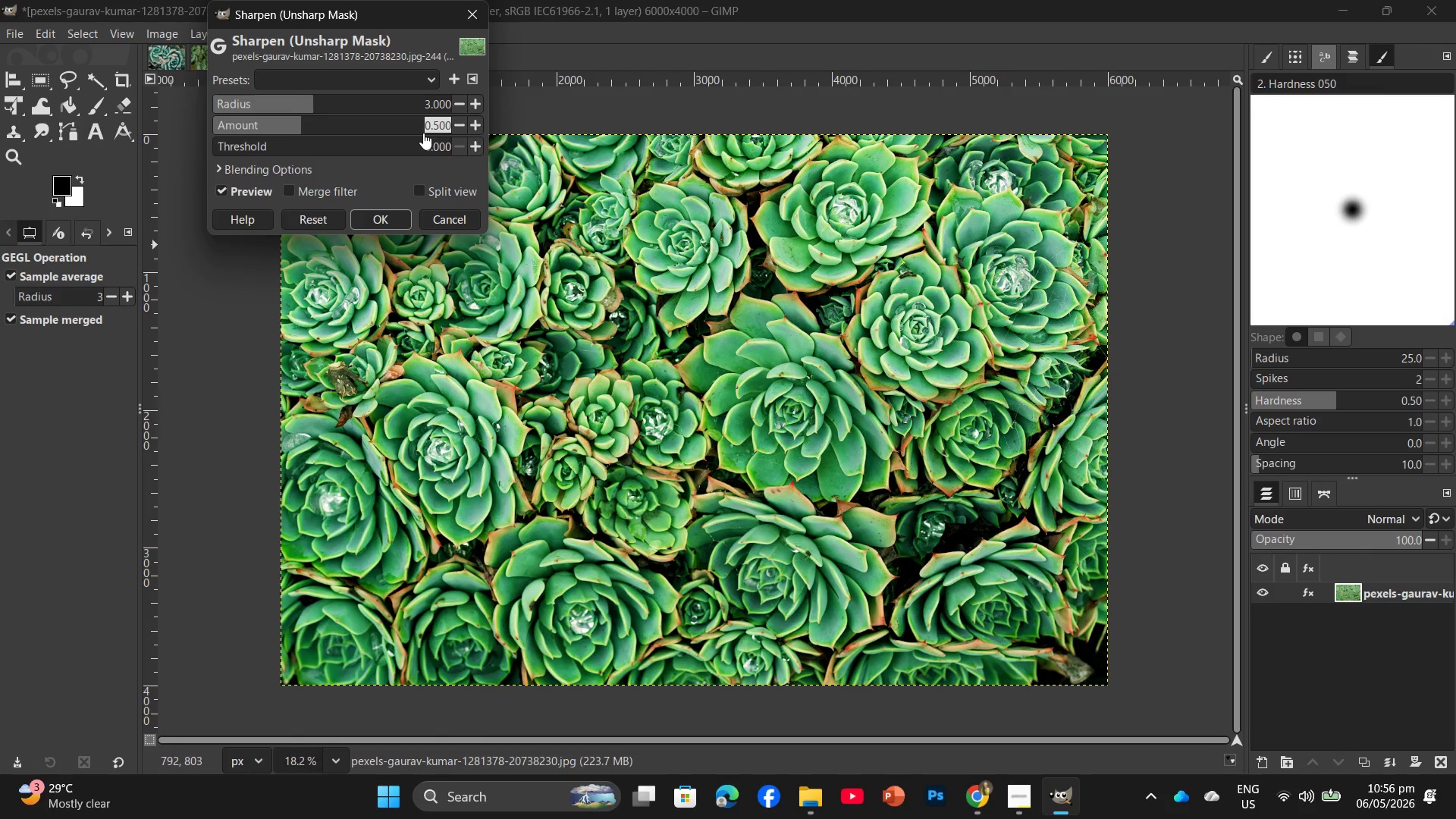 
key(Numpad1)
 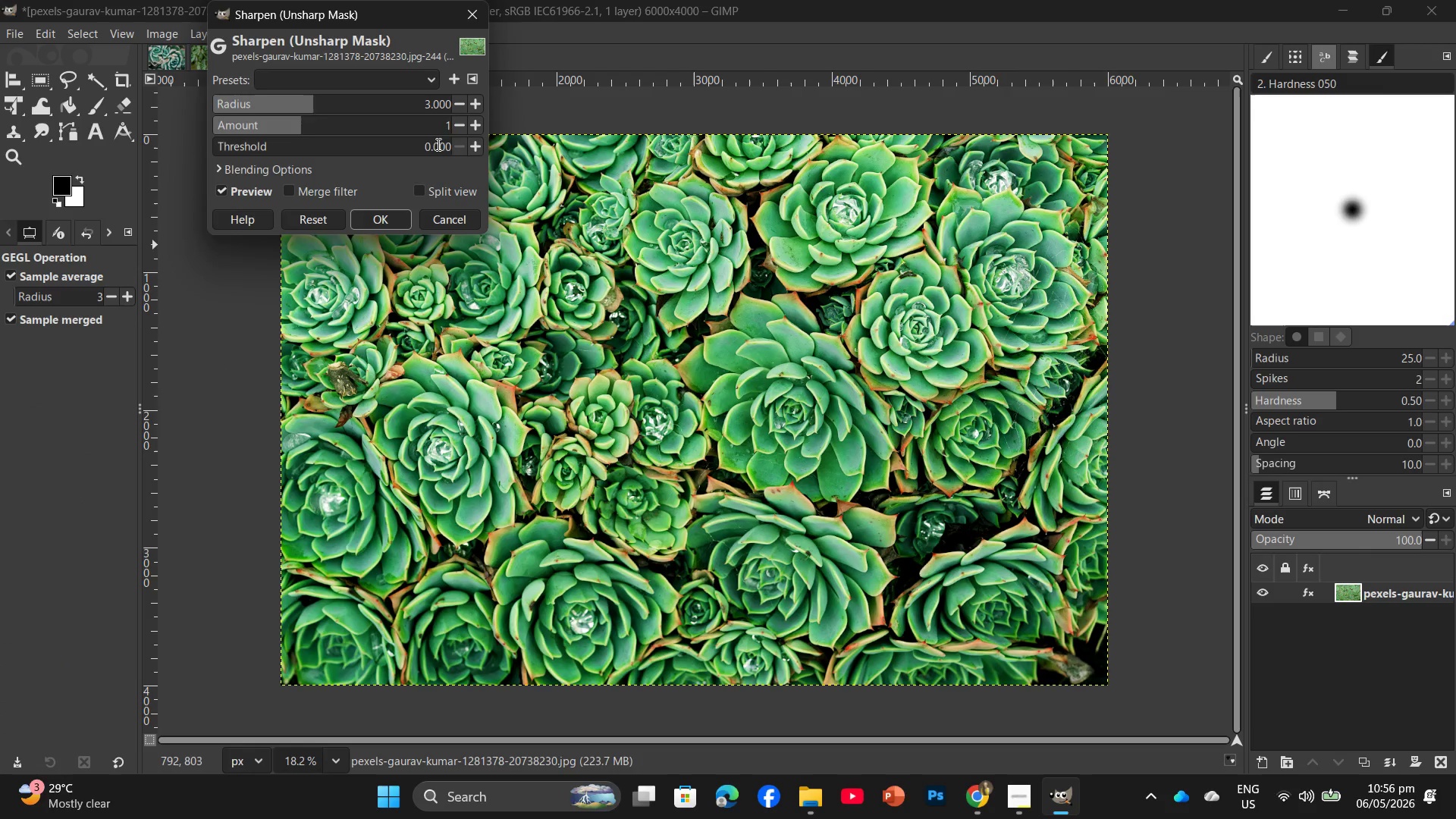 
double_click([435, 145])
 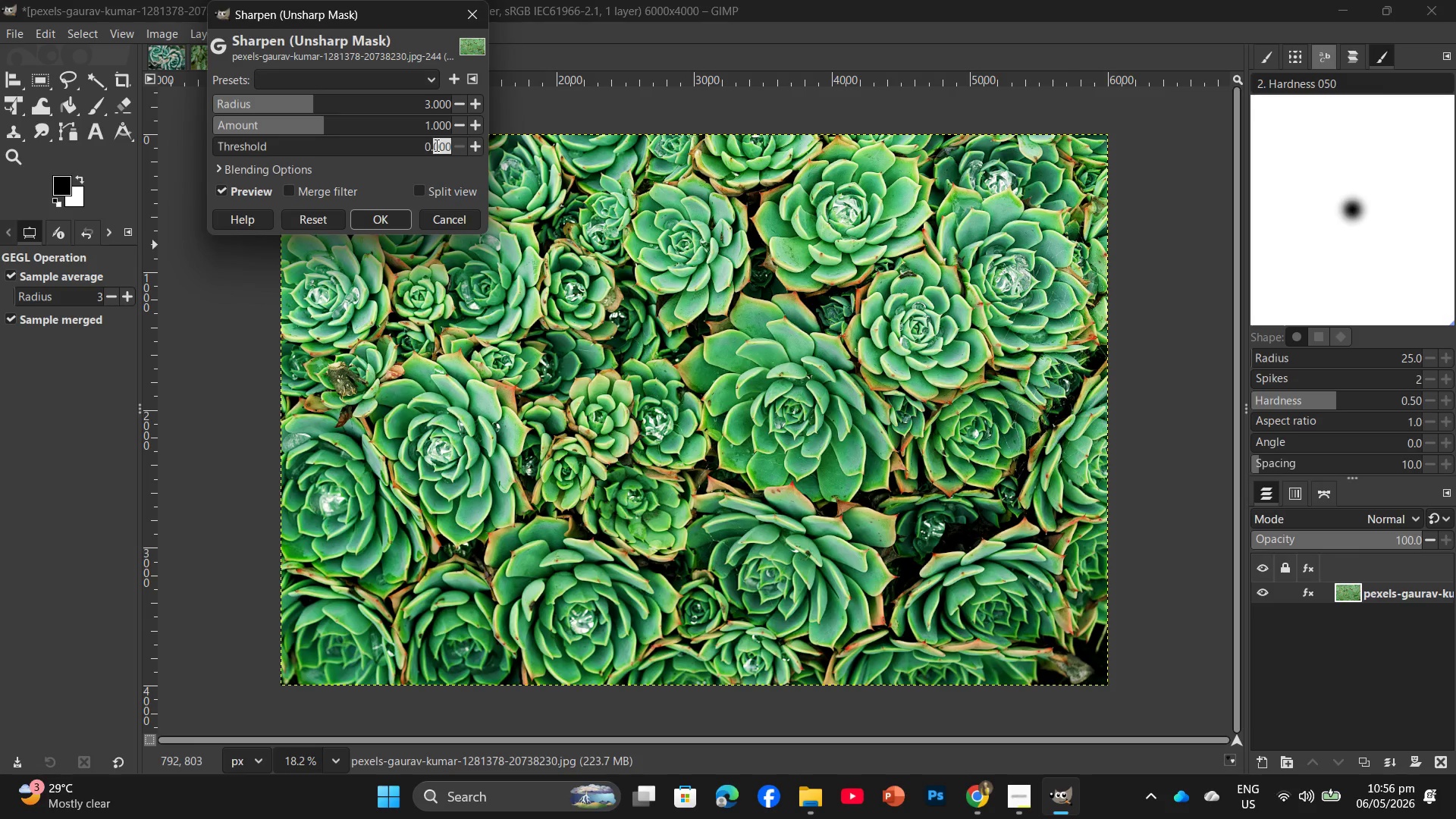 
triple_click([435, 145])
 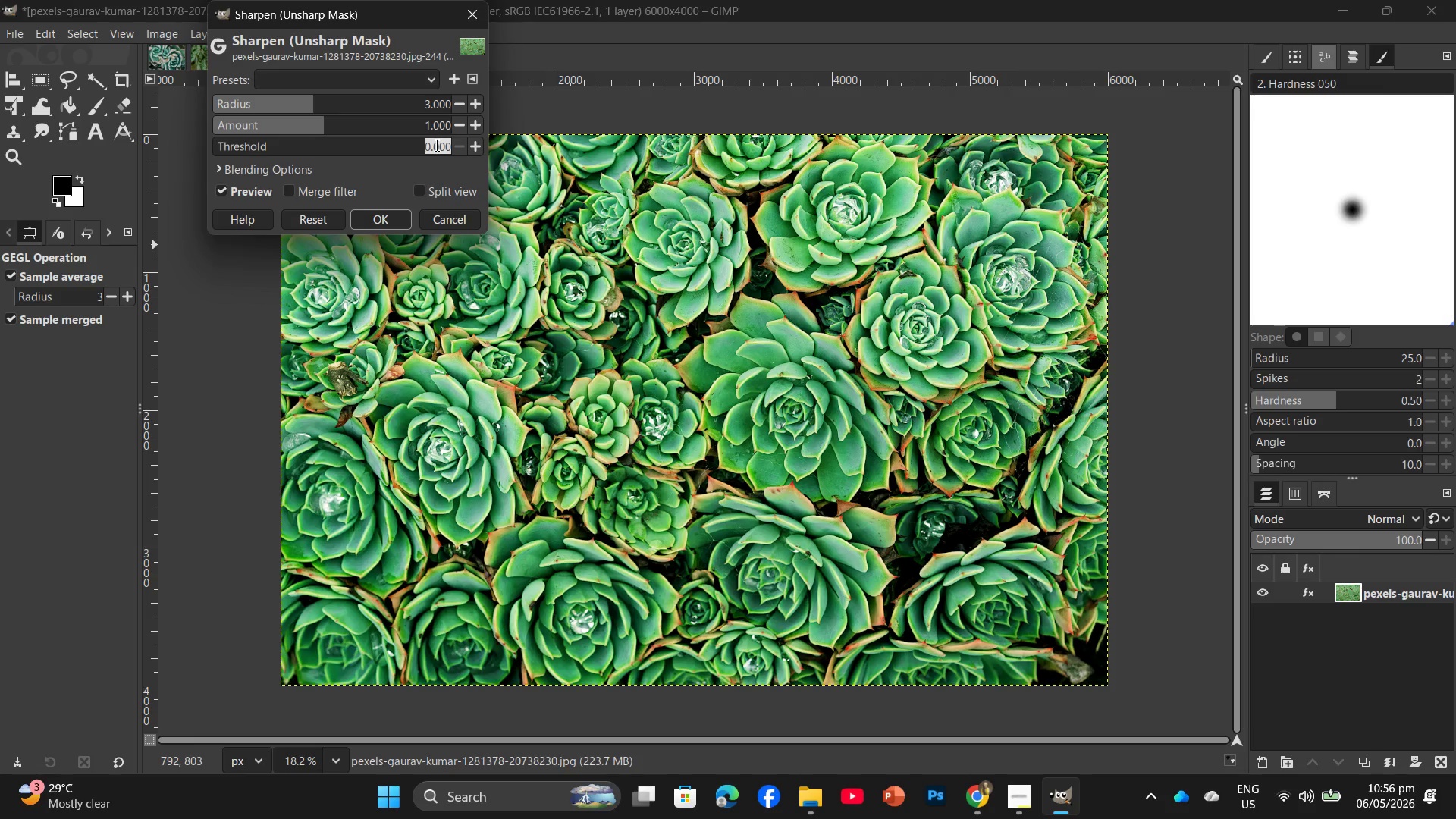 
key(Numpad1)
 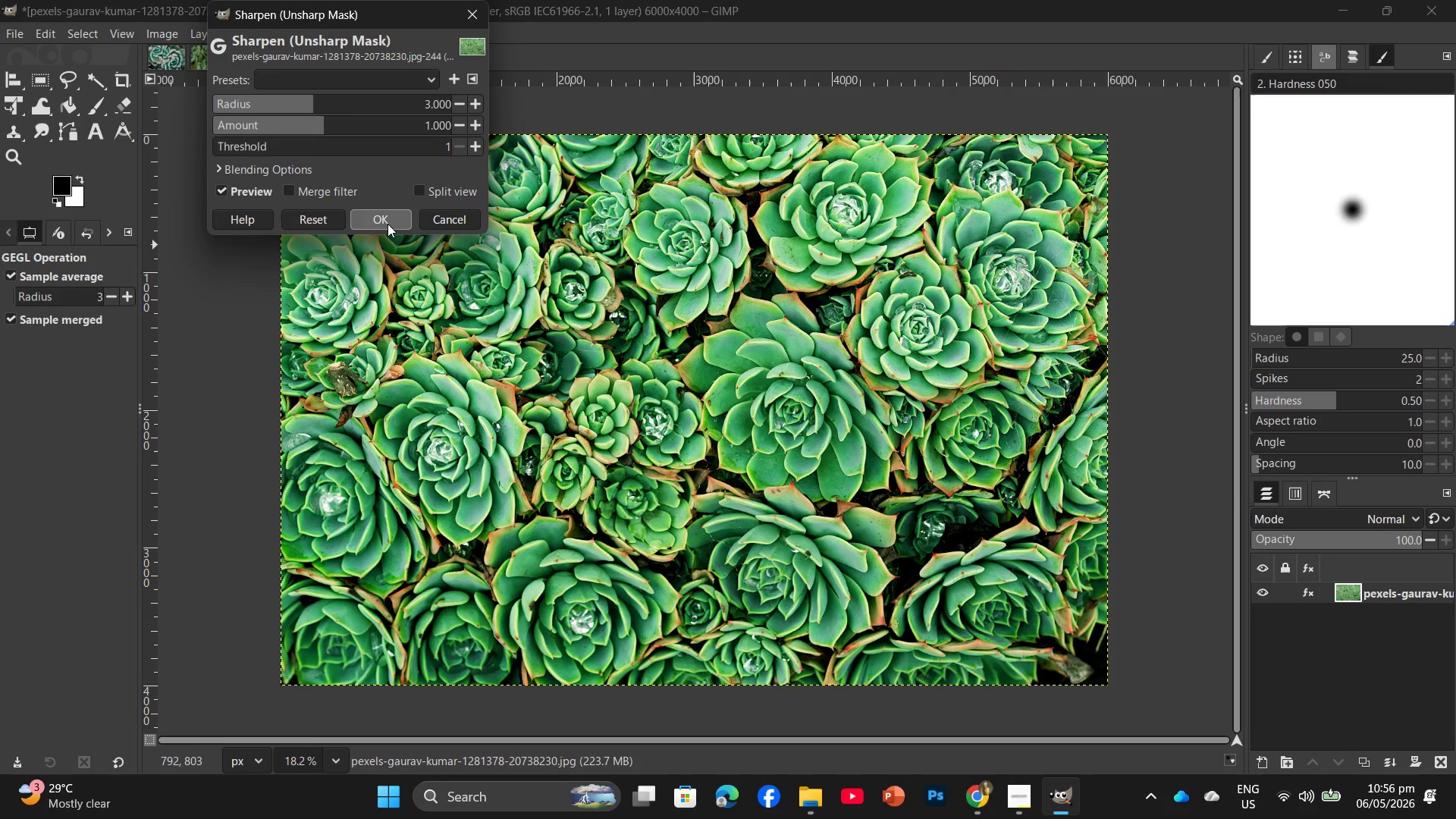 
left_click([388, 224])
 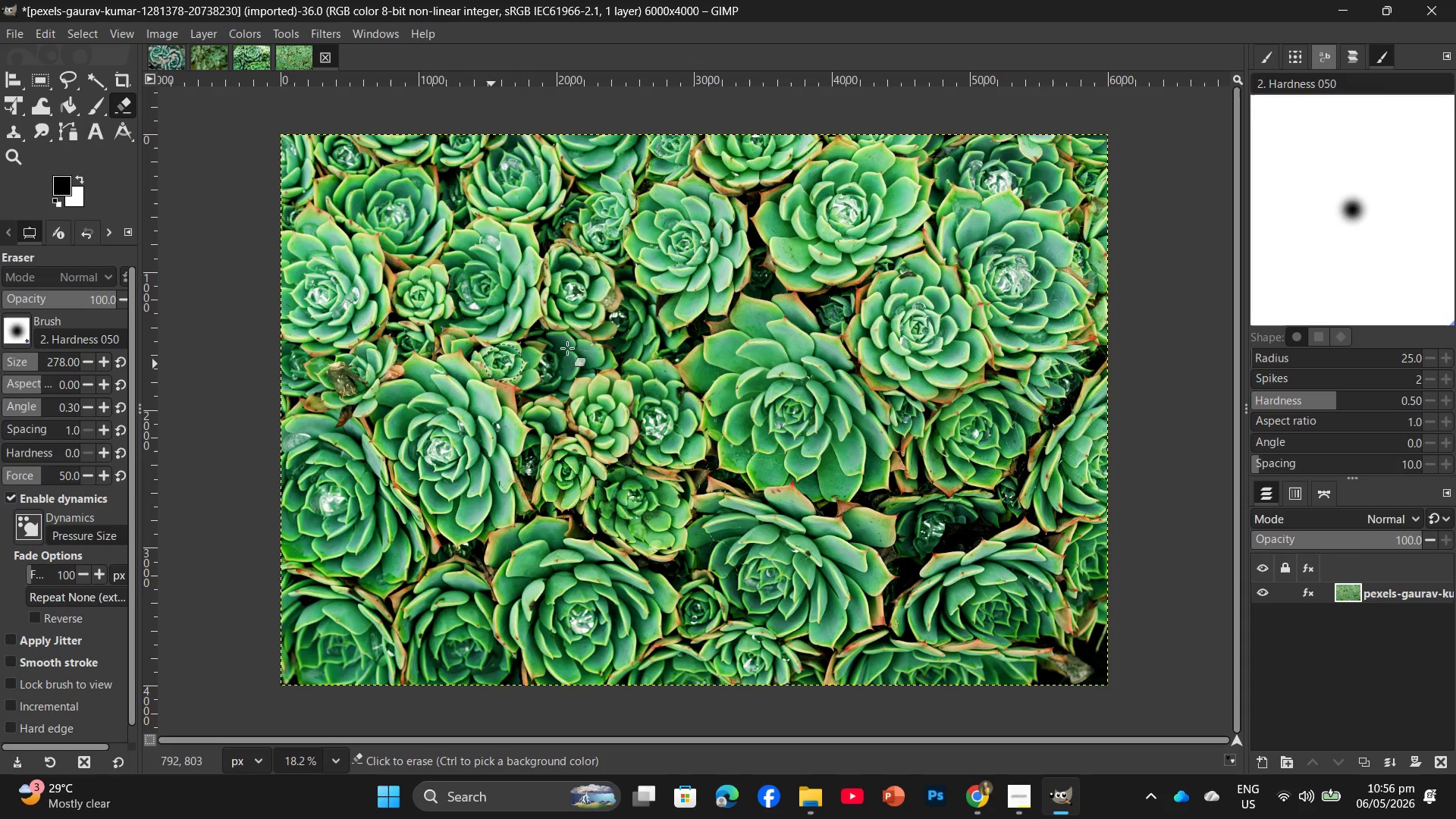 
key(Control+Shift+E)
 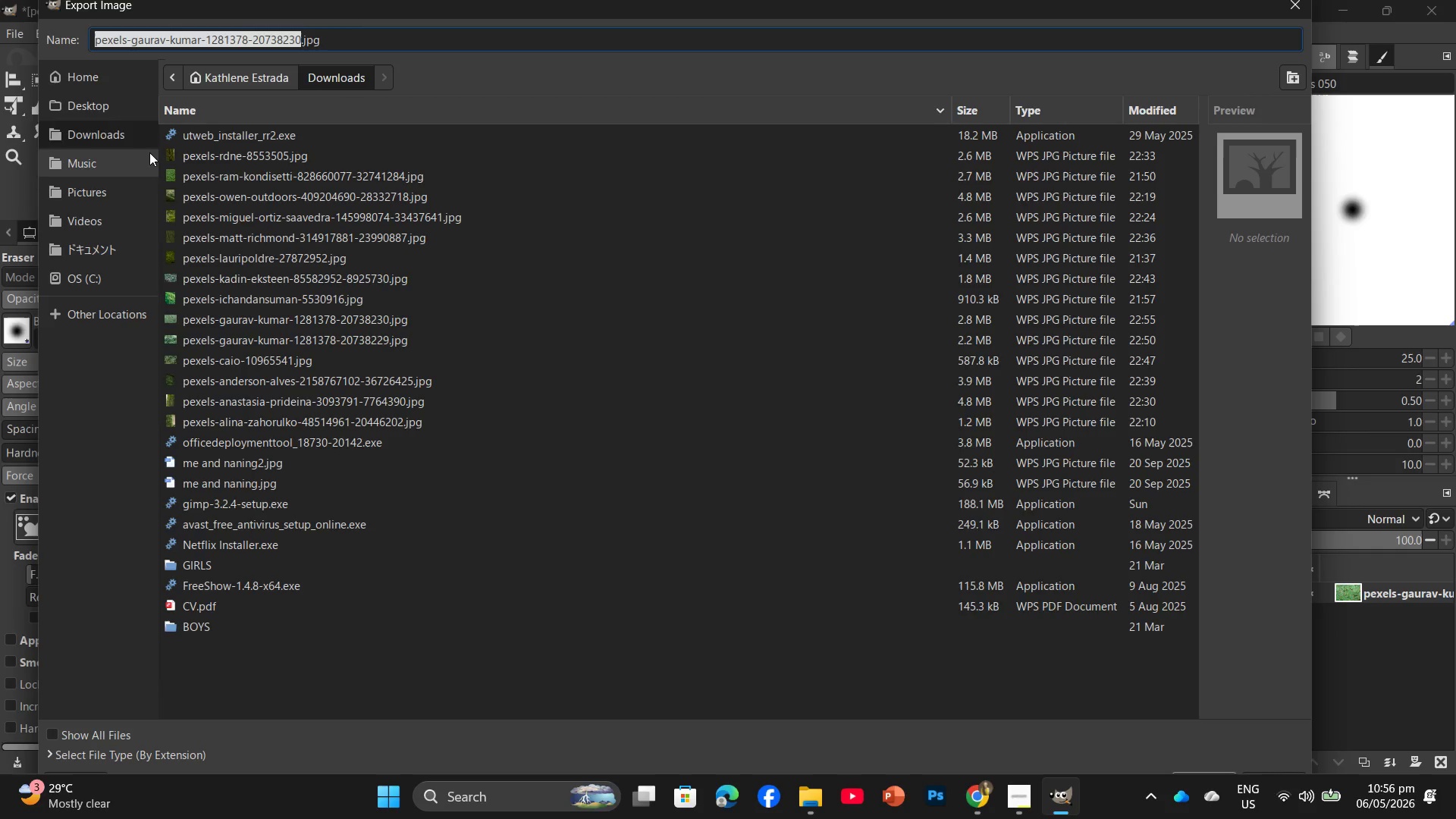 
left_click([133, 106])
 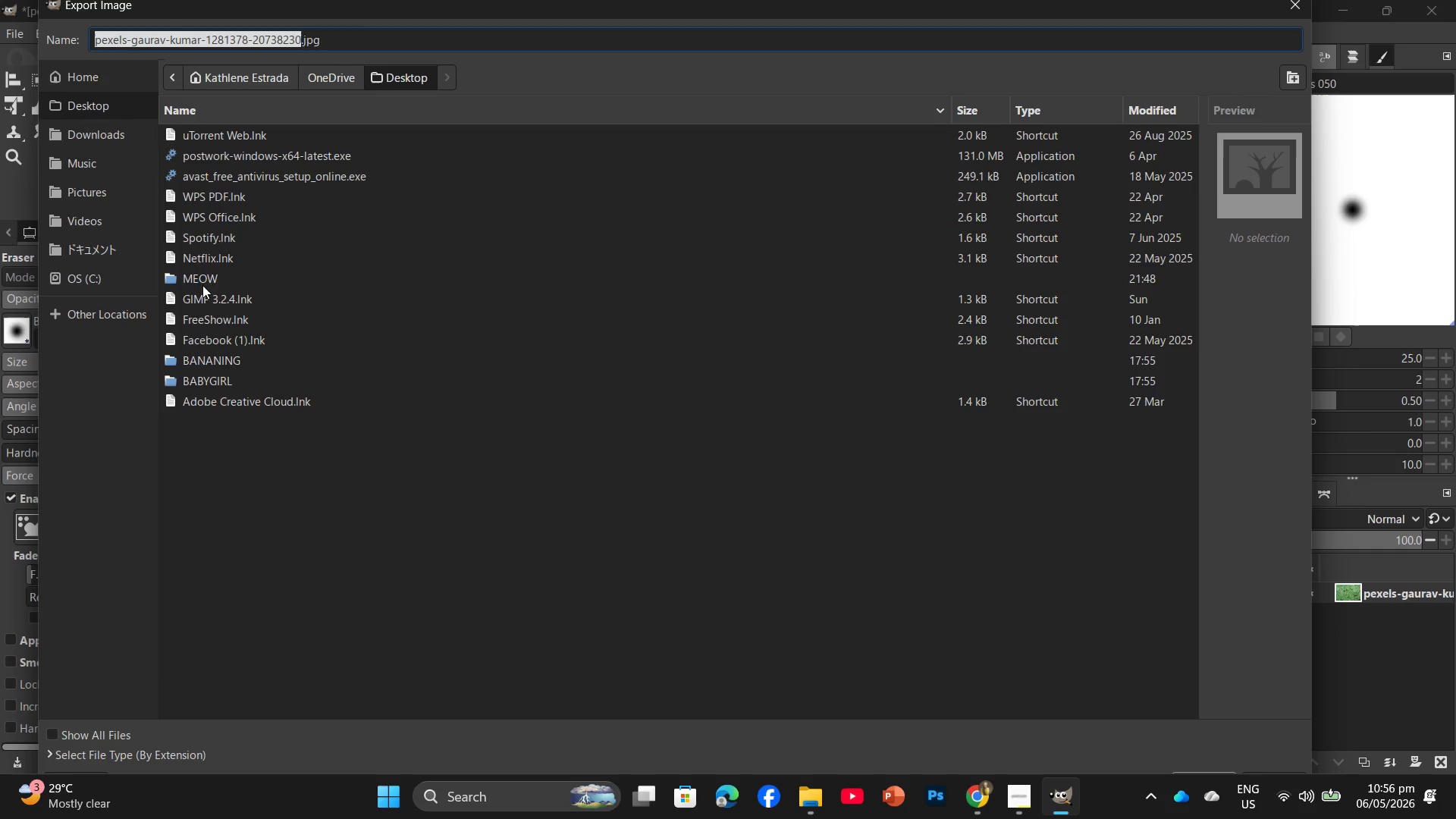 
double_click([203, 273])
 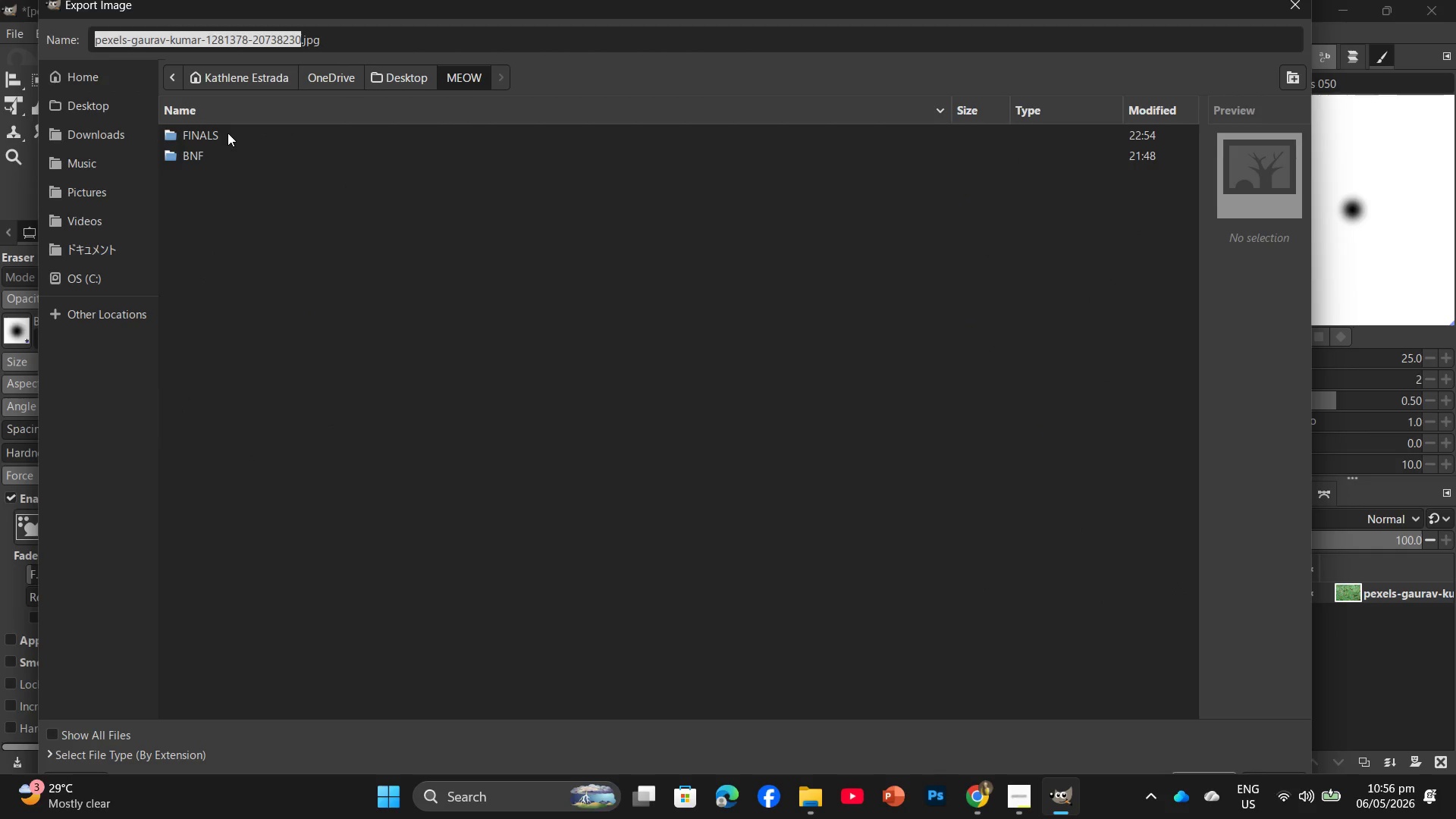 
double_click([228, 133])
 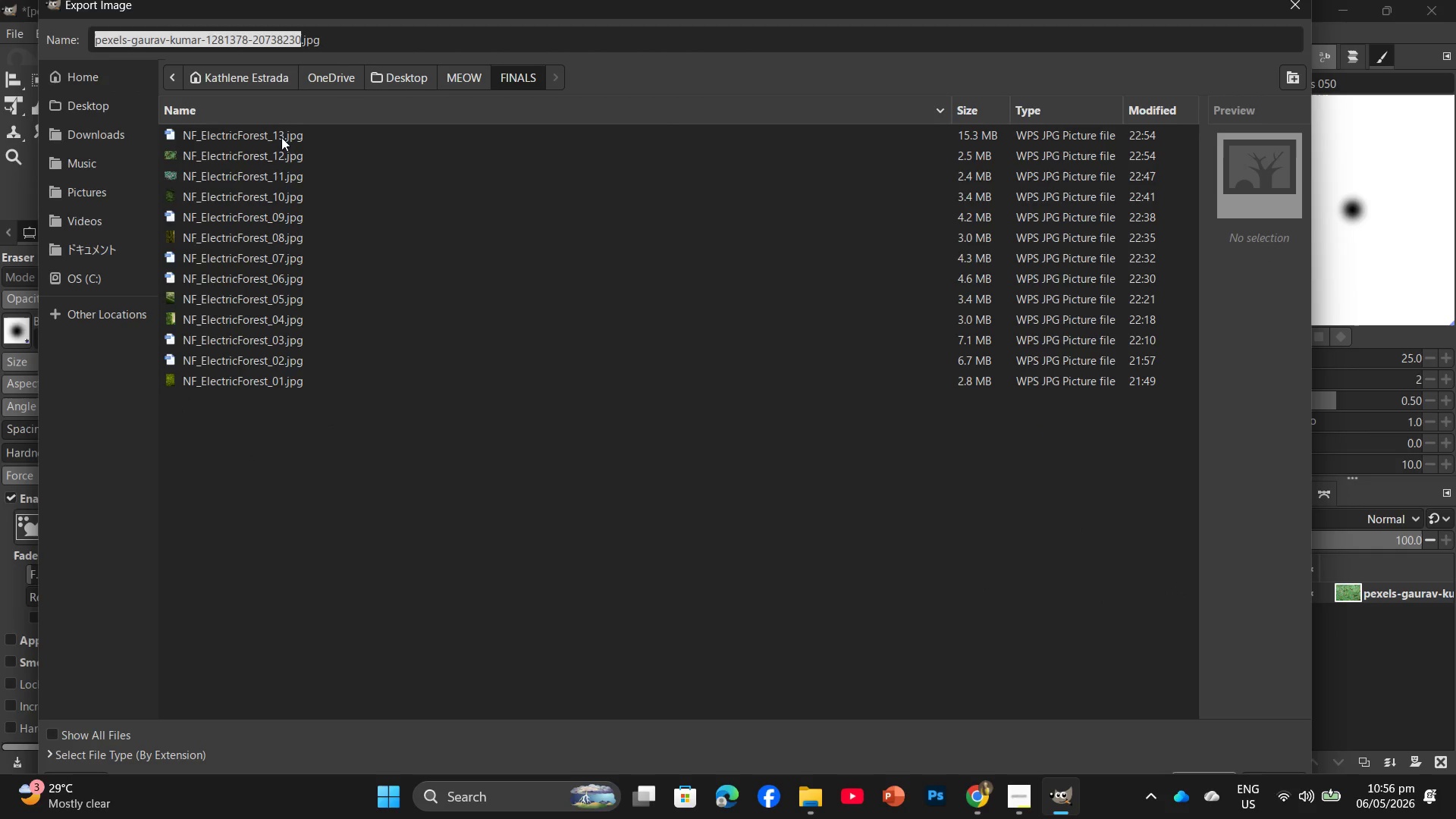 
left_click([283, 131])
 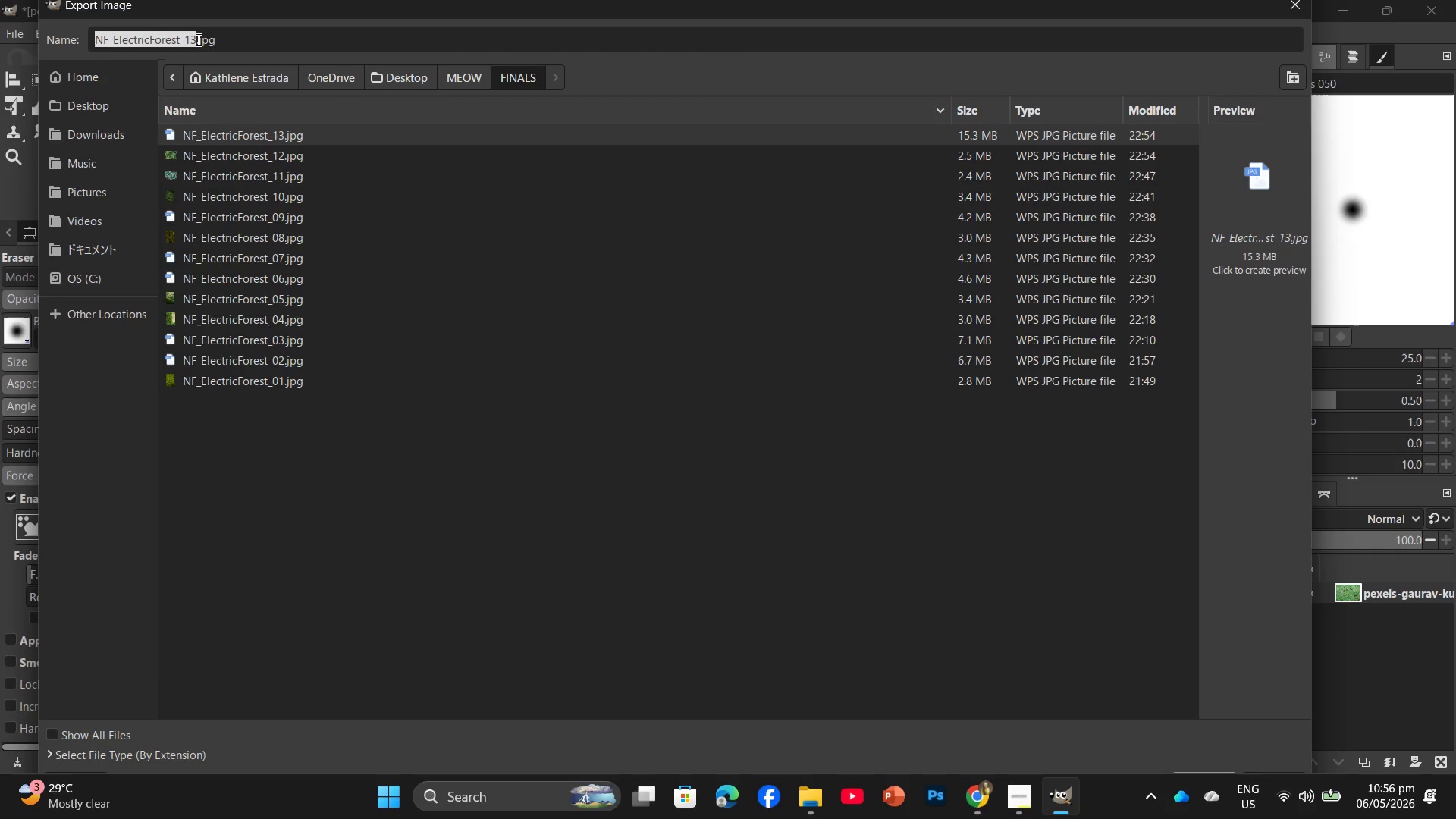 
left_click([194, 38])
 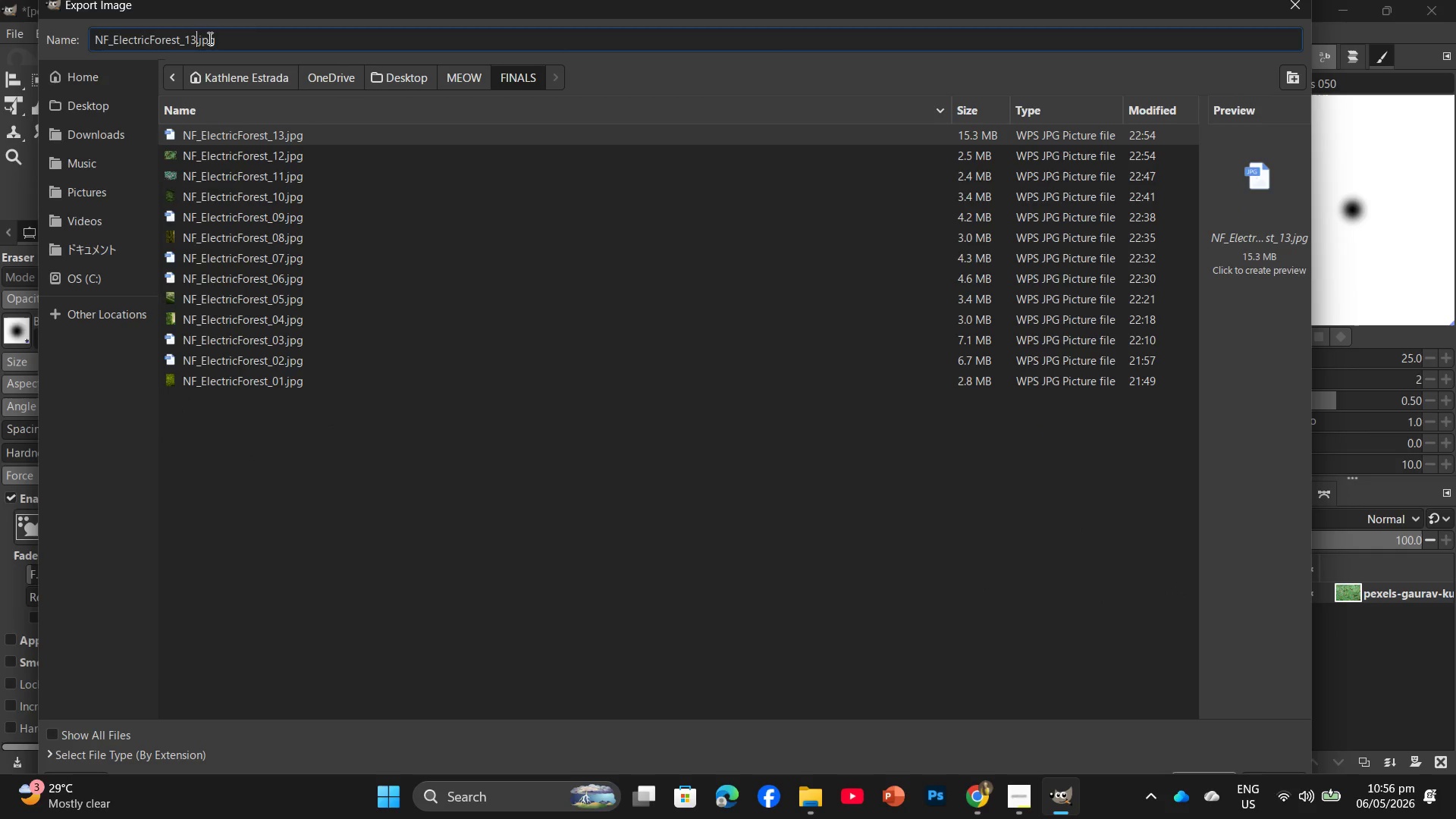 
key(Backspace)
 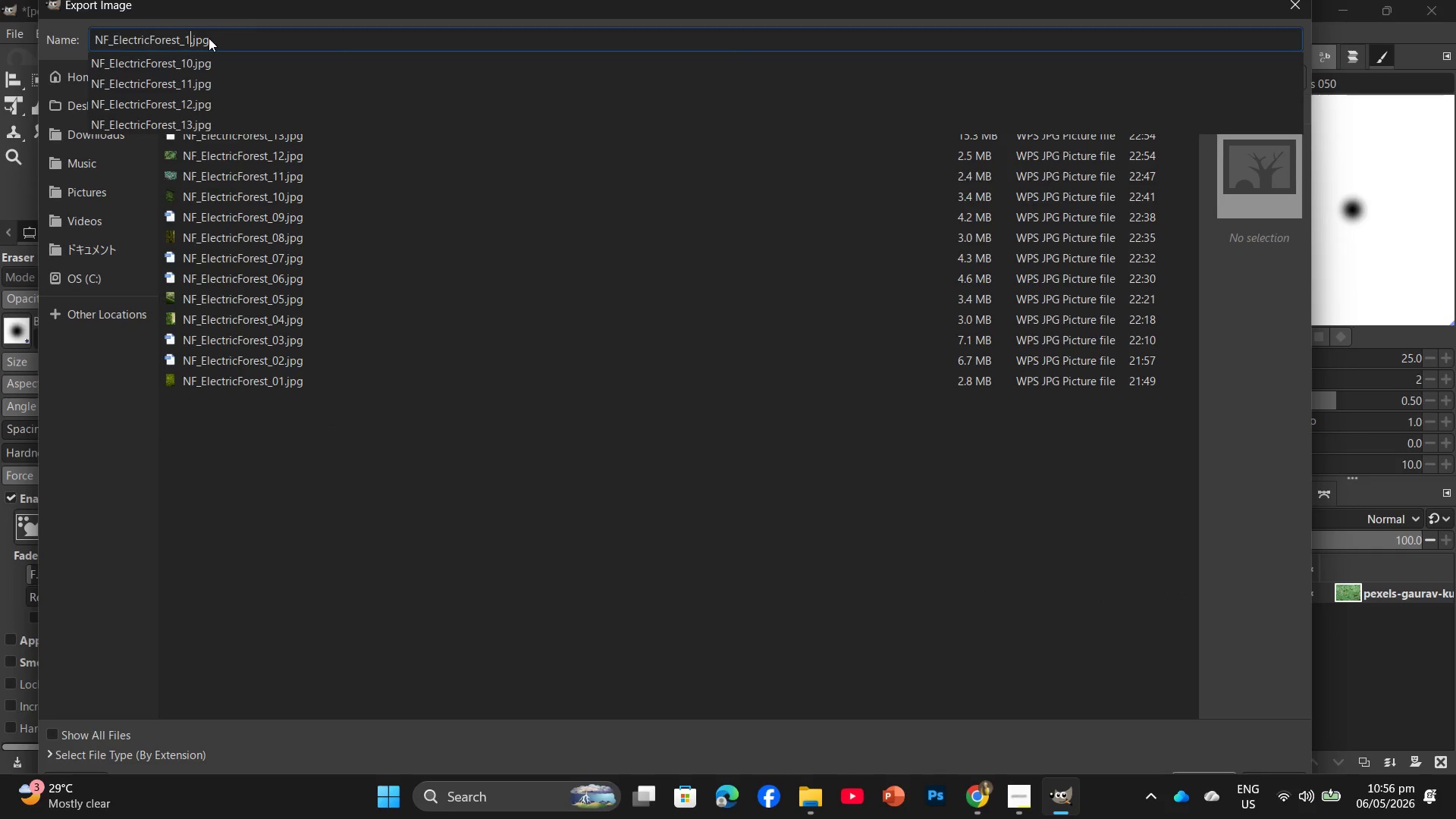 
key(4)
 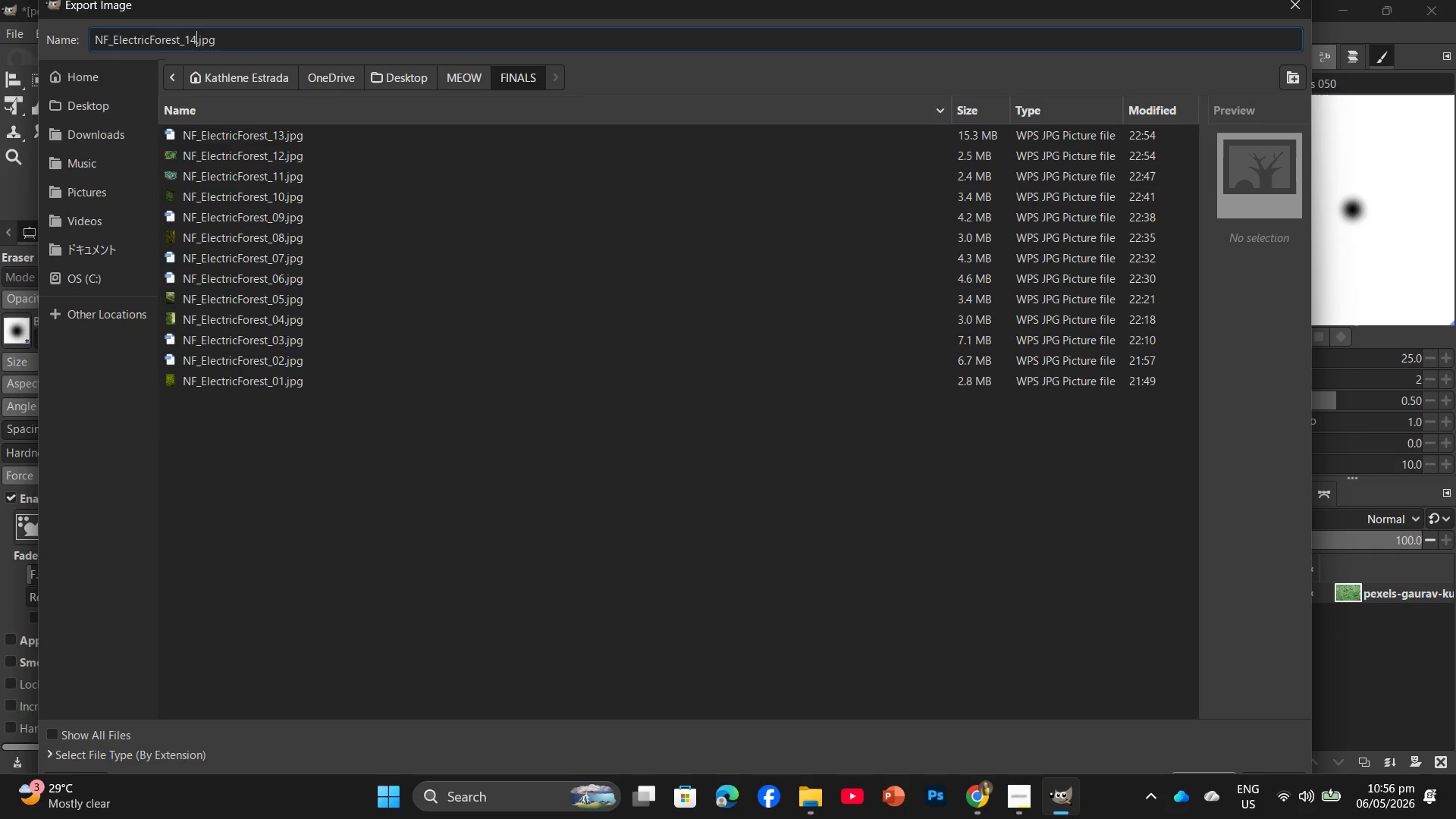 
key(Enter)
 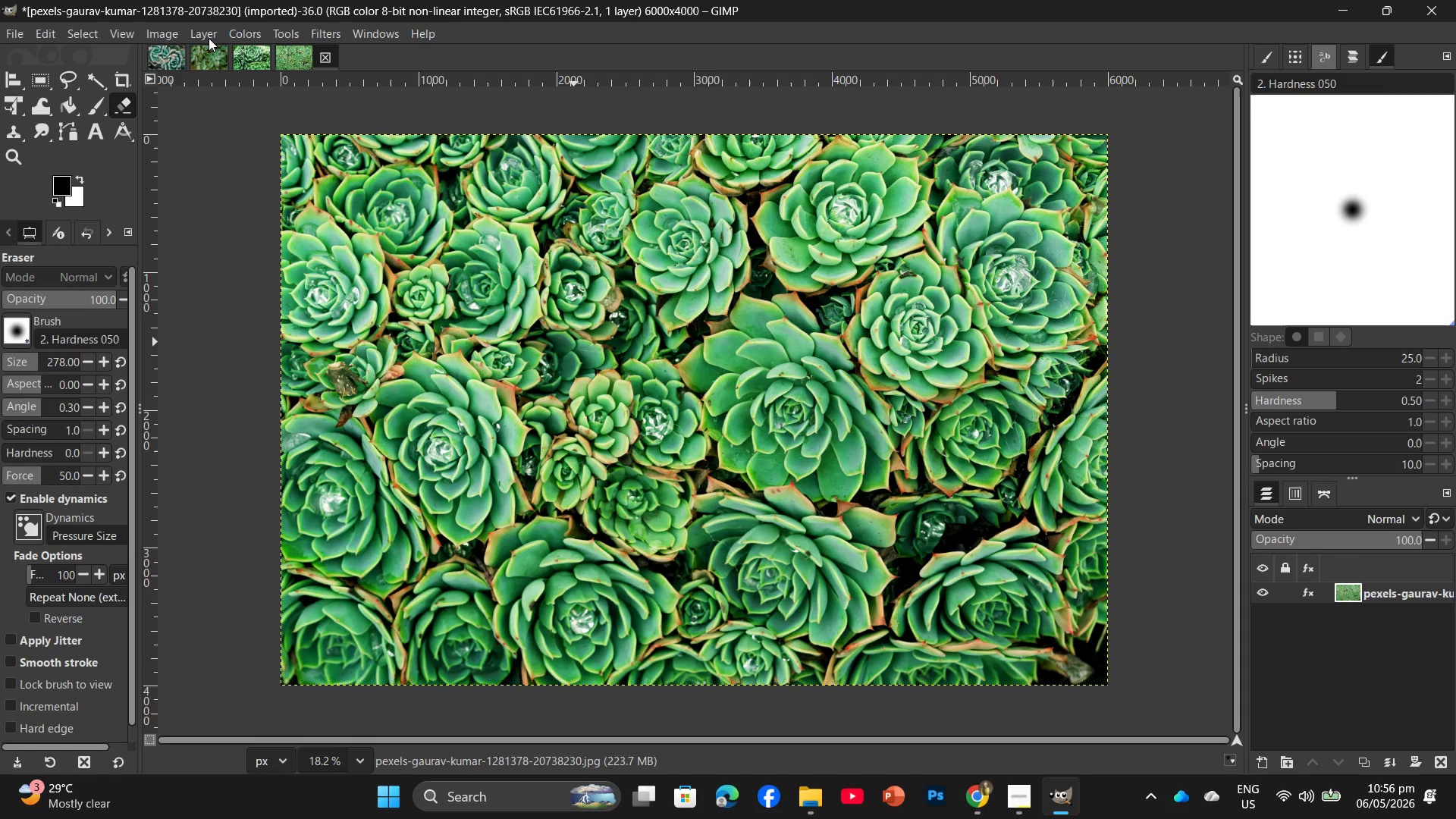 
mouse_move([963, 788])
 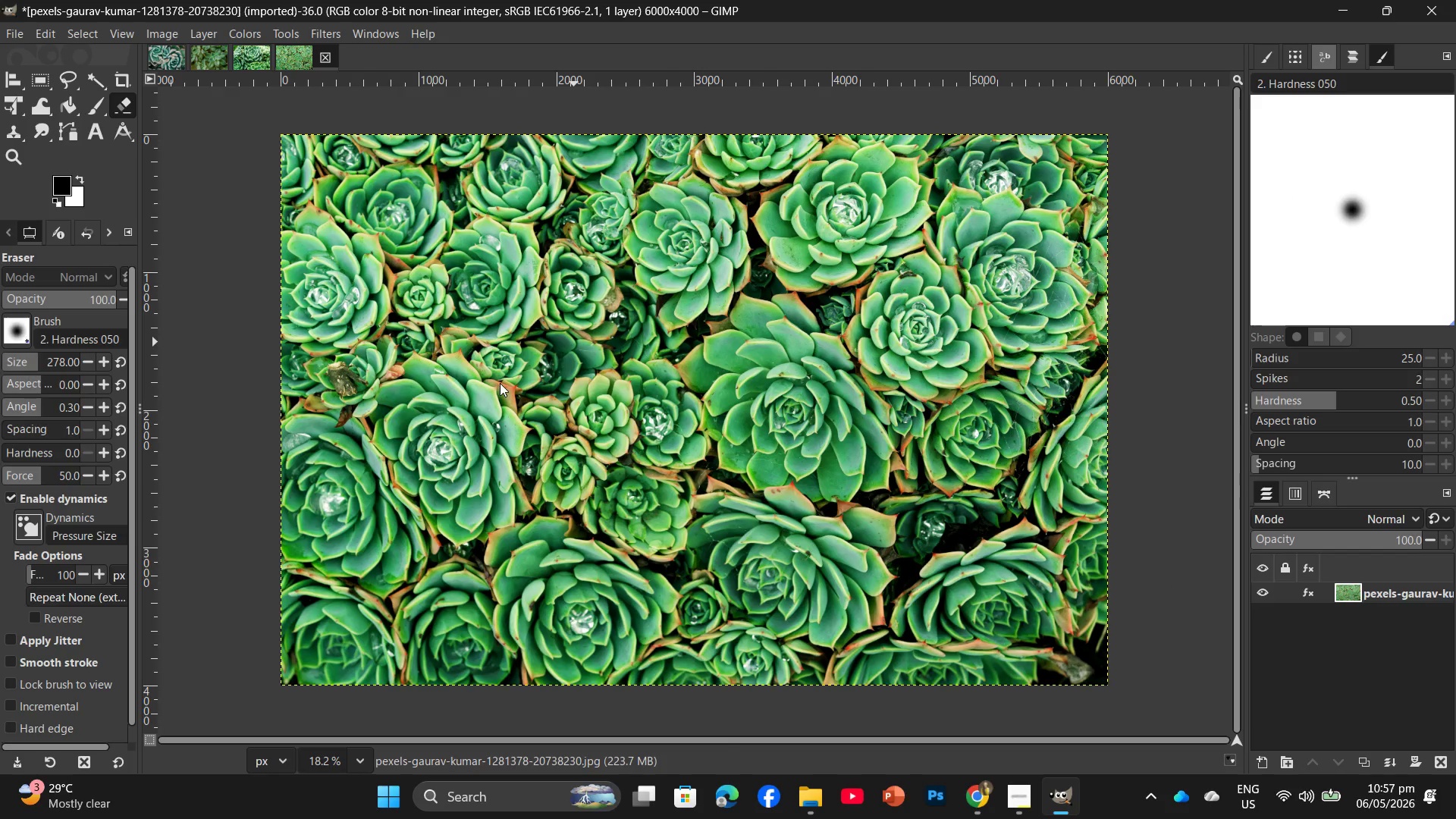 
wait(12.16)
 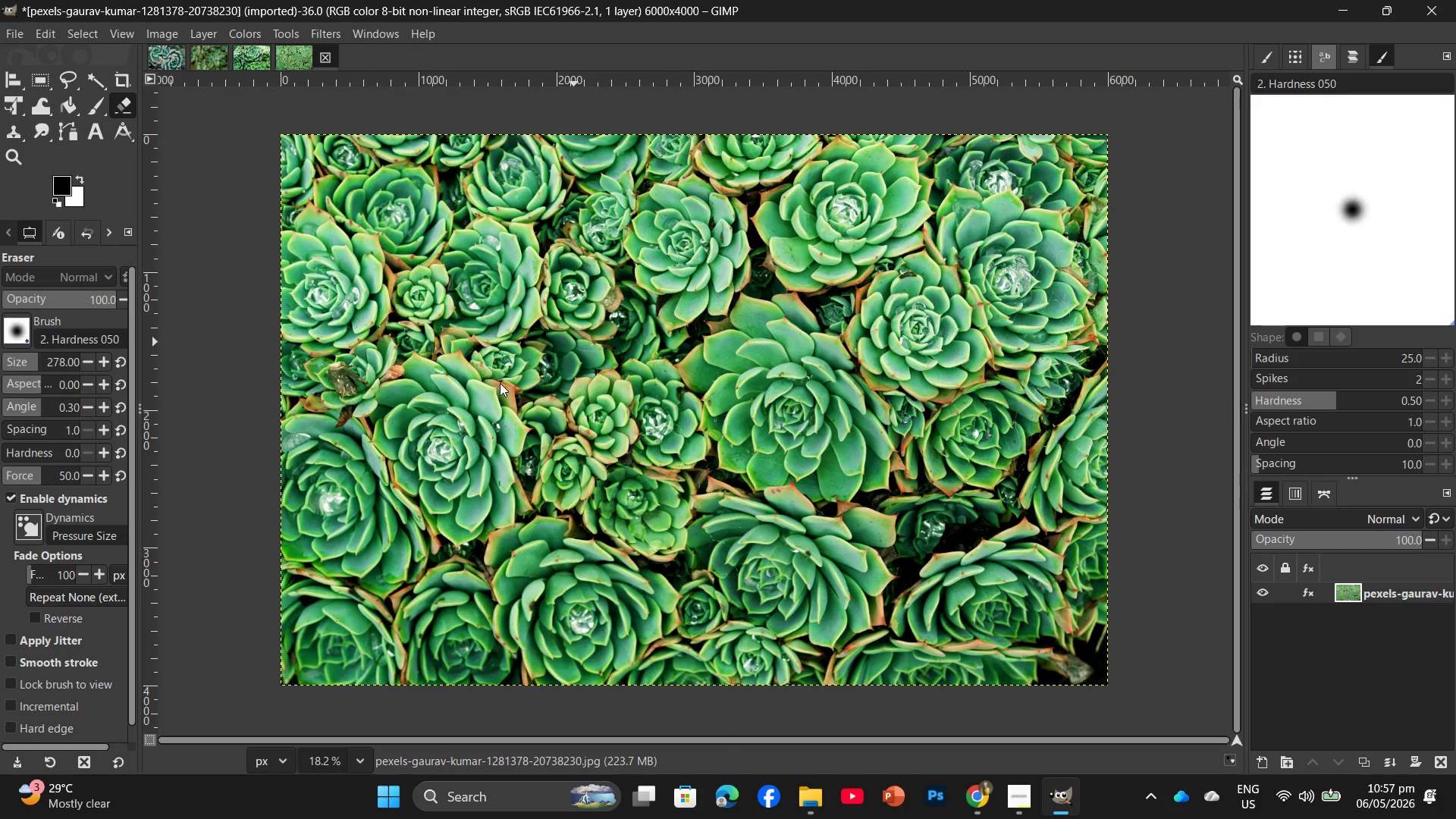 
mouse_move([1003, 805])
 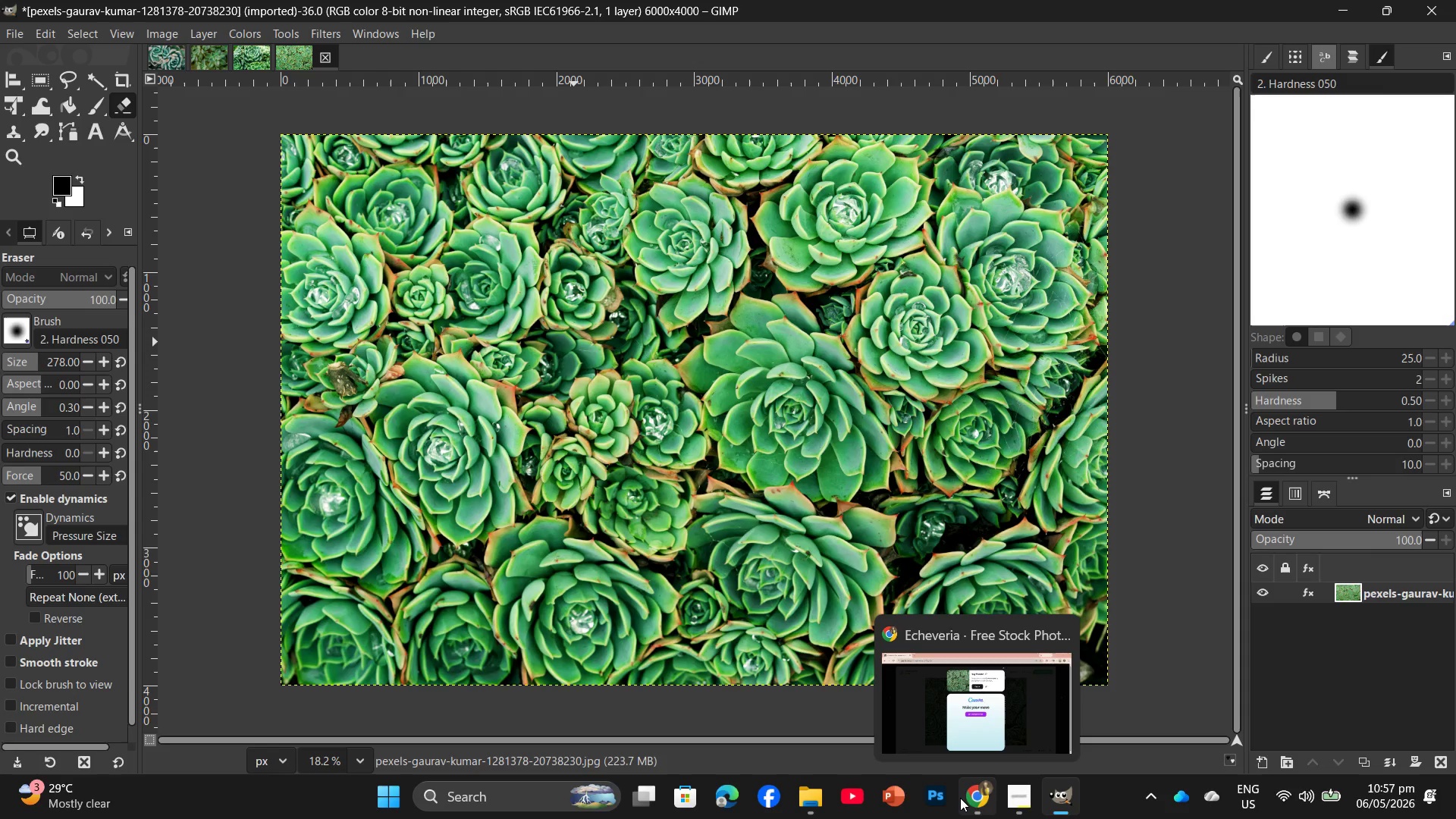 
left_click([960, 798])
 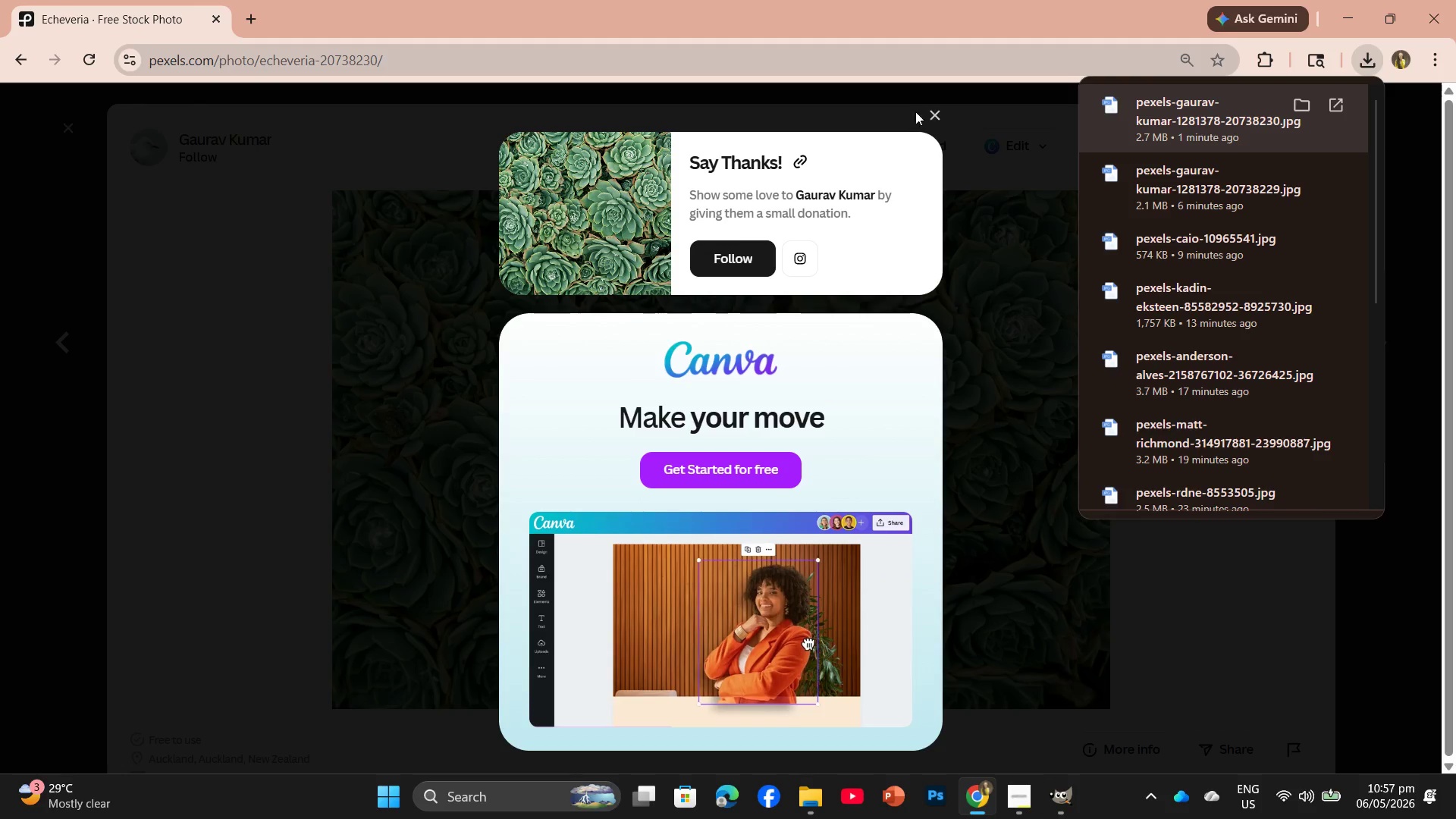 
left_click([940, 108])
 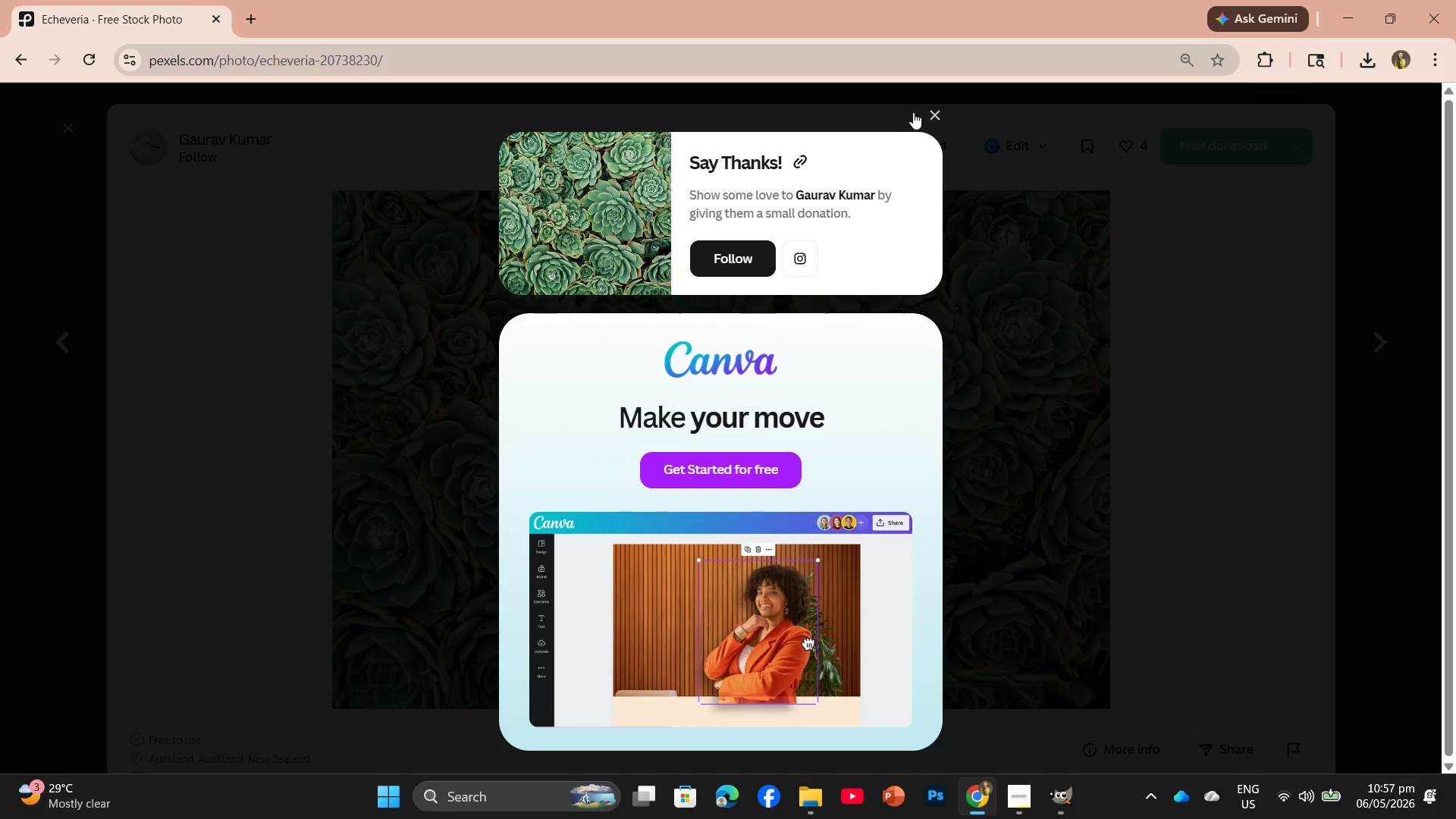 
left_click([938, 110])
 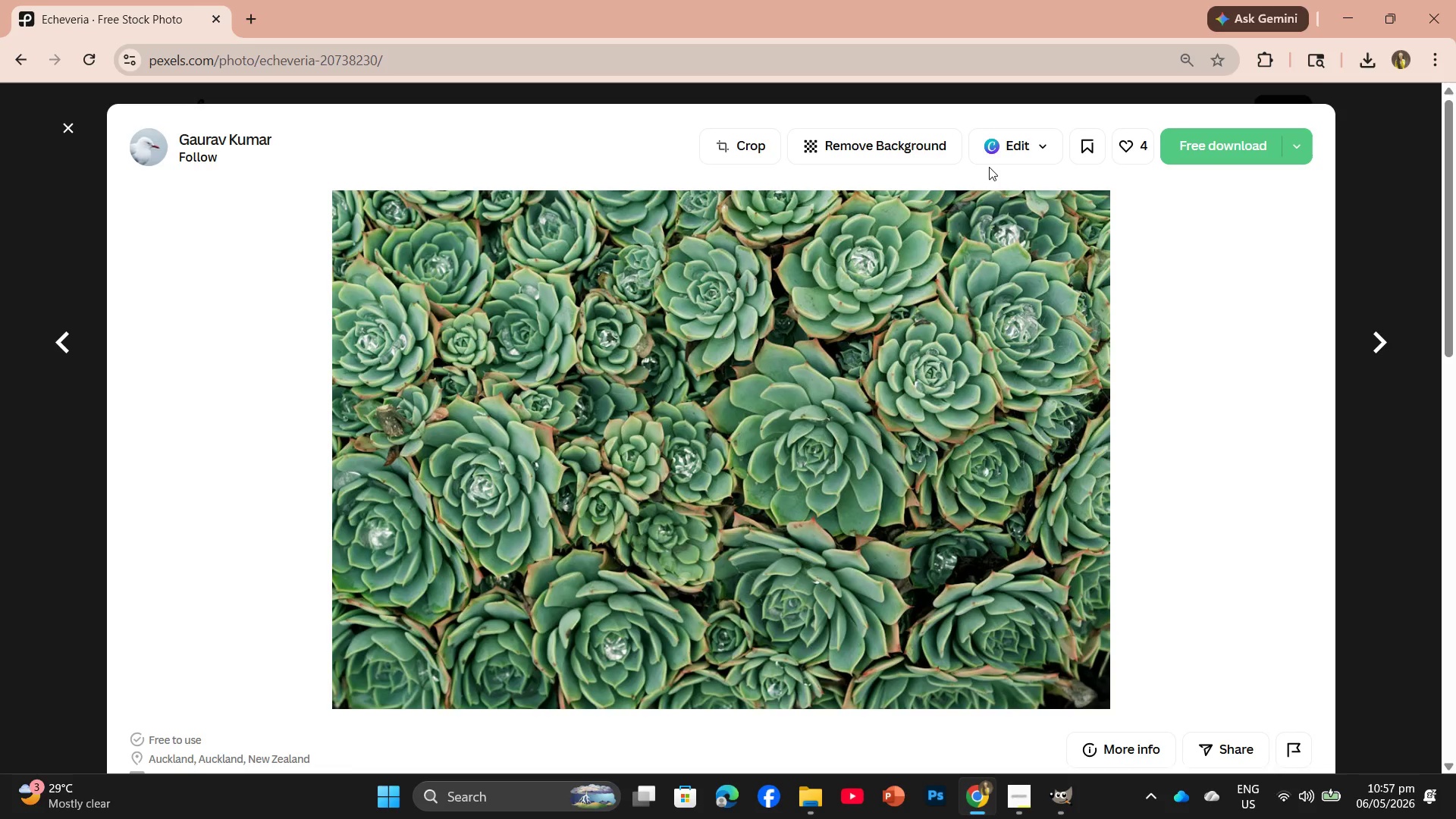 
scroll: coordinate [836, 492], scroll_direction: down, amount: 12.0
 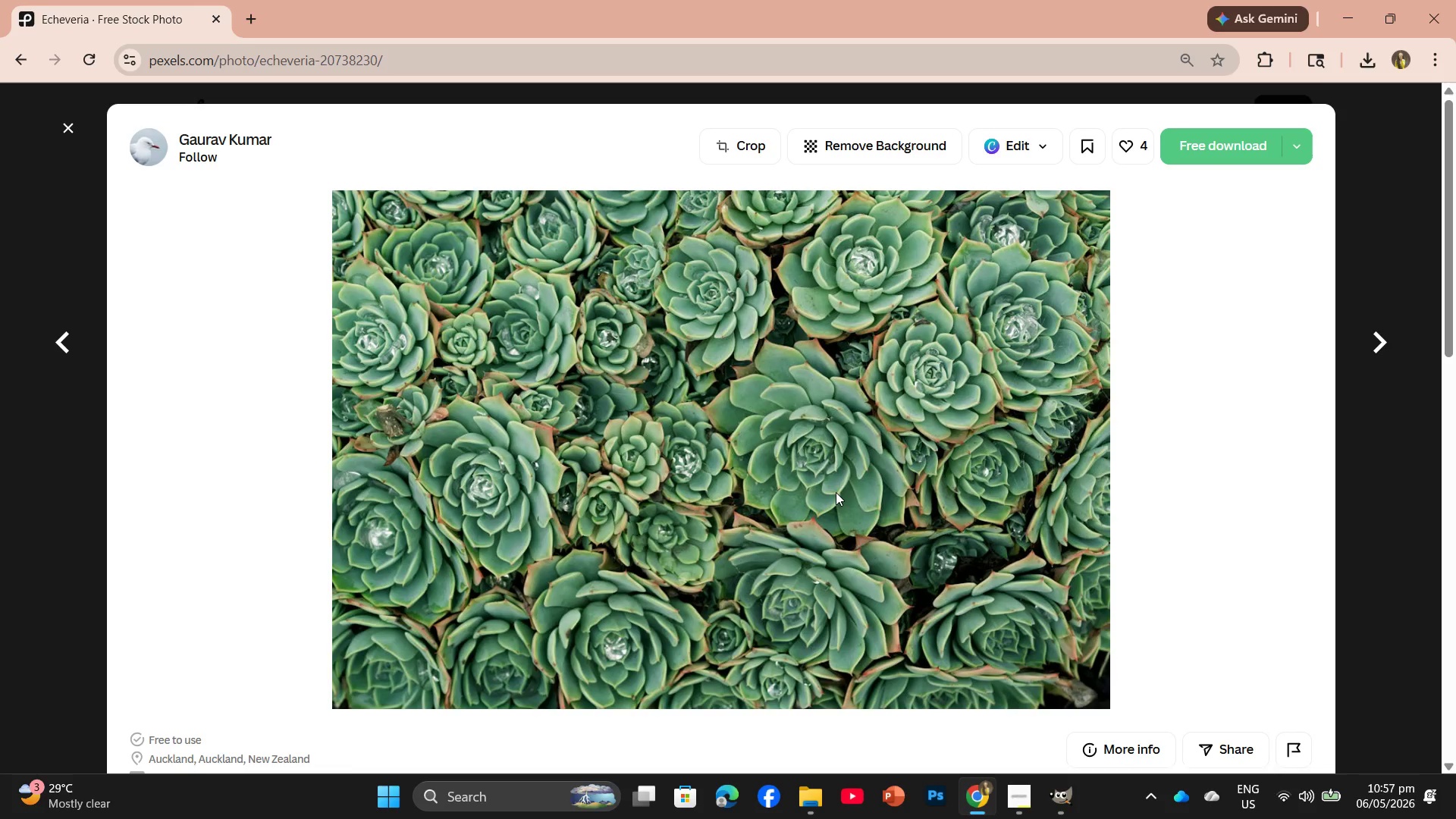 
scroll: coordinate [836, 492], scroll_direction: up, amount: 6.0
 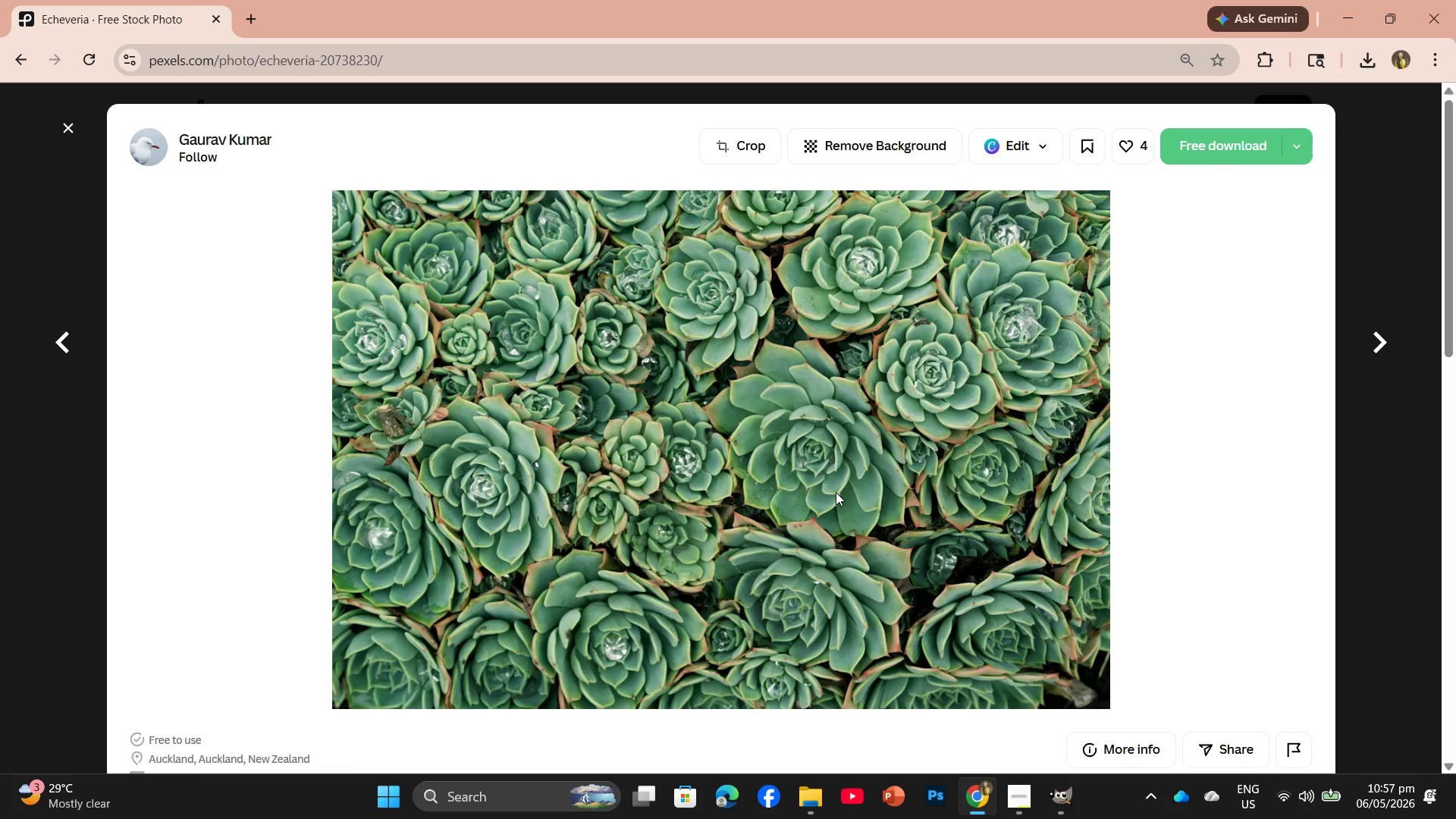 
scroll: coordinate [799, 573], scroll_direction: down, amount: 9.0
 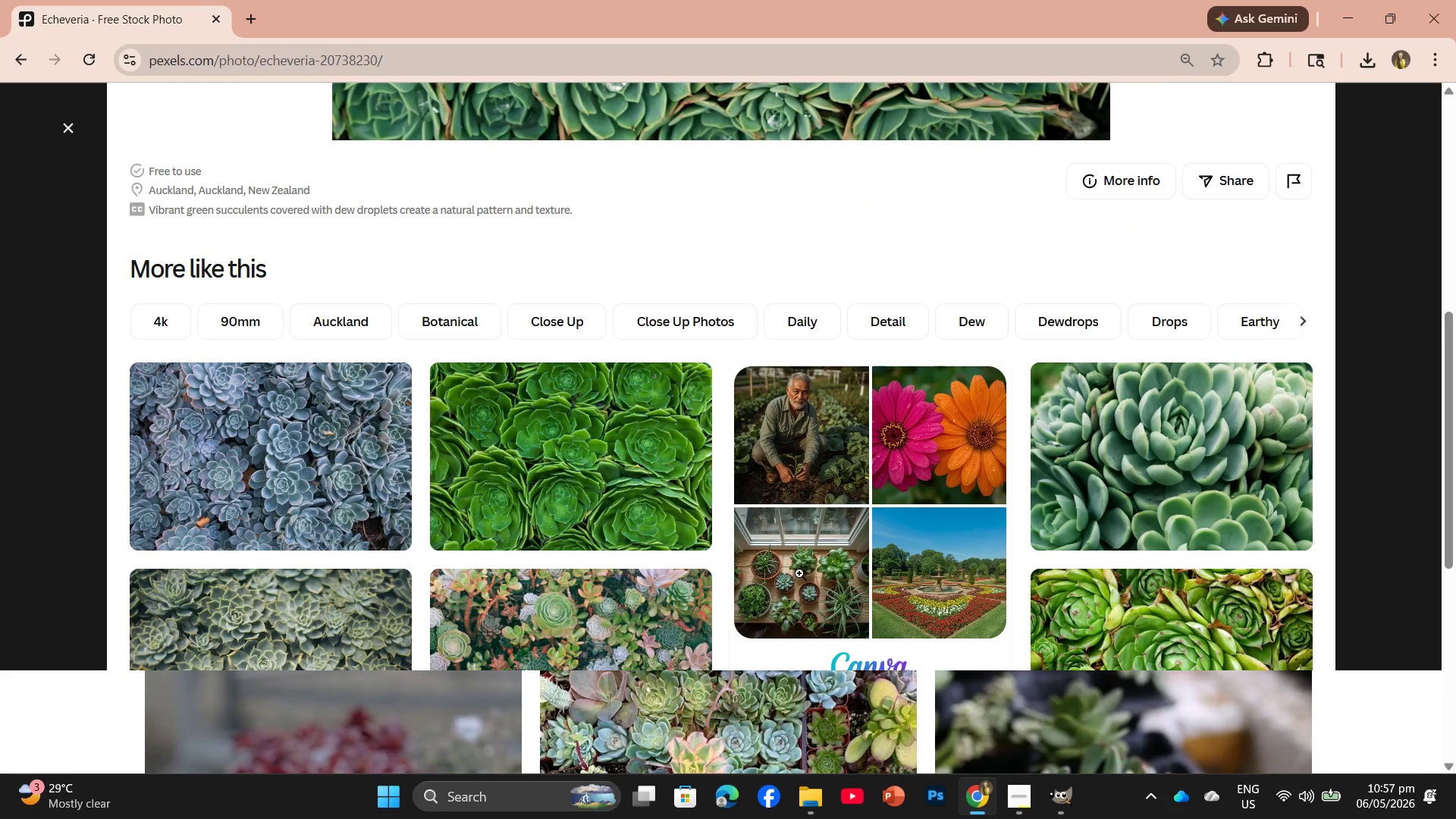 
scroll: coordinate [799, 573], scroll_direction: up, amount: 4.0
 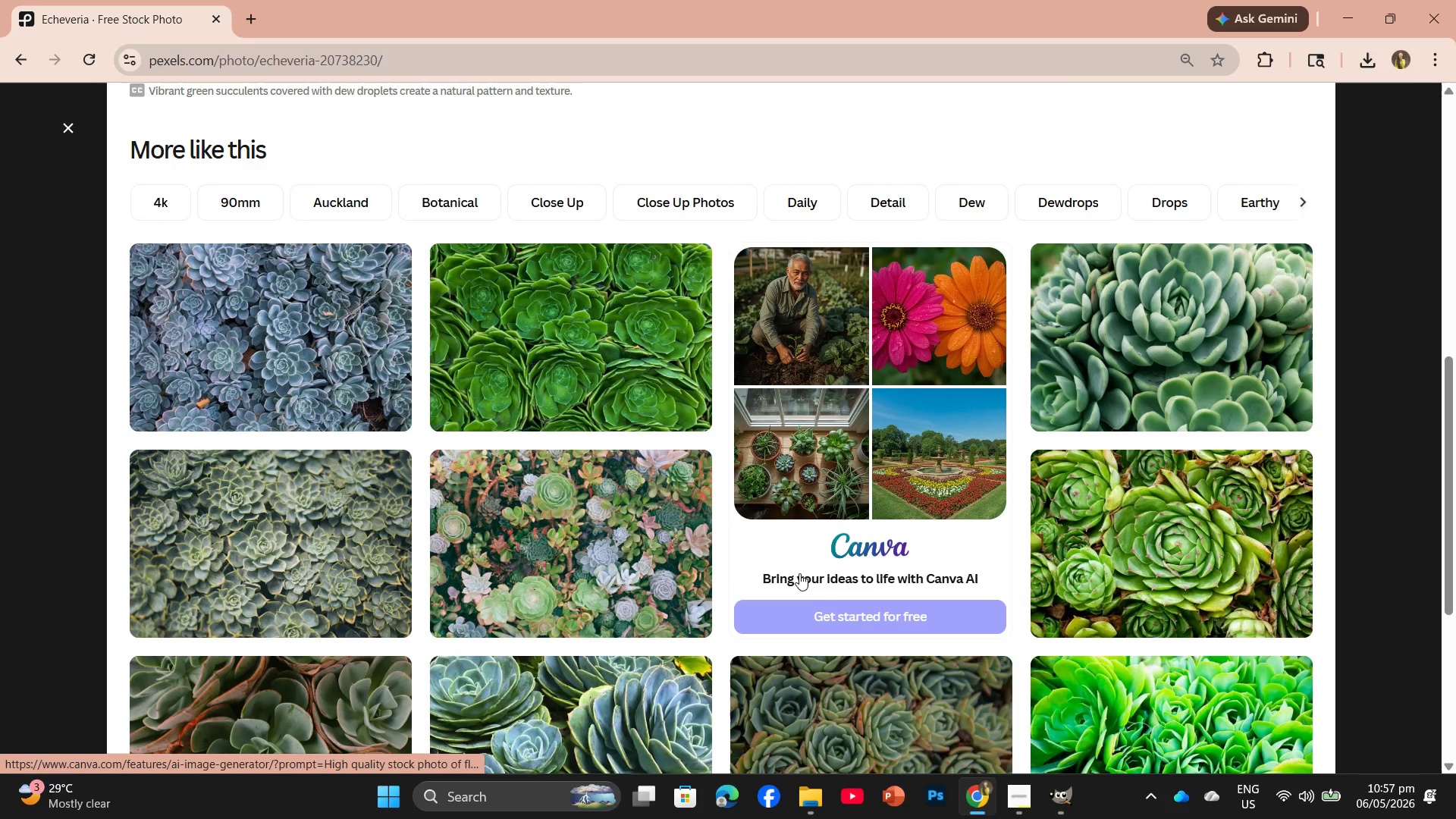 
scroll: coordinate [799, 573], scroll_direction: none, amount: 0.0
 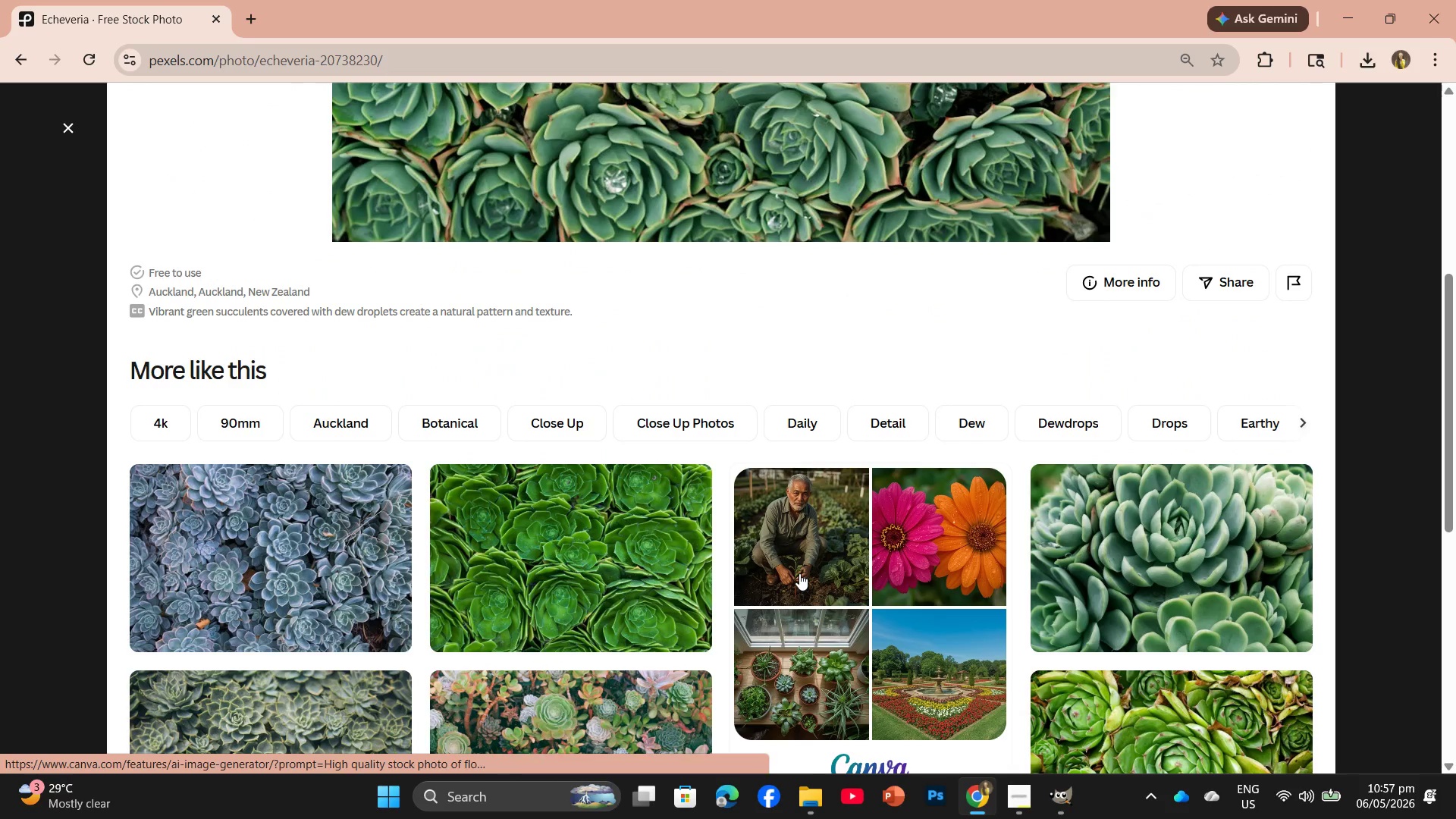 
scroll: coordinate [797, 567], scroll_direction: down, amount: 4.0
 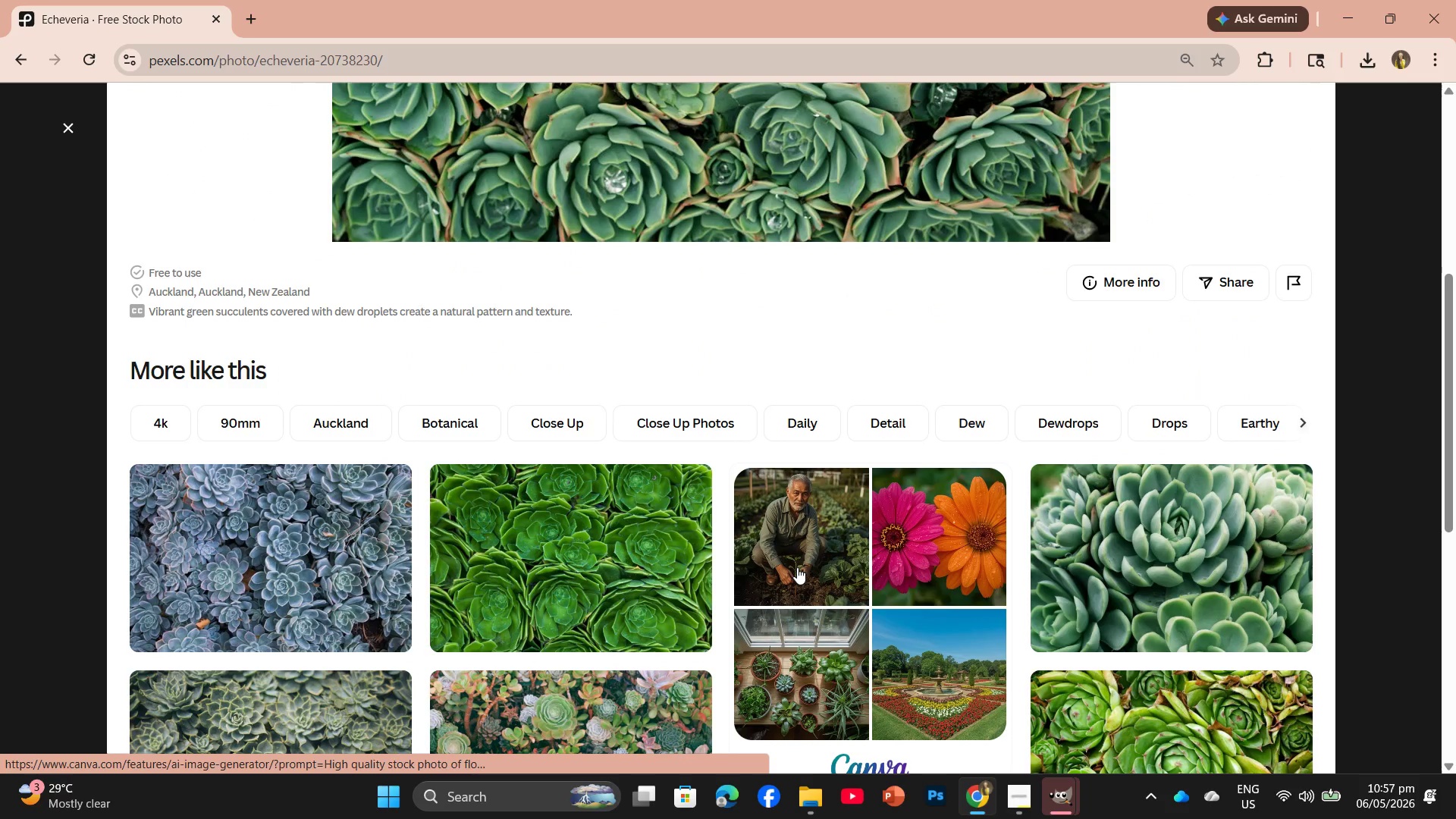 
scroll: coordinate [797, 567], scroll_direction: up, amount: 2.0
 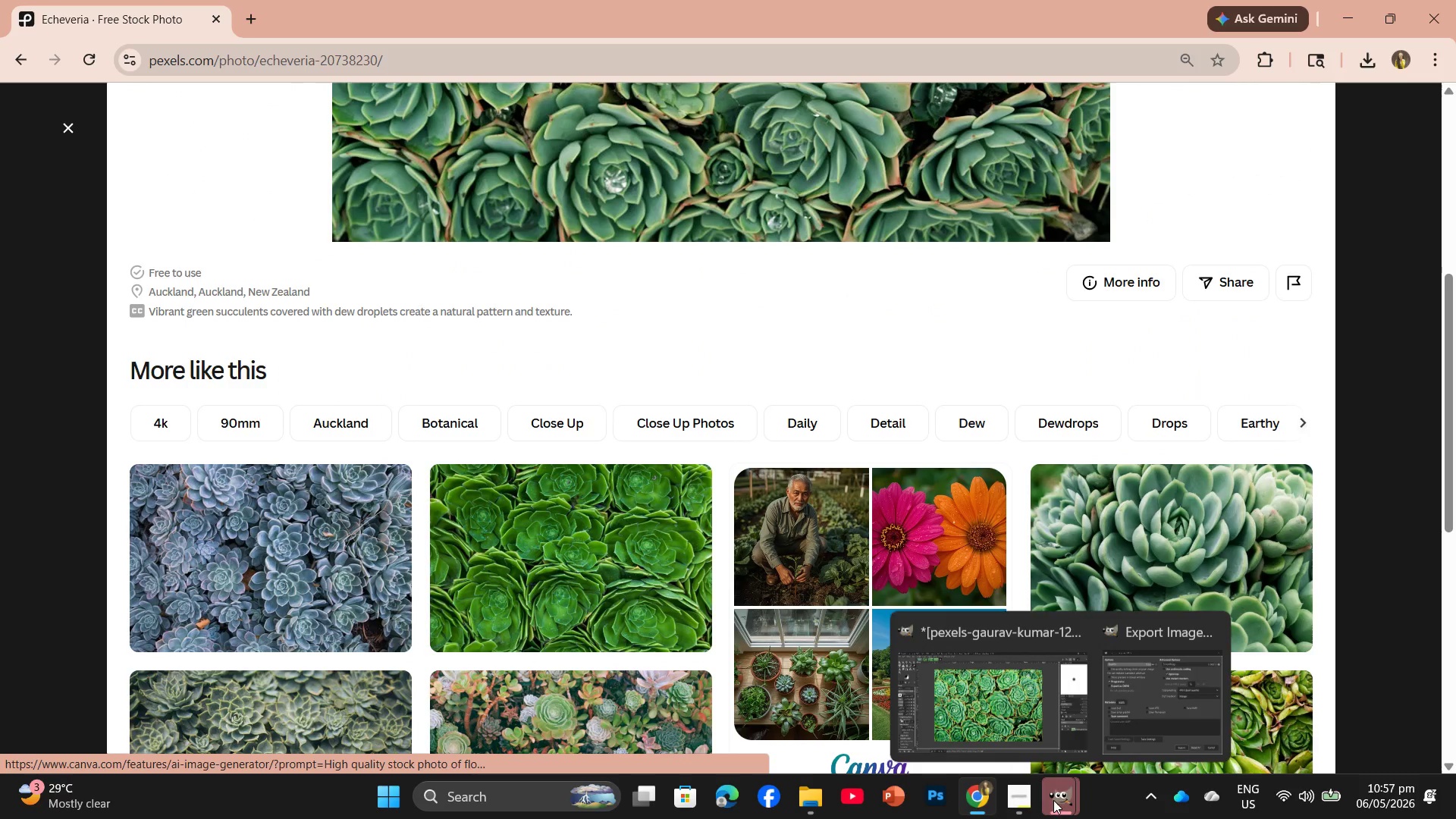 
left_click([1118, 714])
 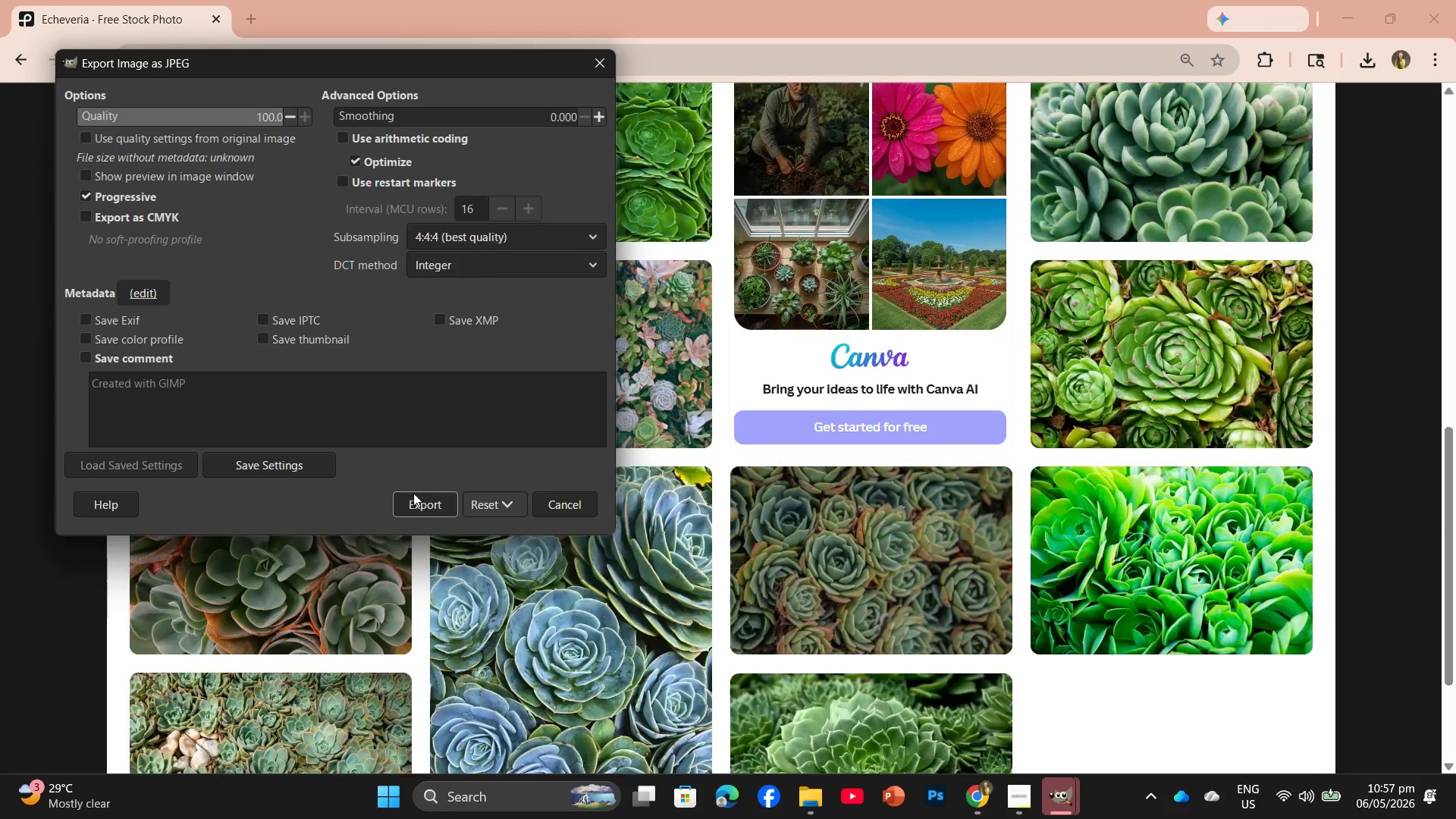 
left_click([413, 495])
 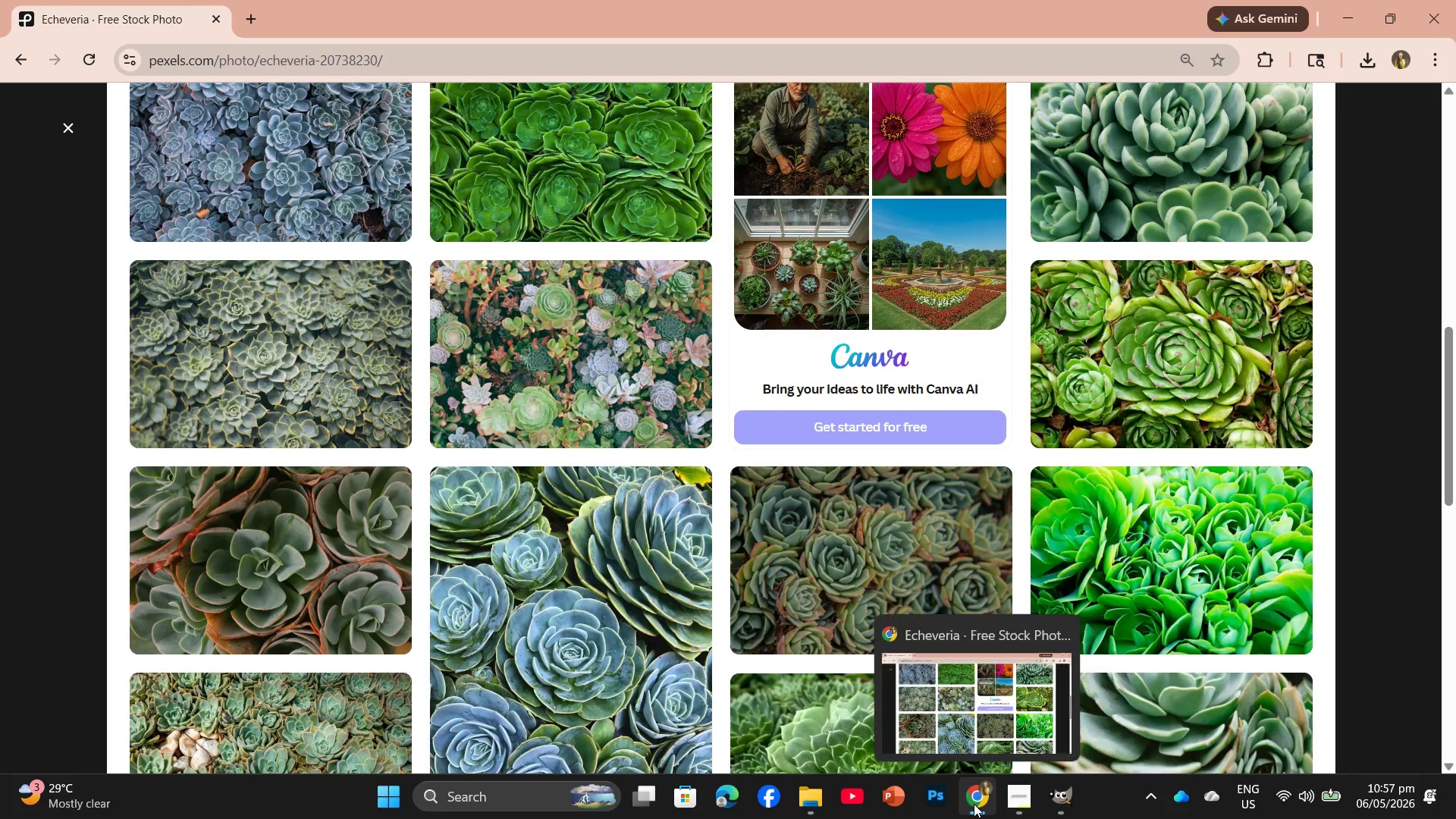 
scroll: coordinate [781, 449], scroll_direction: down, amount: 2.0
 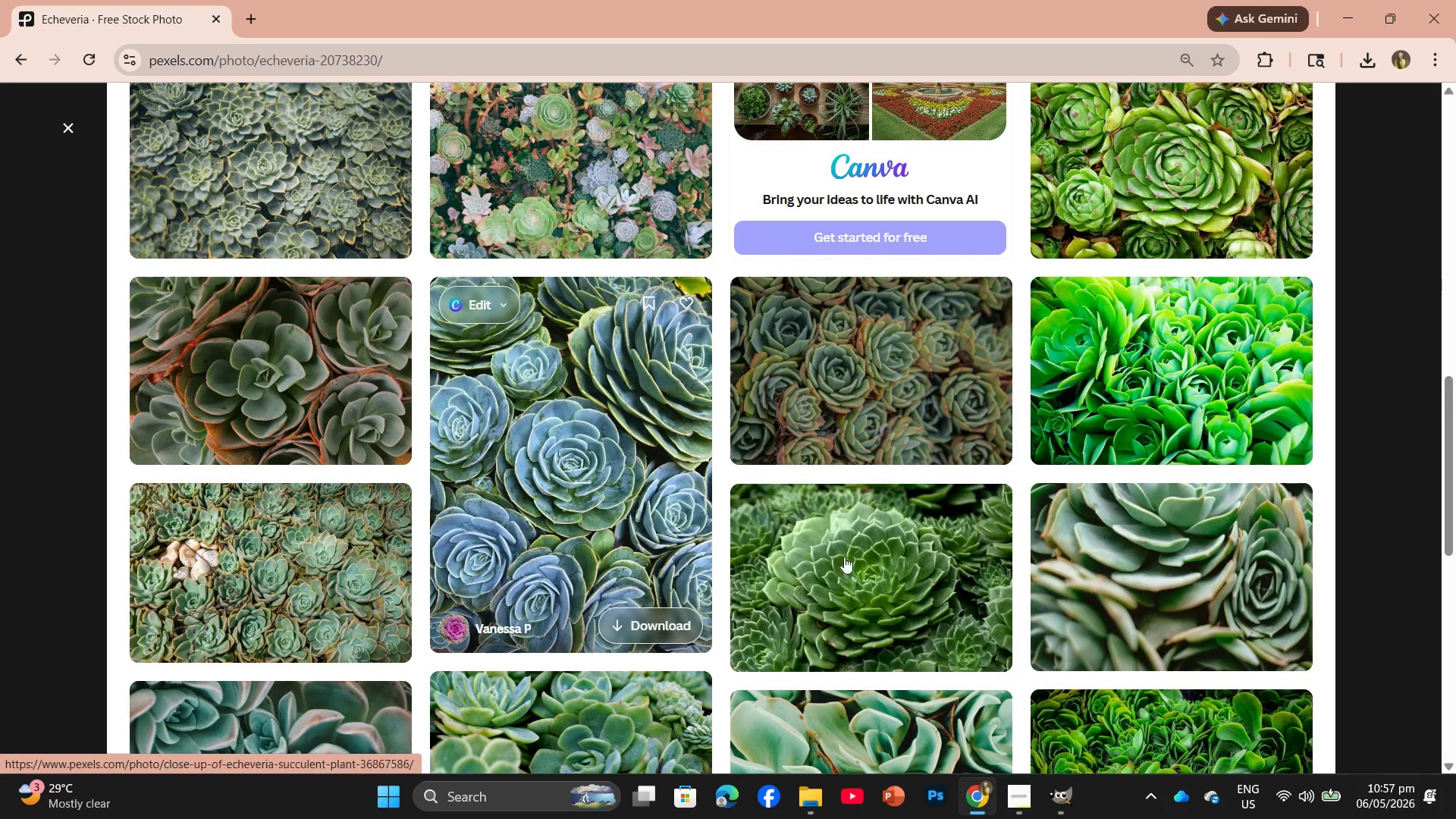 
left_click([897, 577])
 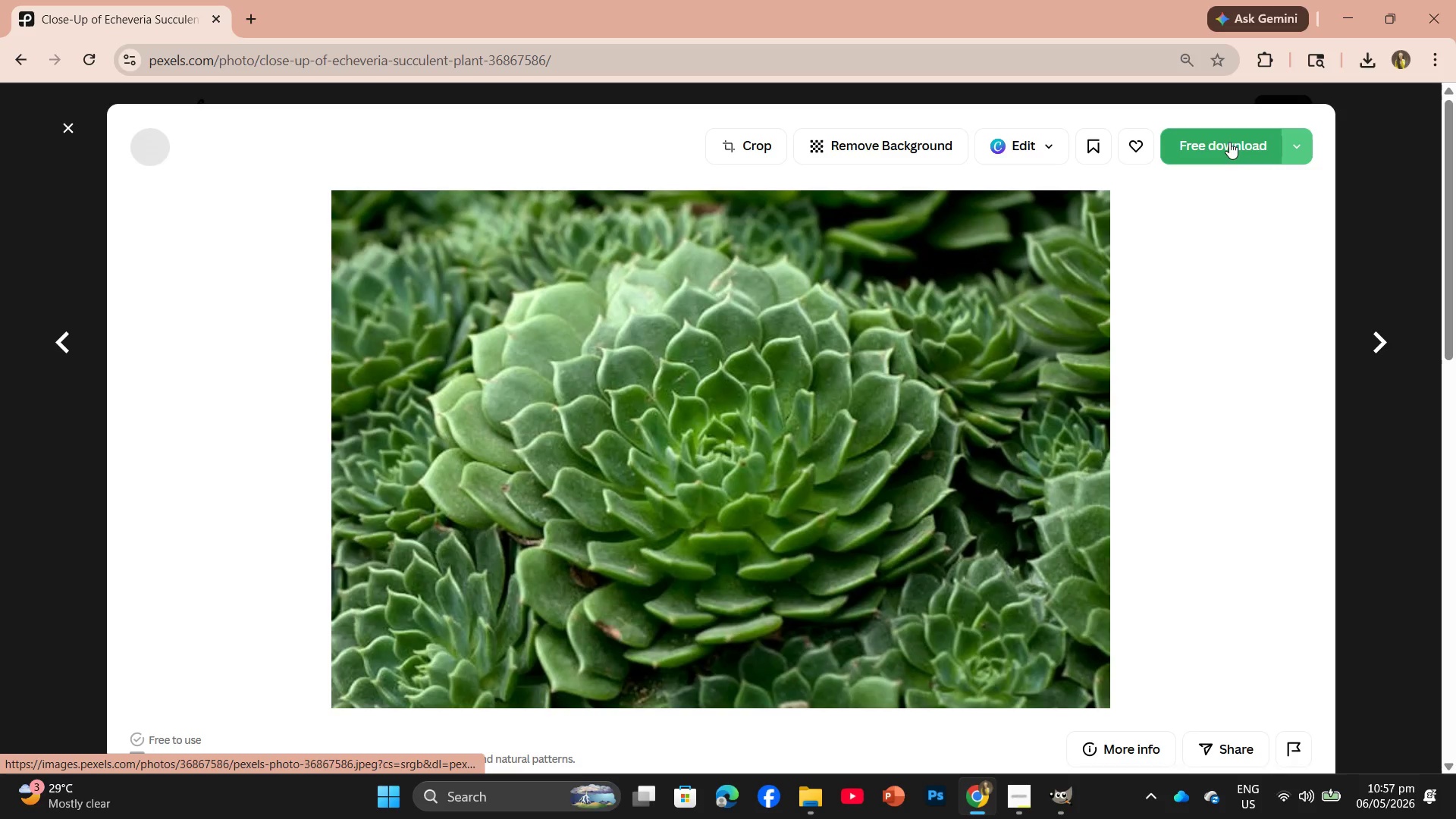 
wait(5.14)
 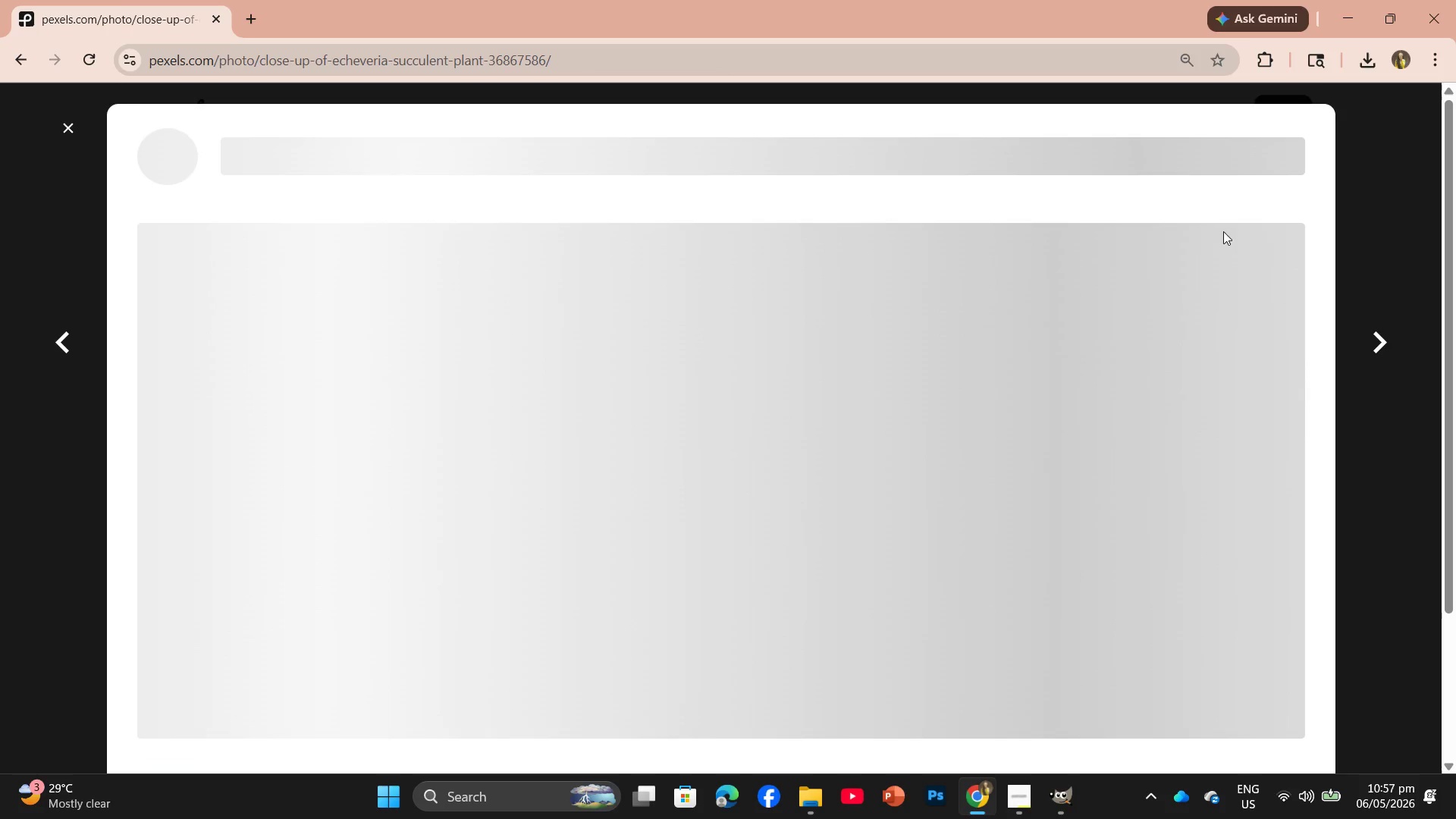 
left_click([1227, 139])
 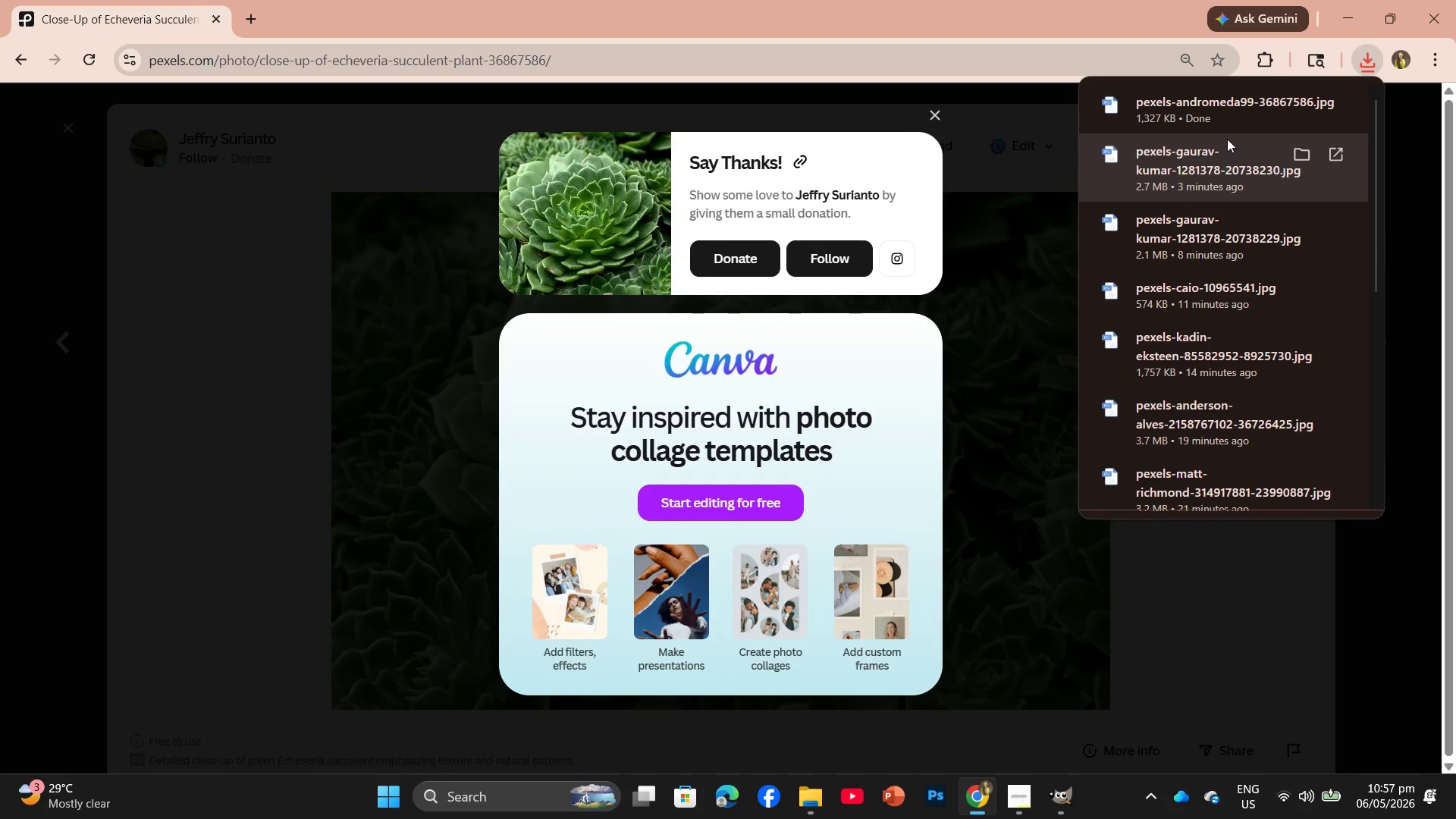 
wait(13.88)
 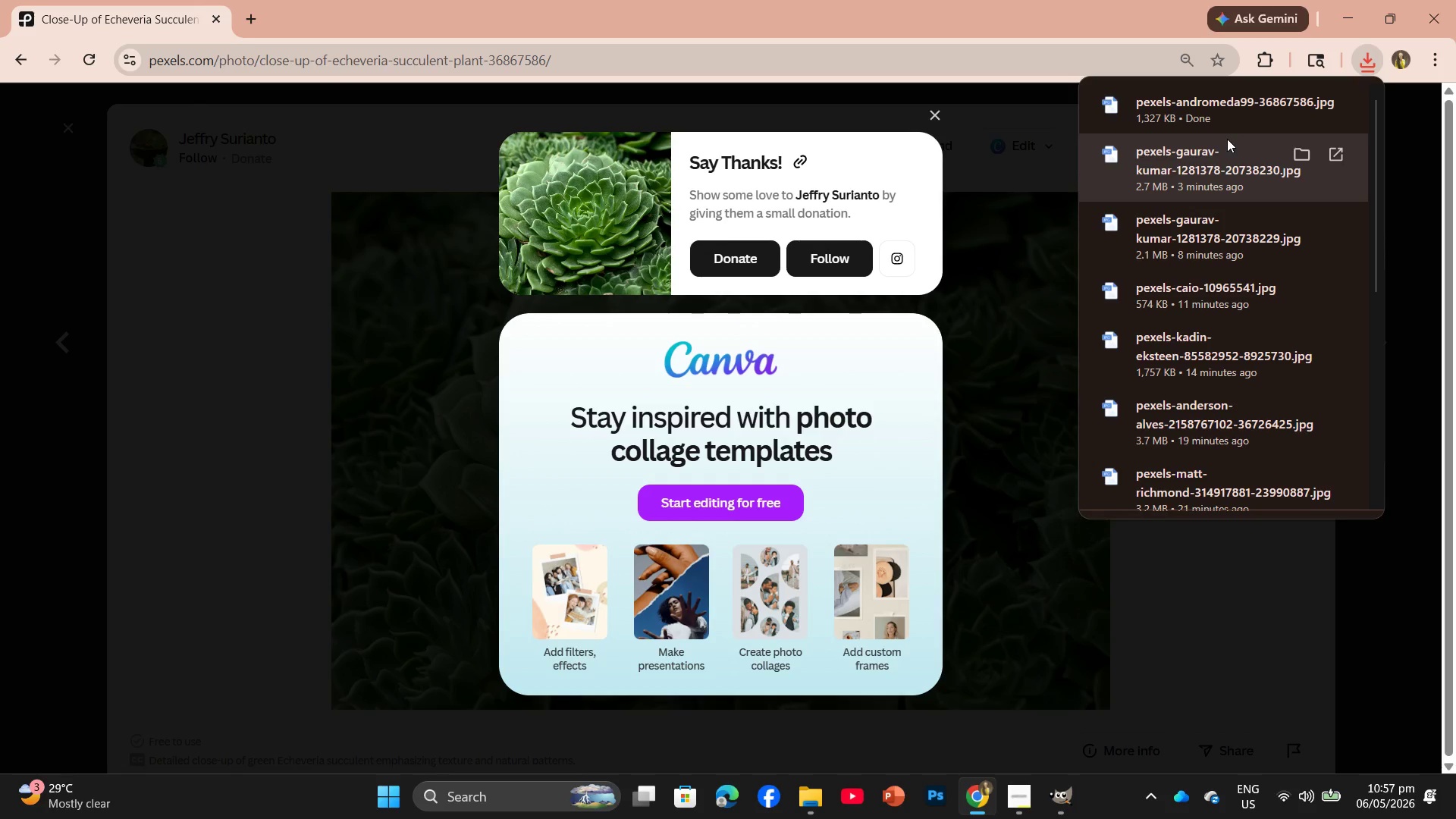 
left_click_drag(start_coordinate=[1217, 116], to_coordinate=[444, 49])
 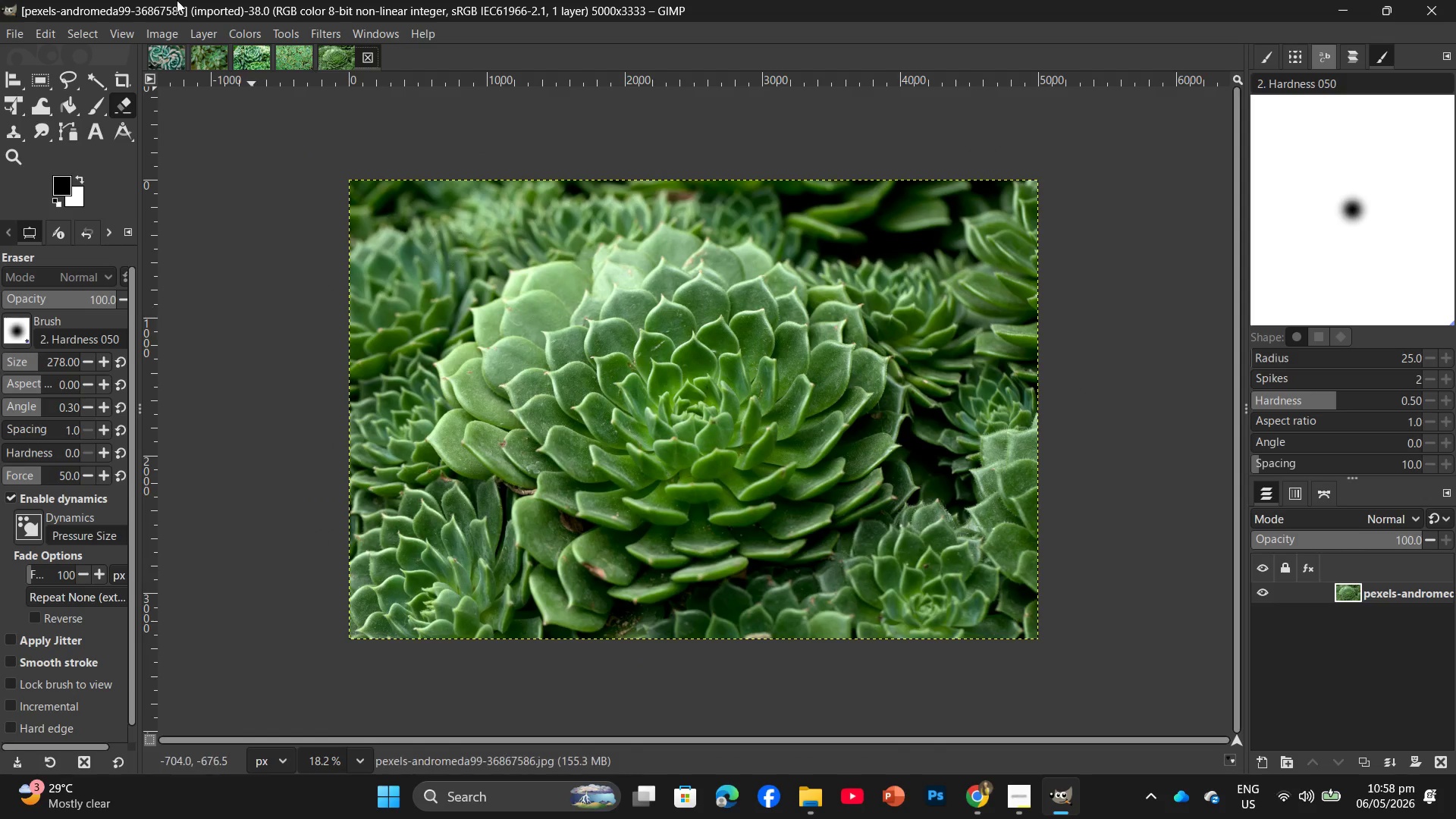 
left_click([246, 30])
 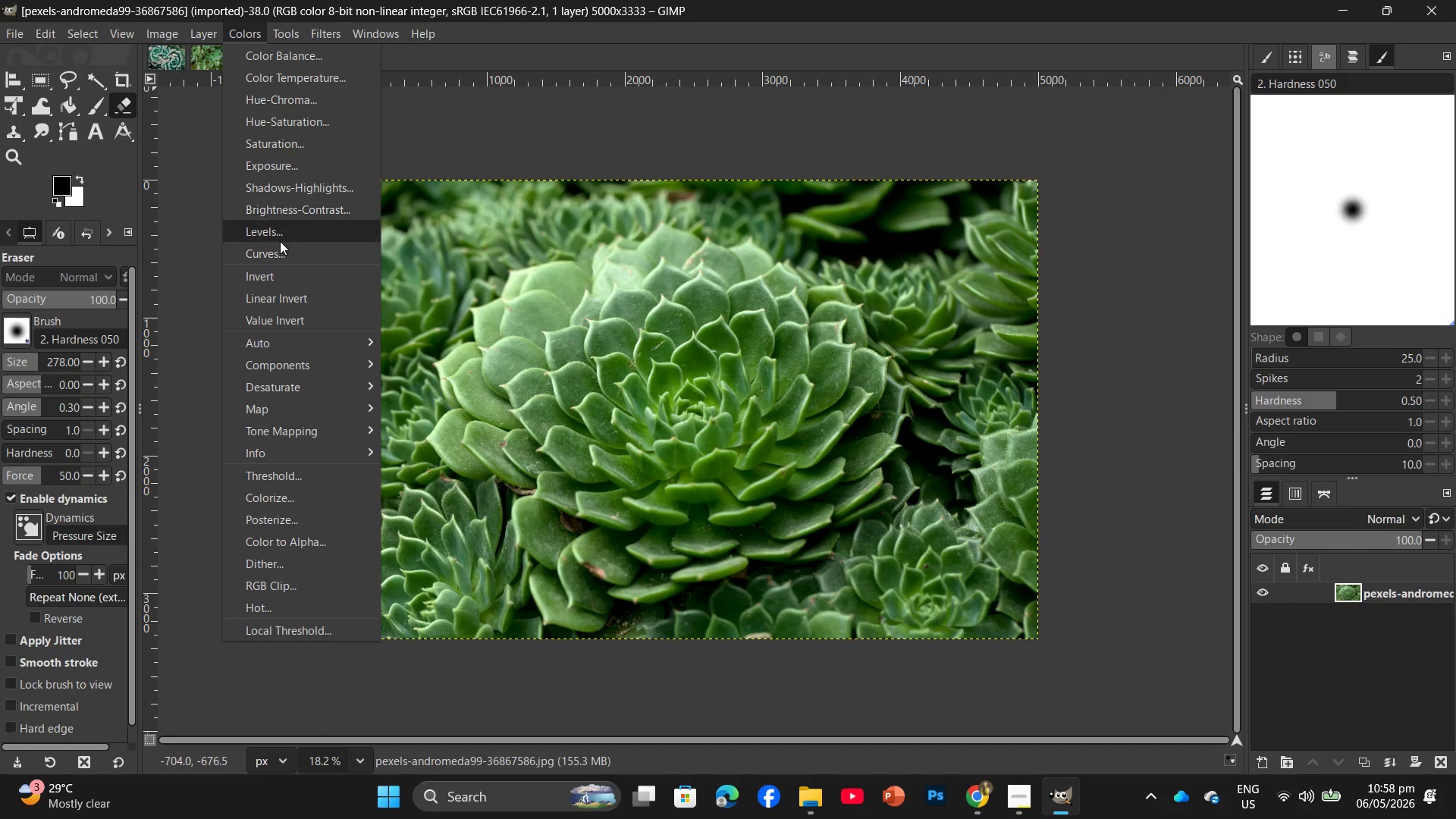 
left_click([282, 234])
 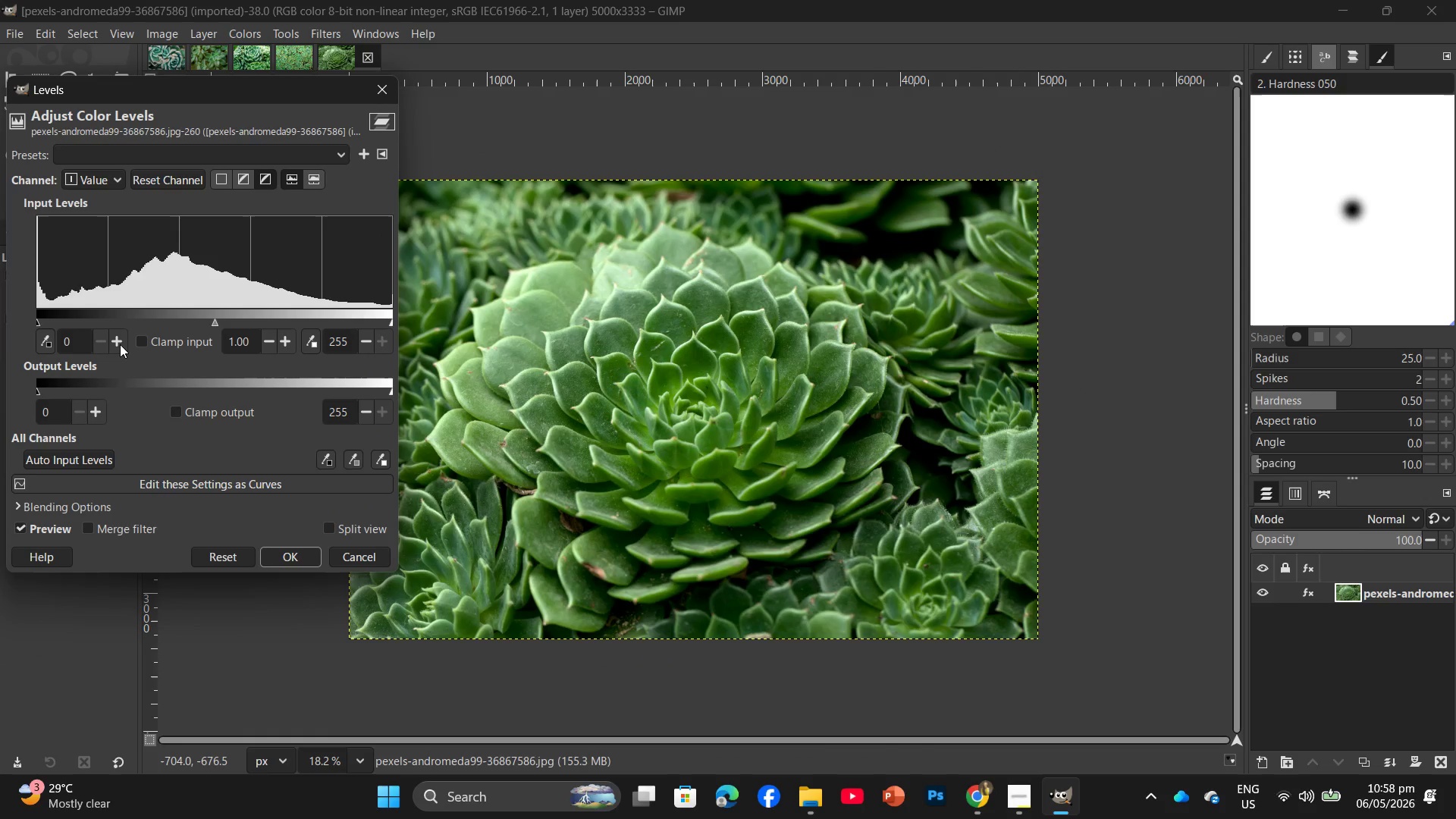 
double_click([120, 344])
 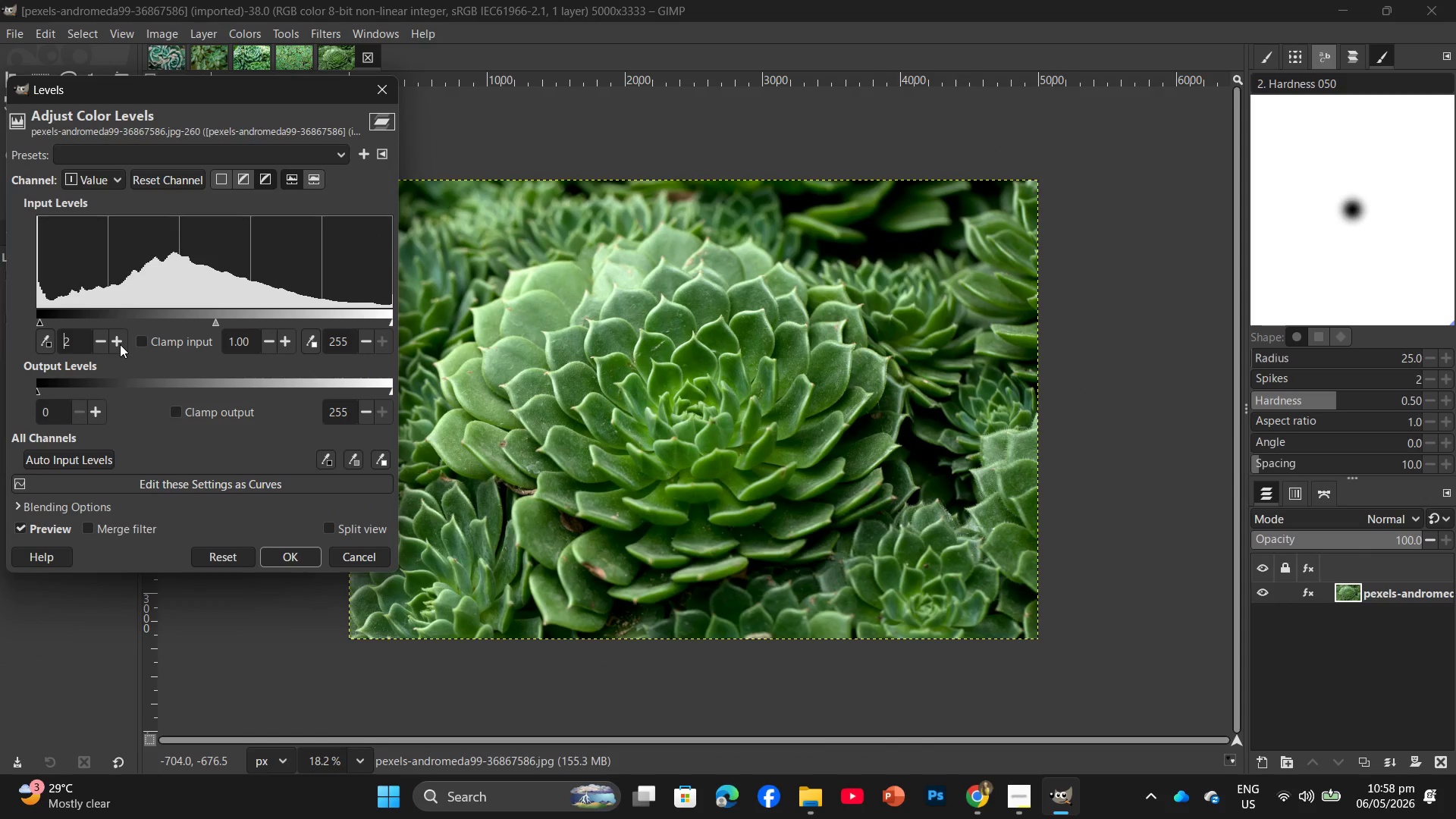 
triple_click([120, 344])
 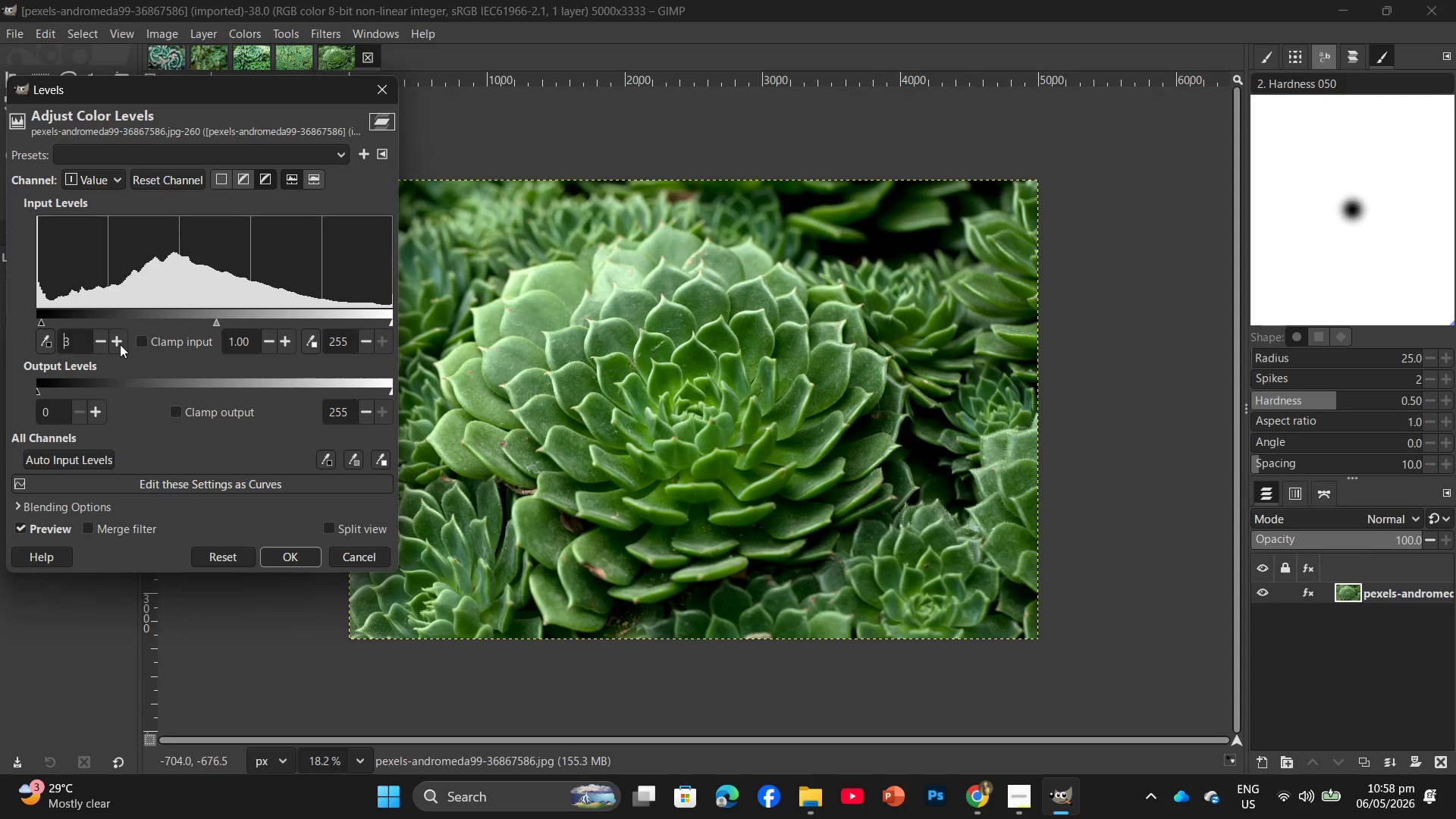 
triple_click([120, 344])
 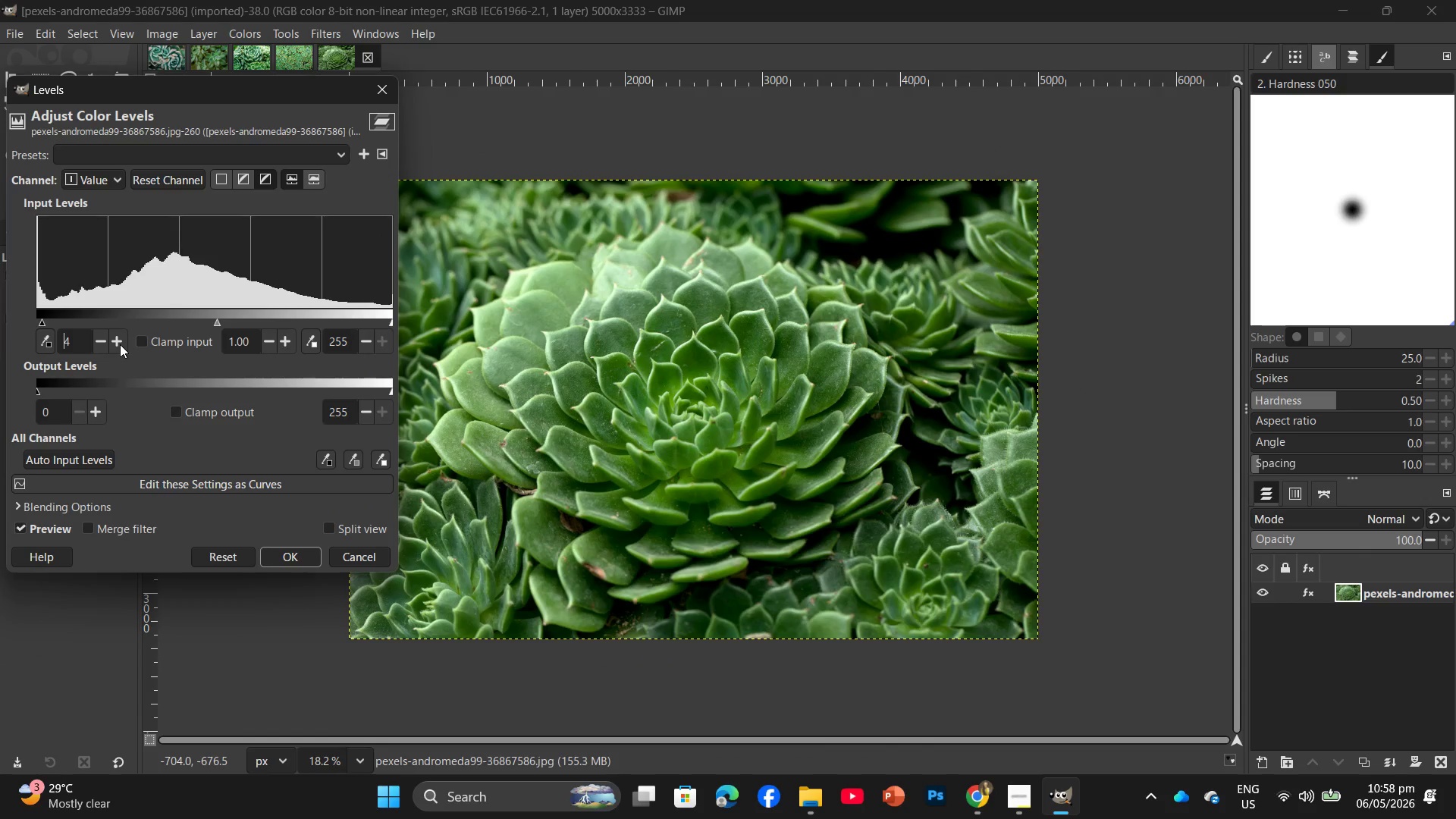 
triple_click([120, 344])
 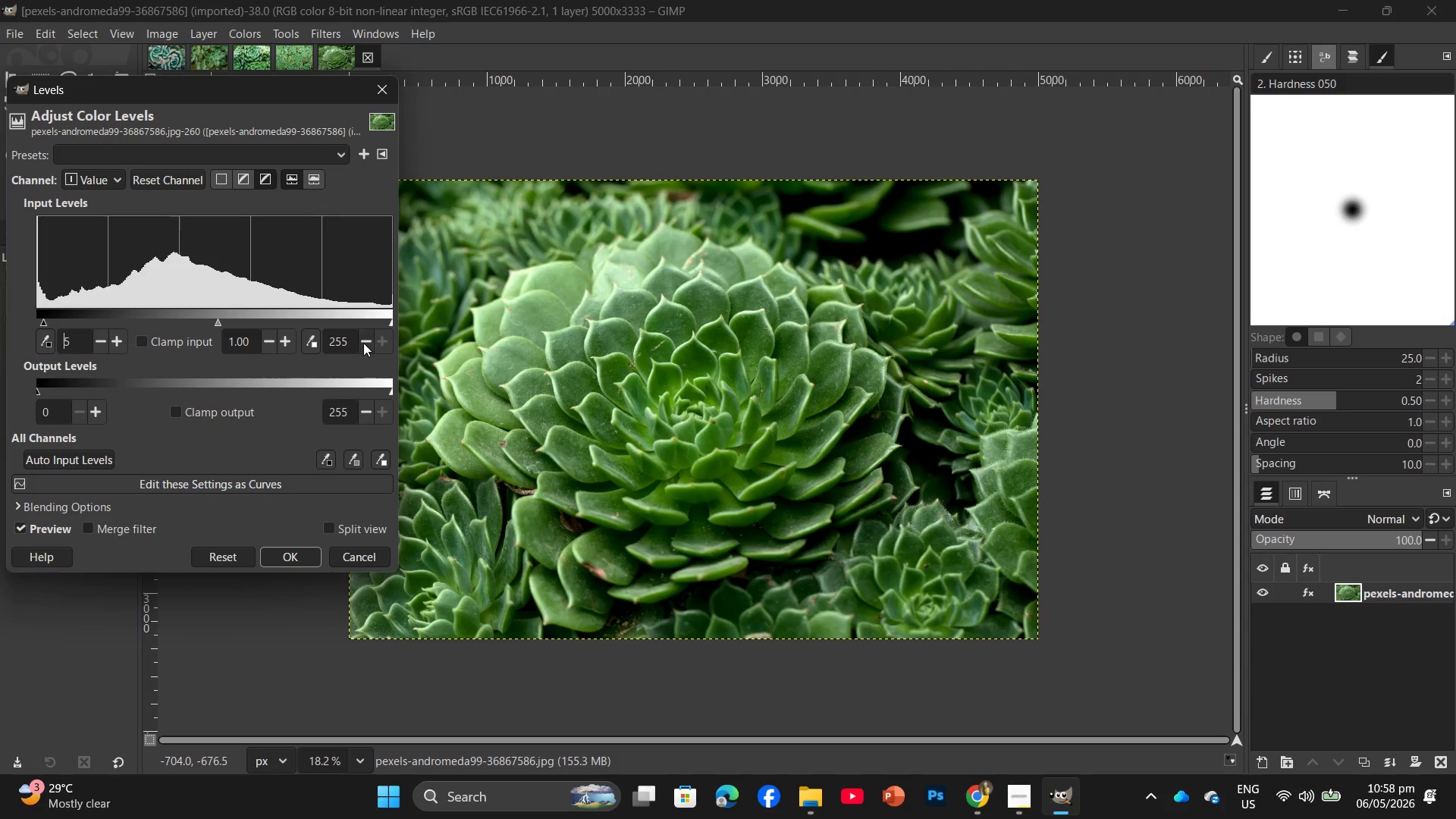 
double_click([362, 344])
 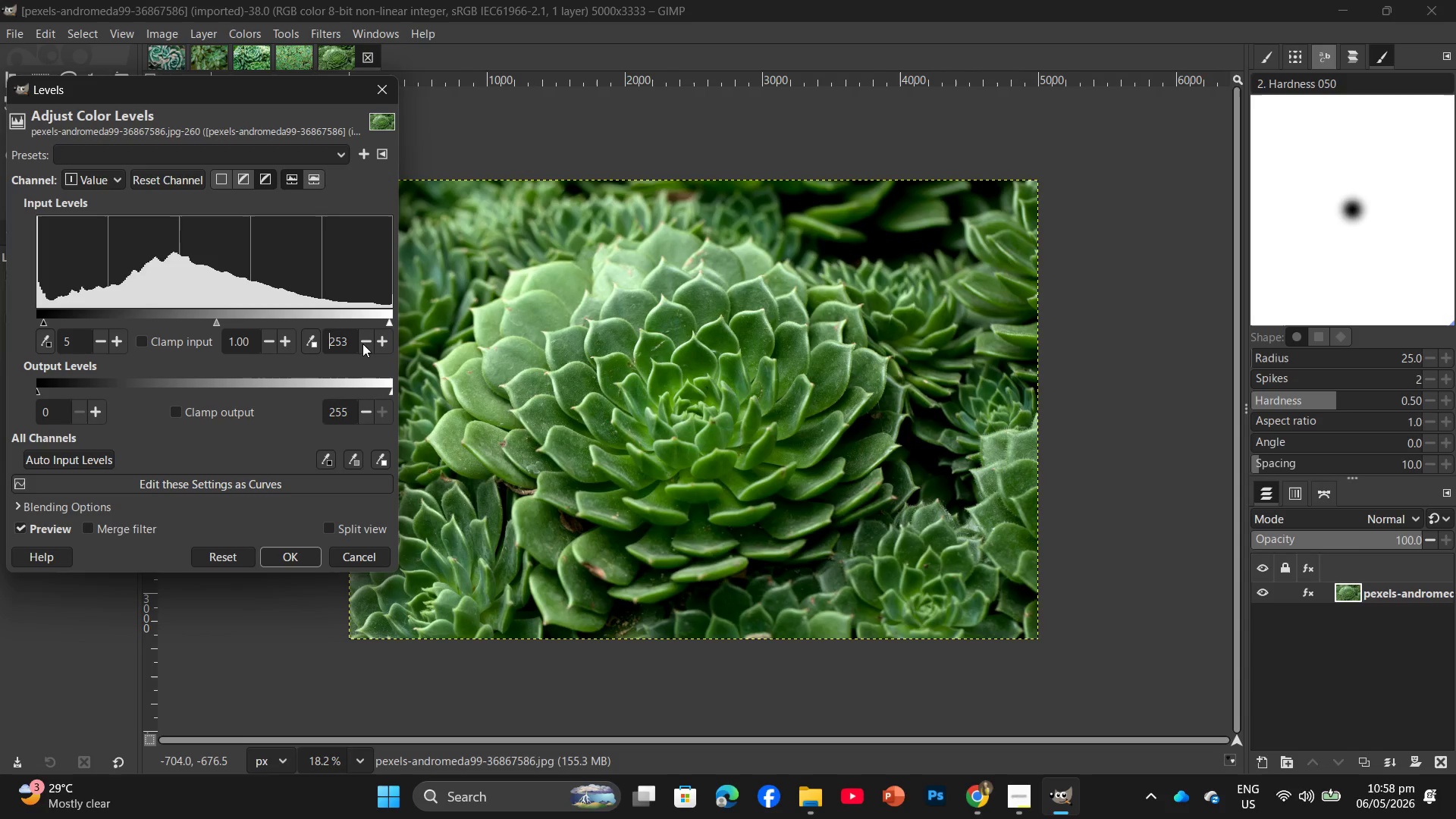 
triple_click([362, 344])
 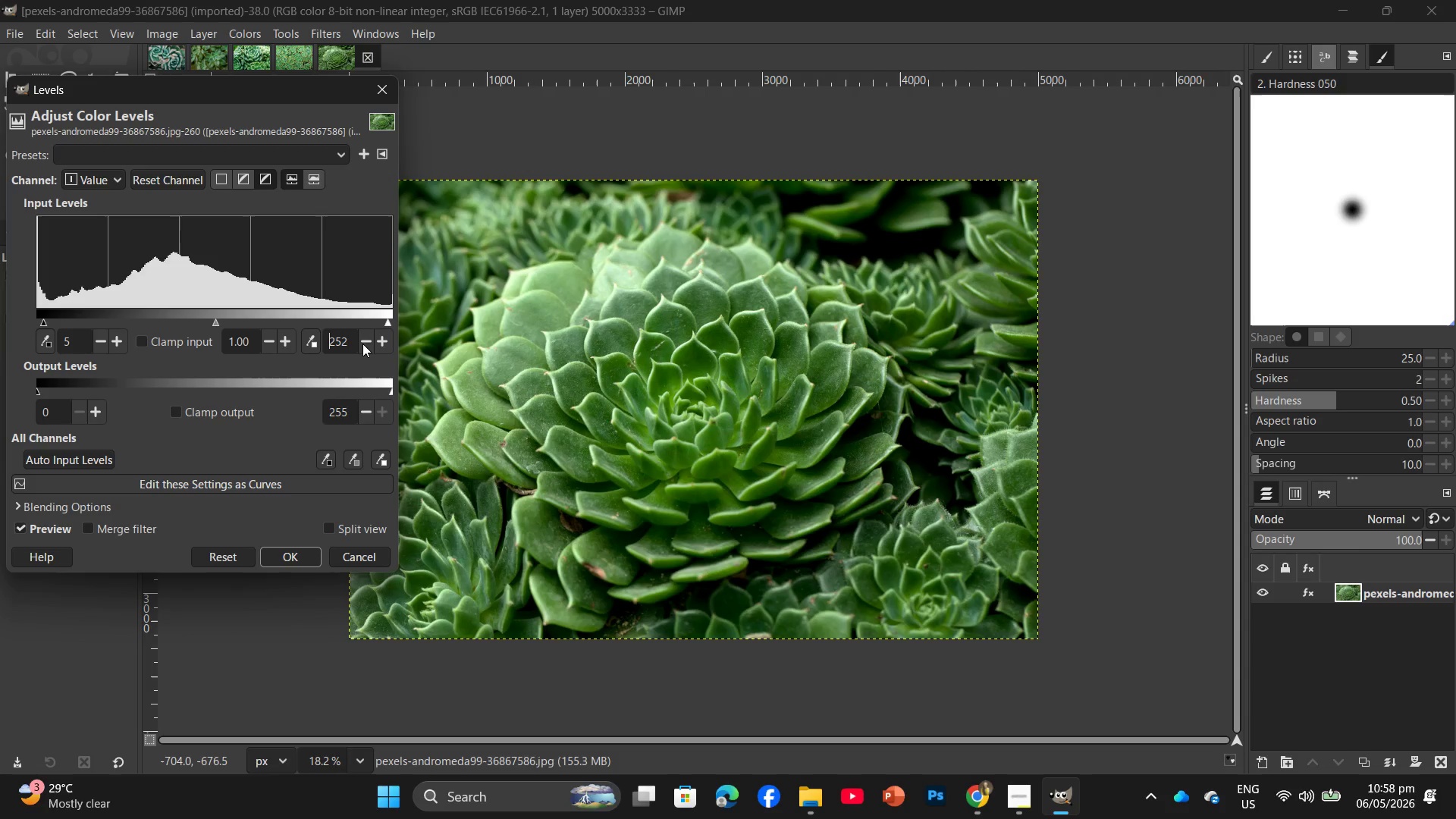 
triple_click([362, 344])
 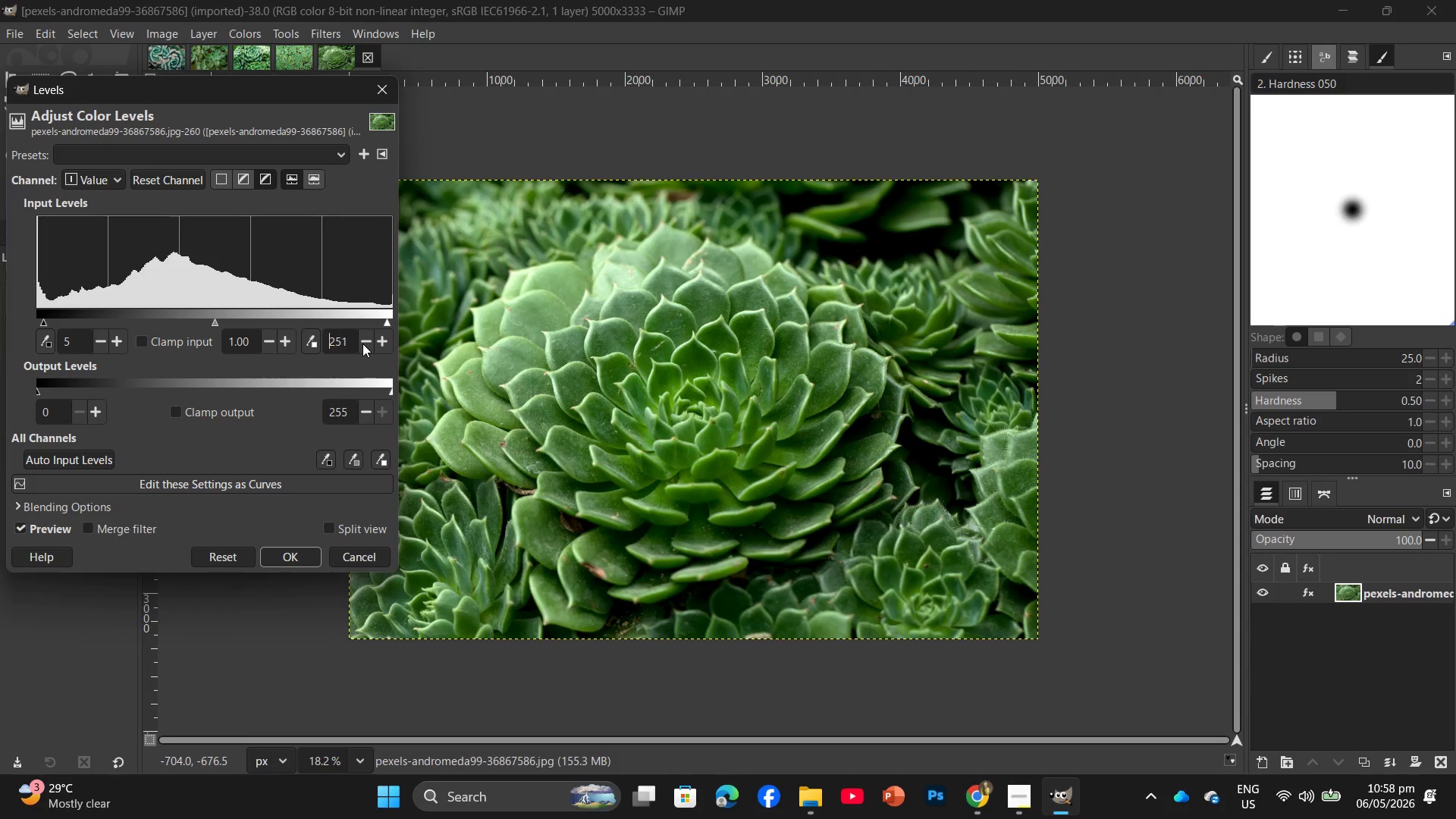 
triple_click([362, 344])
 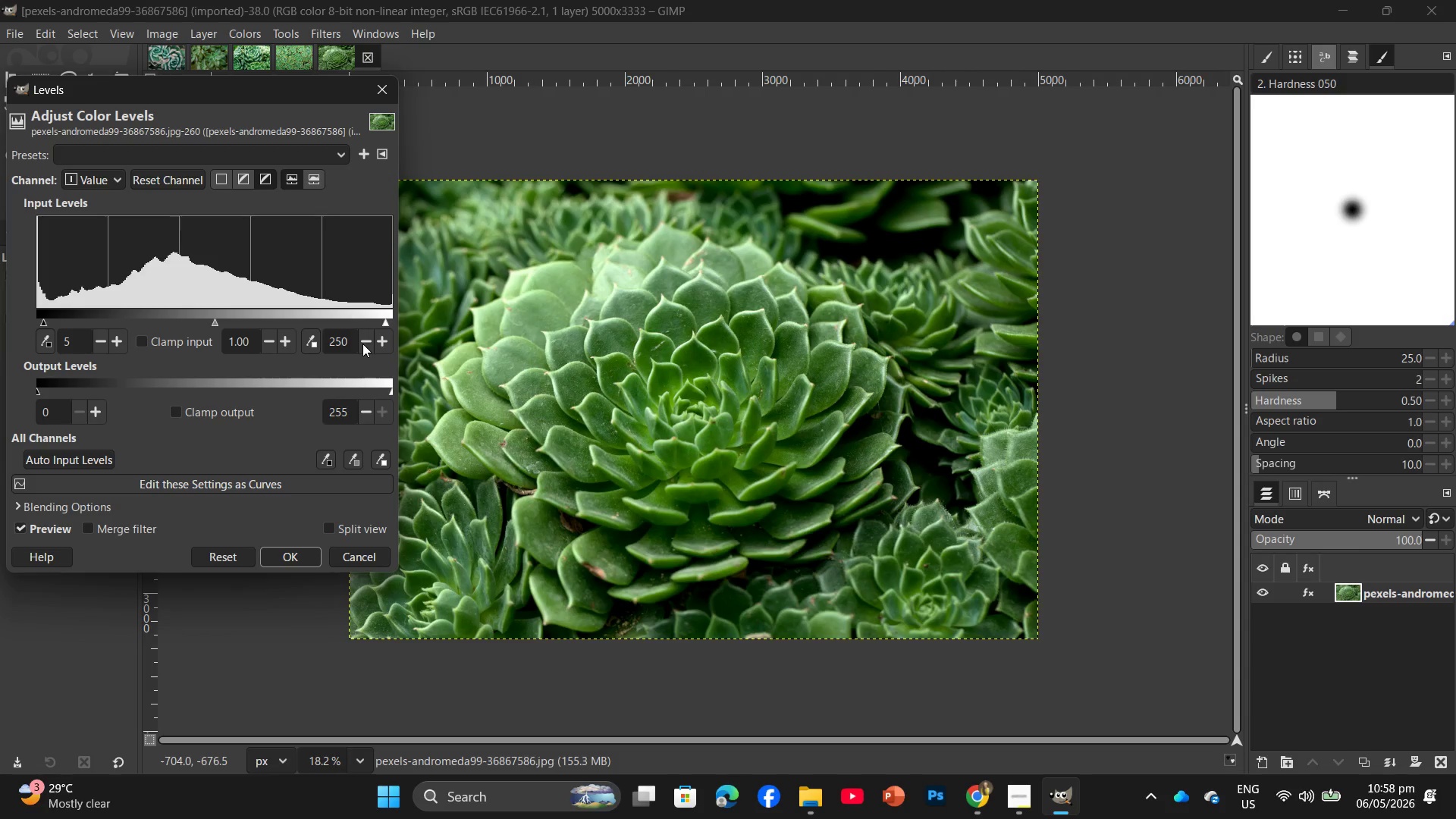 
triple_click([362, 344])
 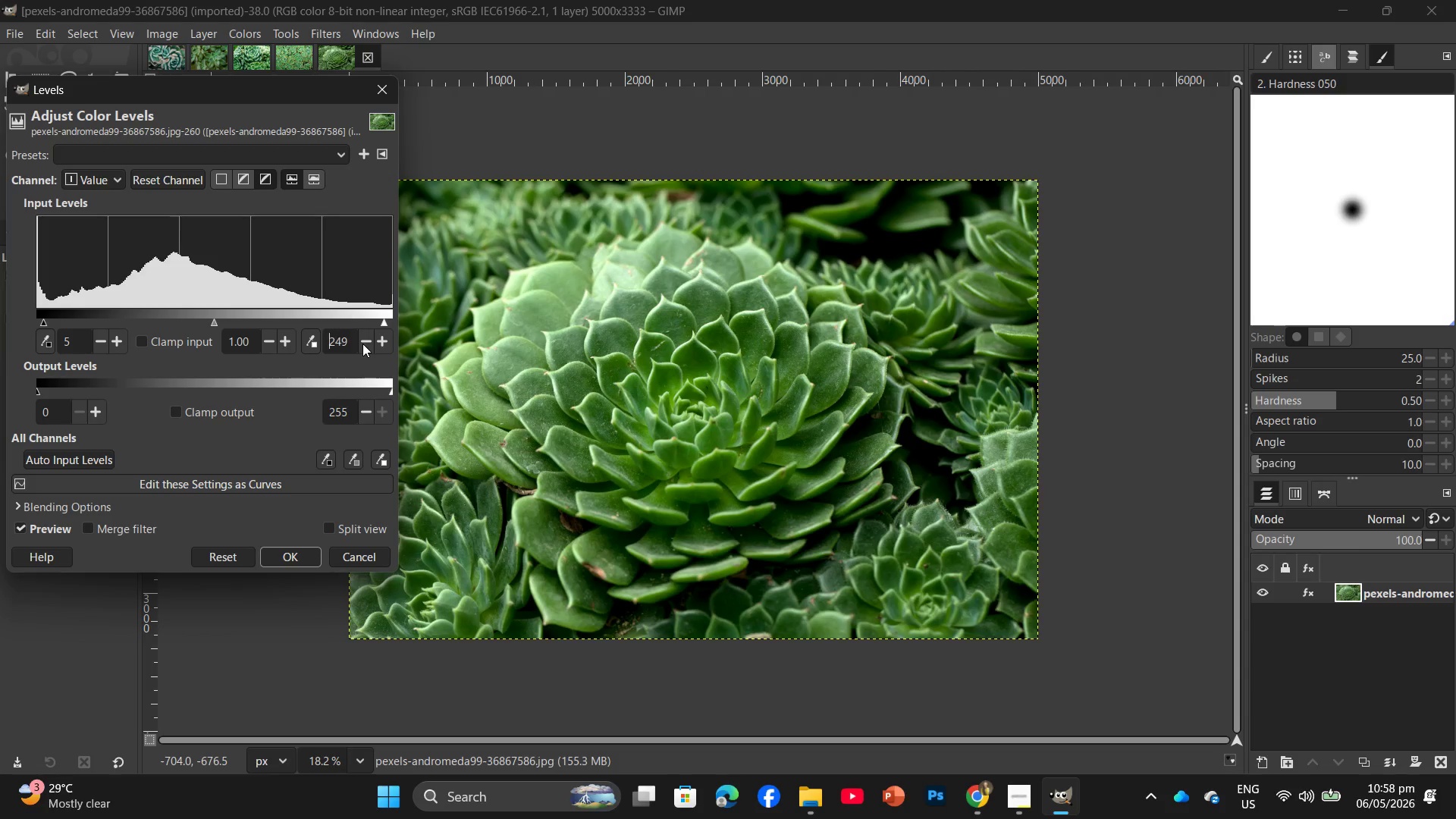 
triple_click([362, 344])
 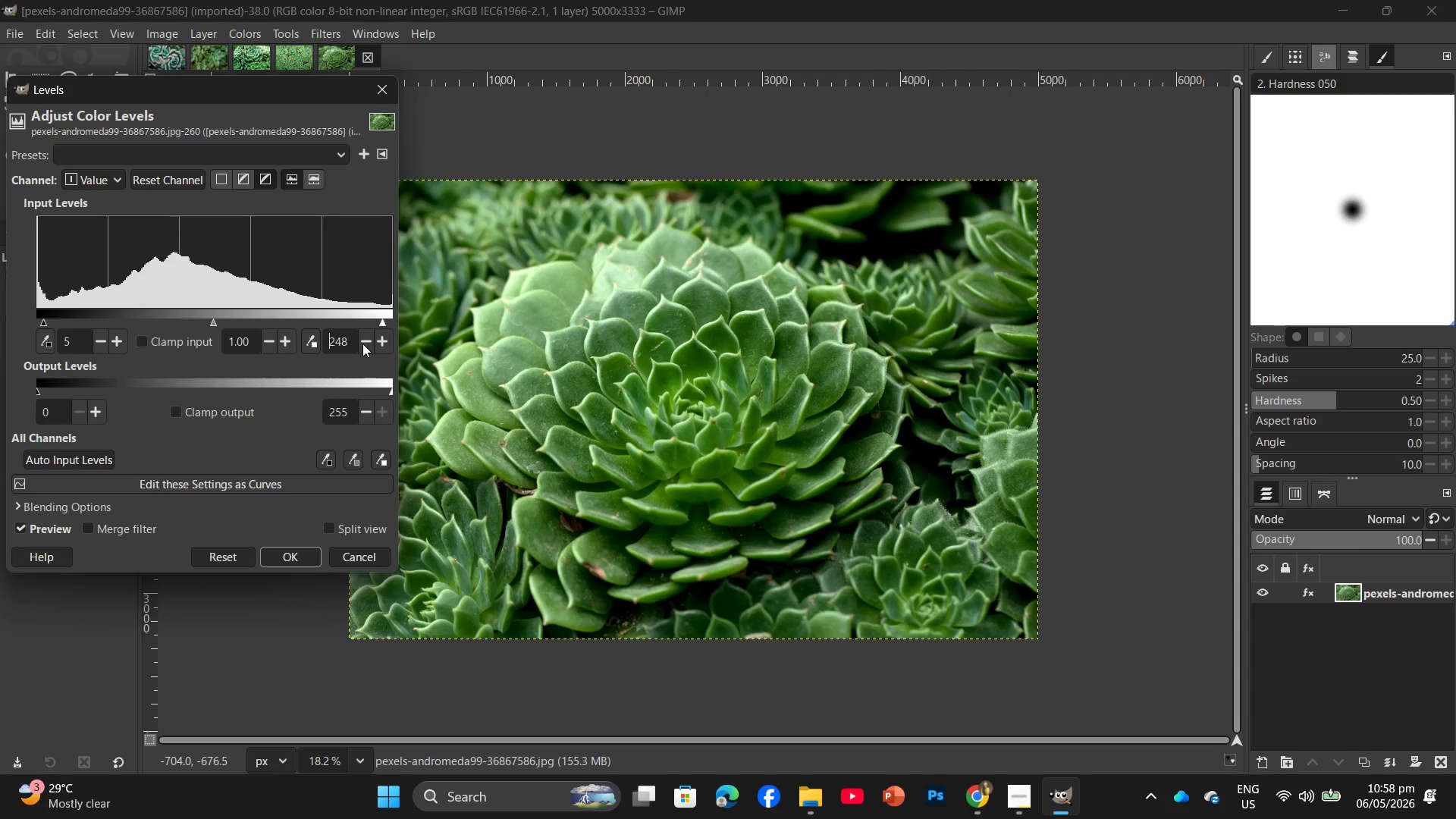 
triple_click([362, 344])
 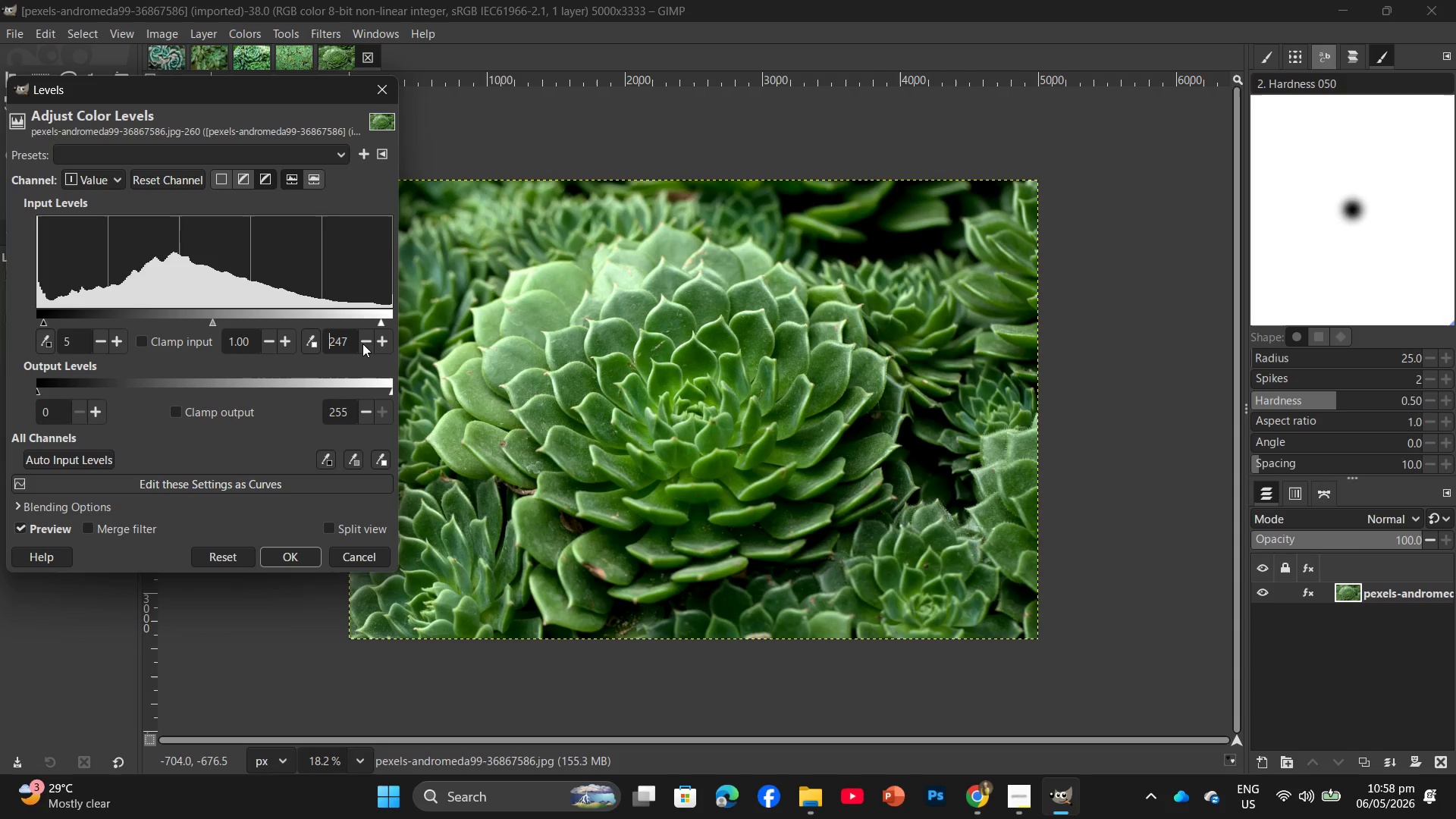 
triple_click([362, 344])
 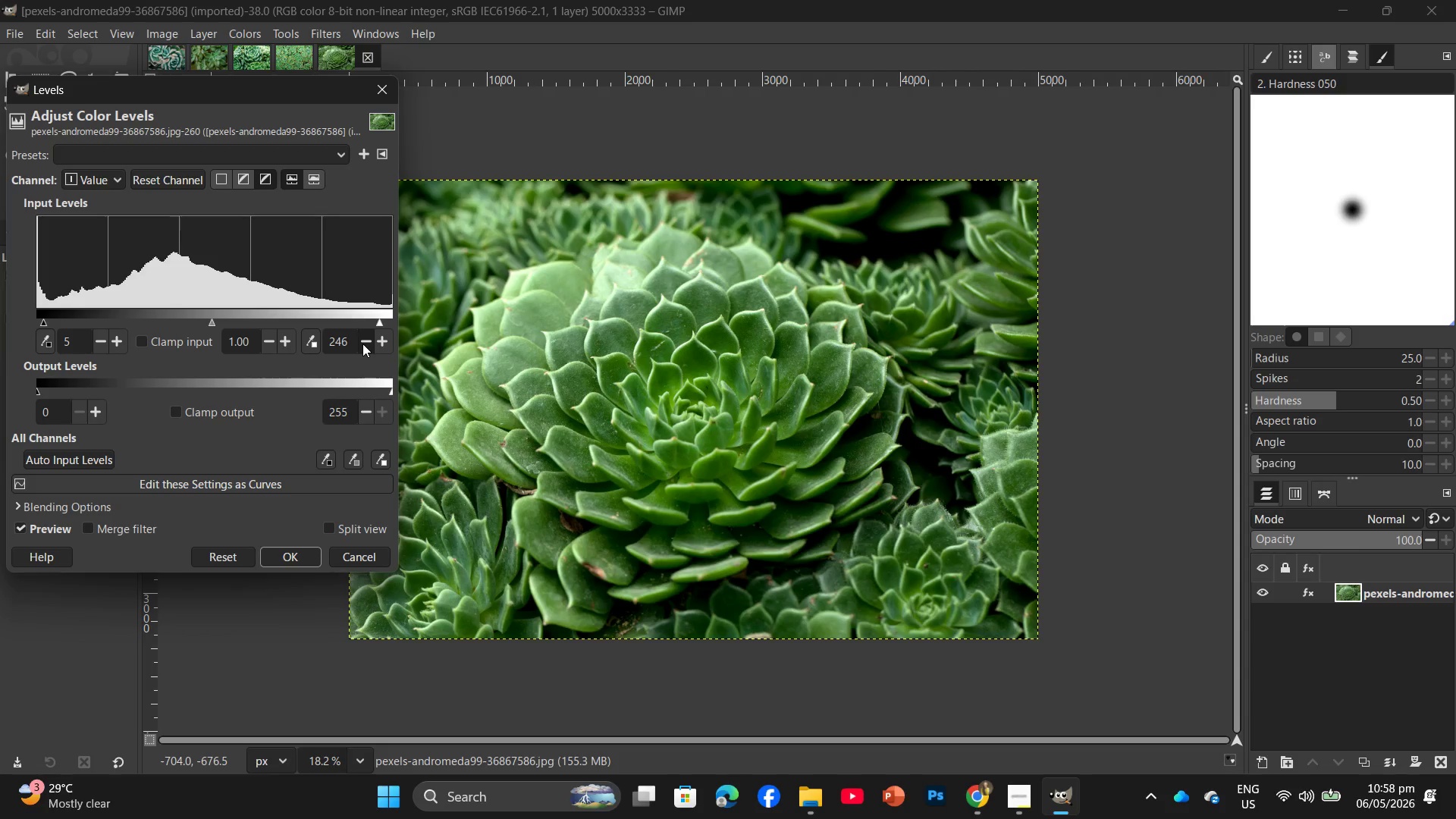 
triple_click([362, 344])
 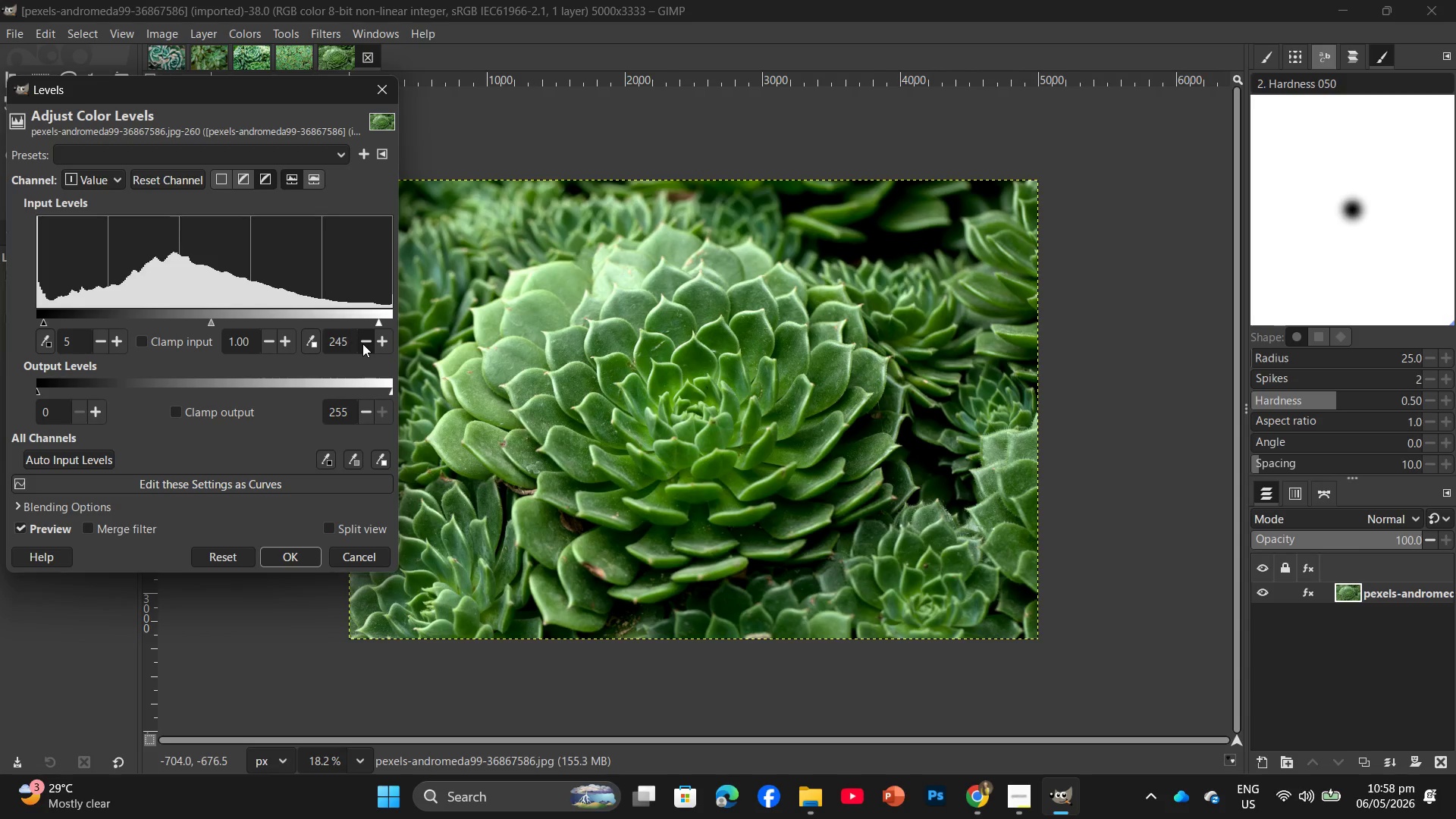 
triple_click([362, 344])
 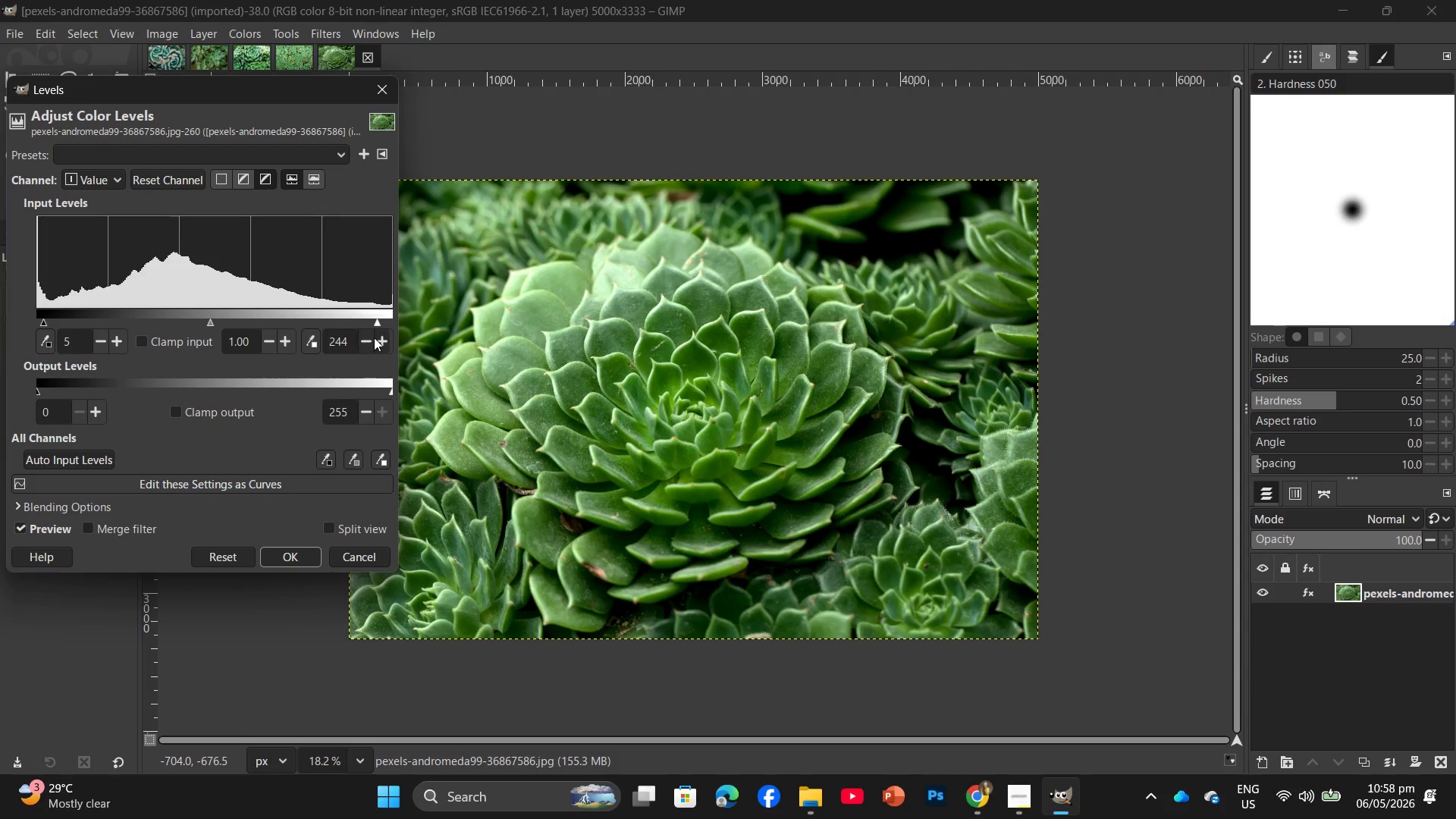 
left_click([376, 338])
 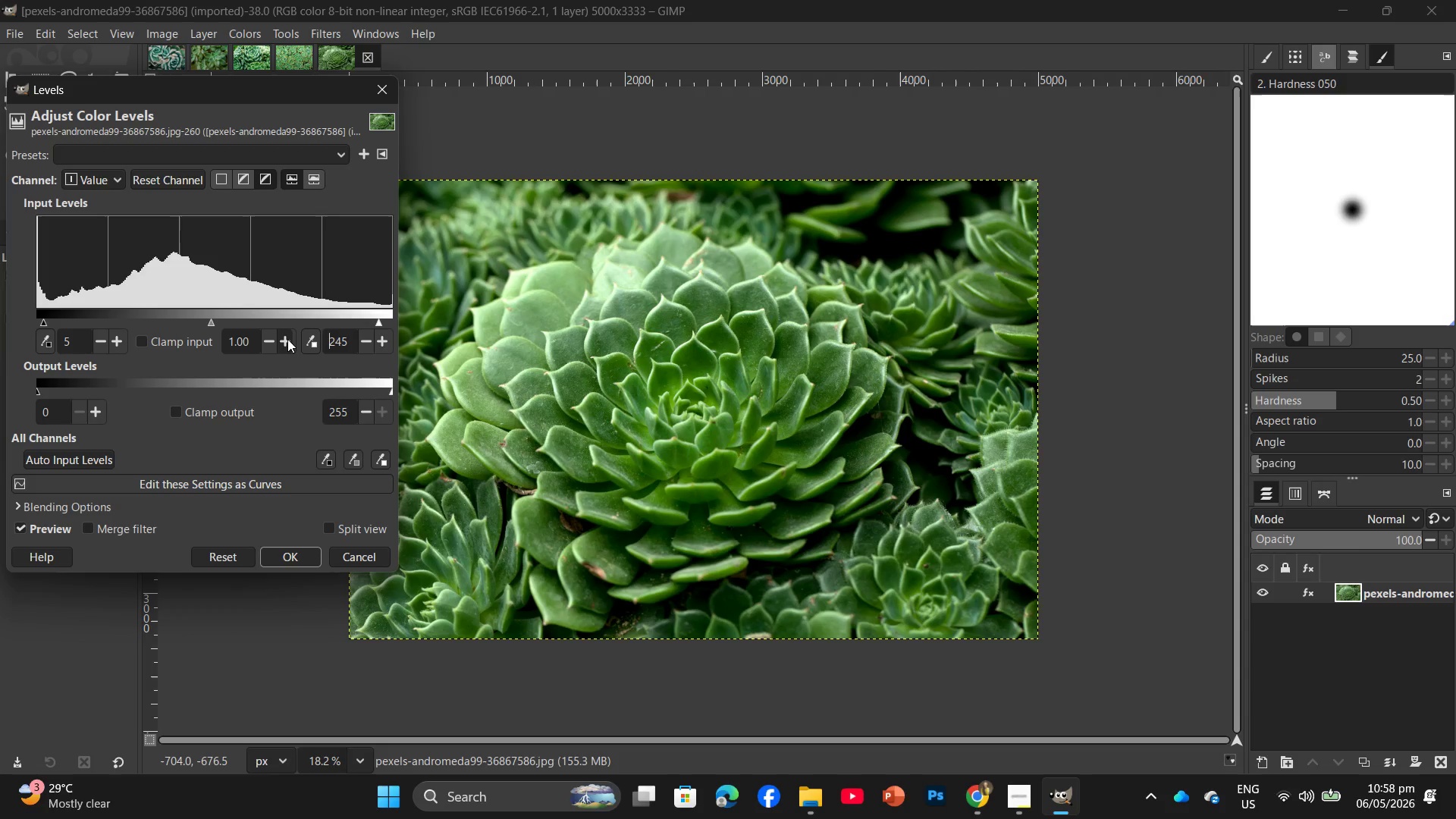 
double_click([287, 339])
 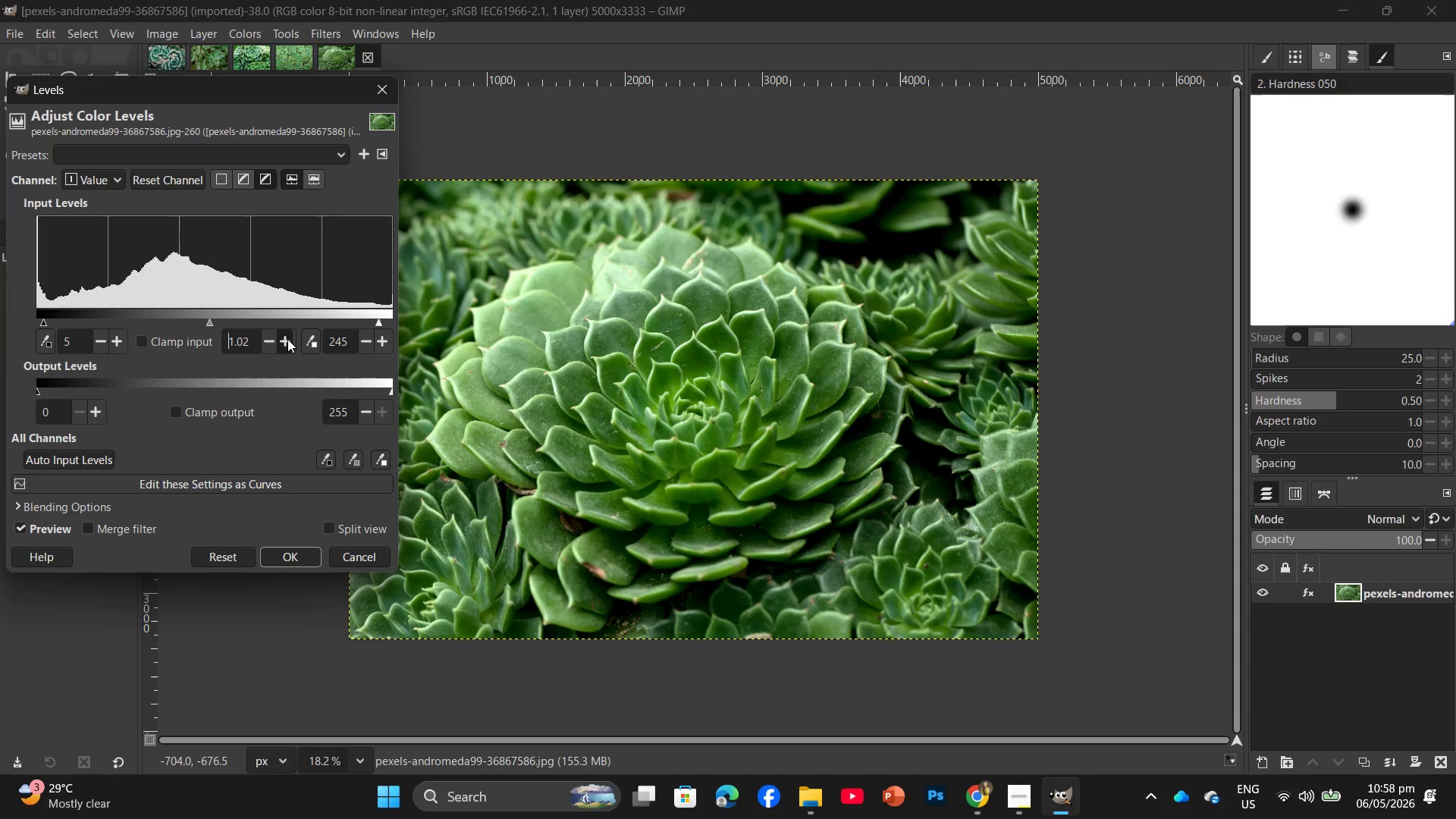 
triple_click([287, 339])
 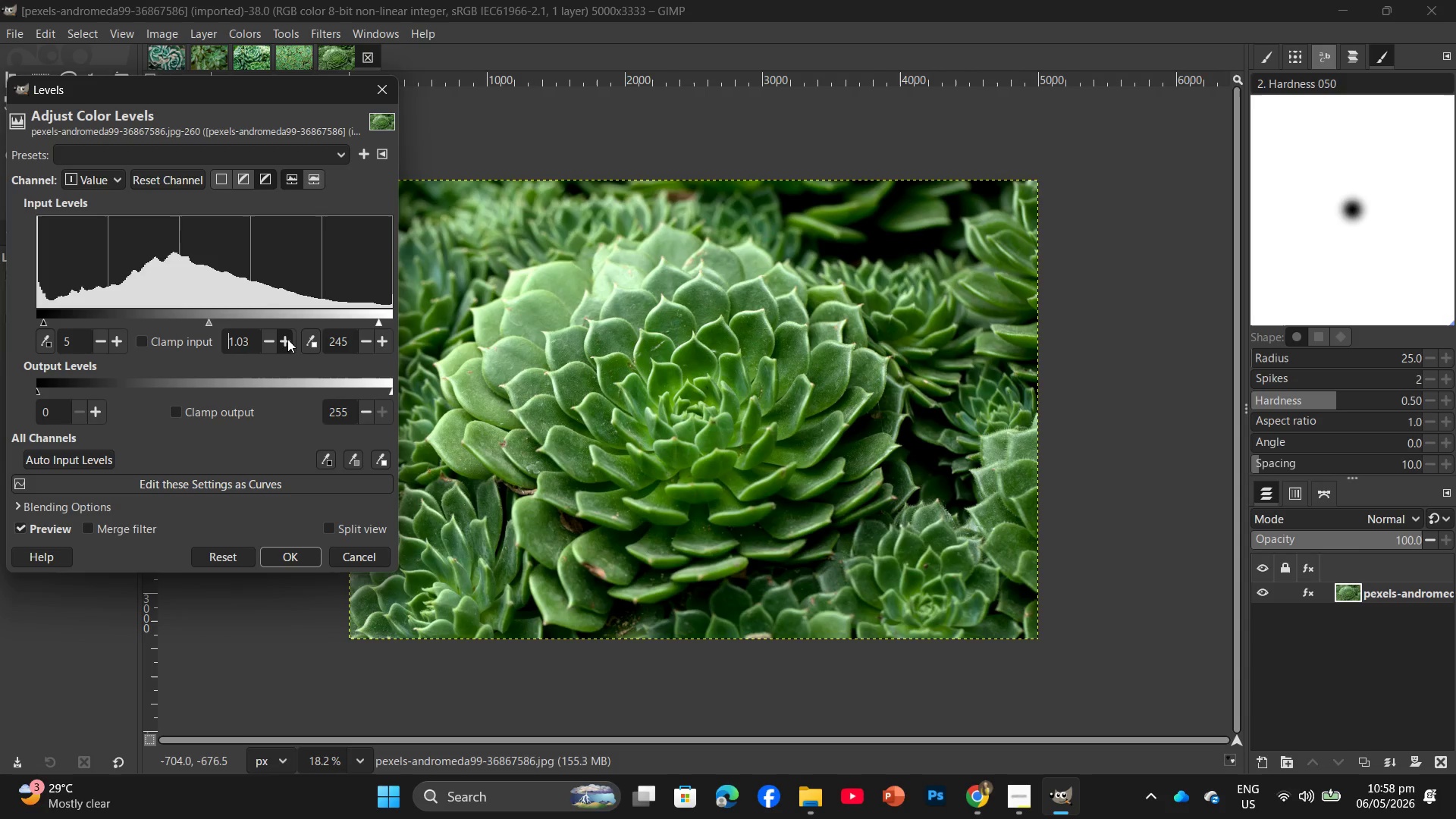 
triple_click([287, 339])
 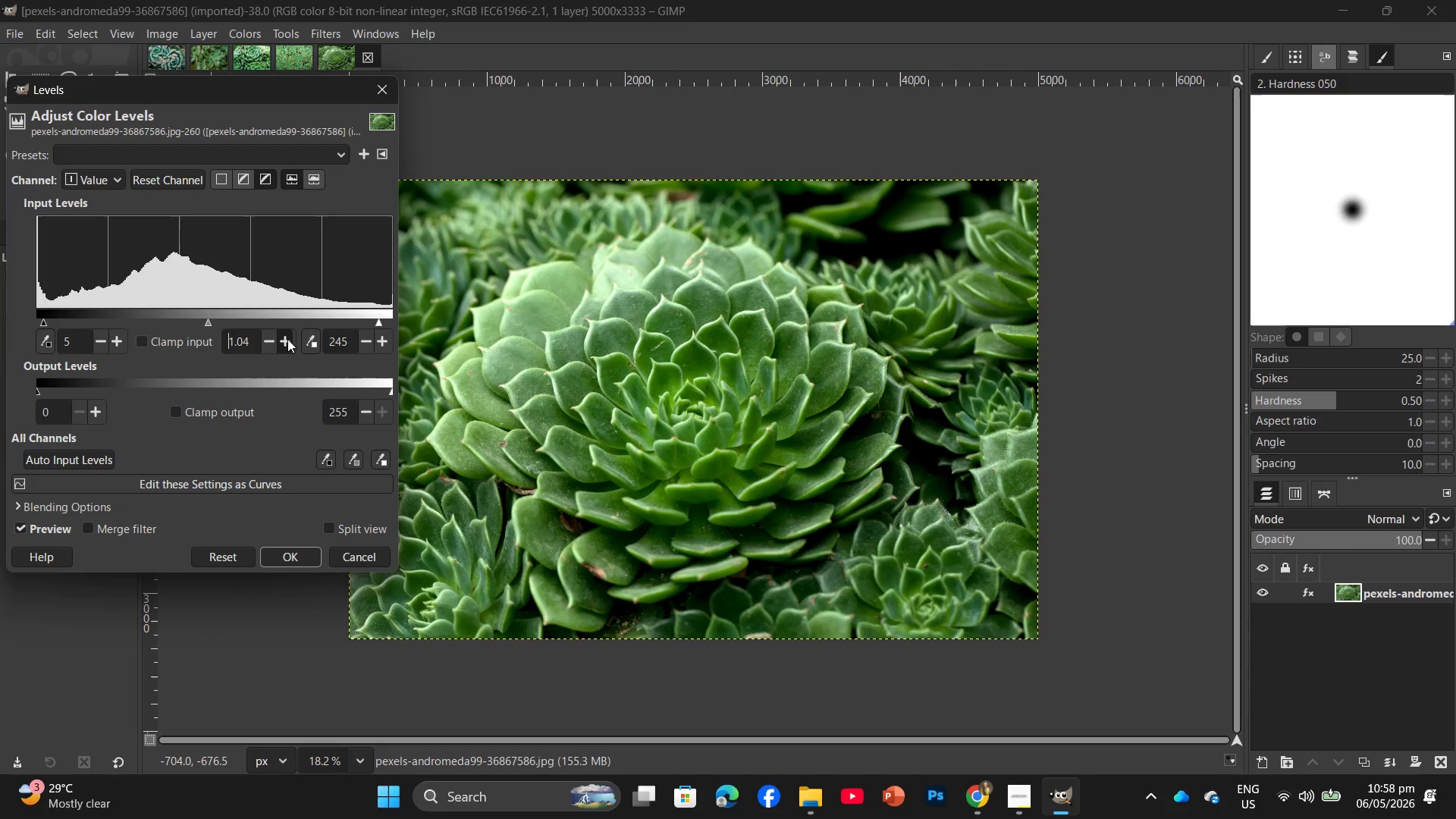 
triple_click([287, 339])
 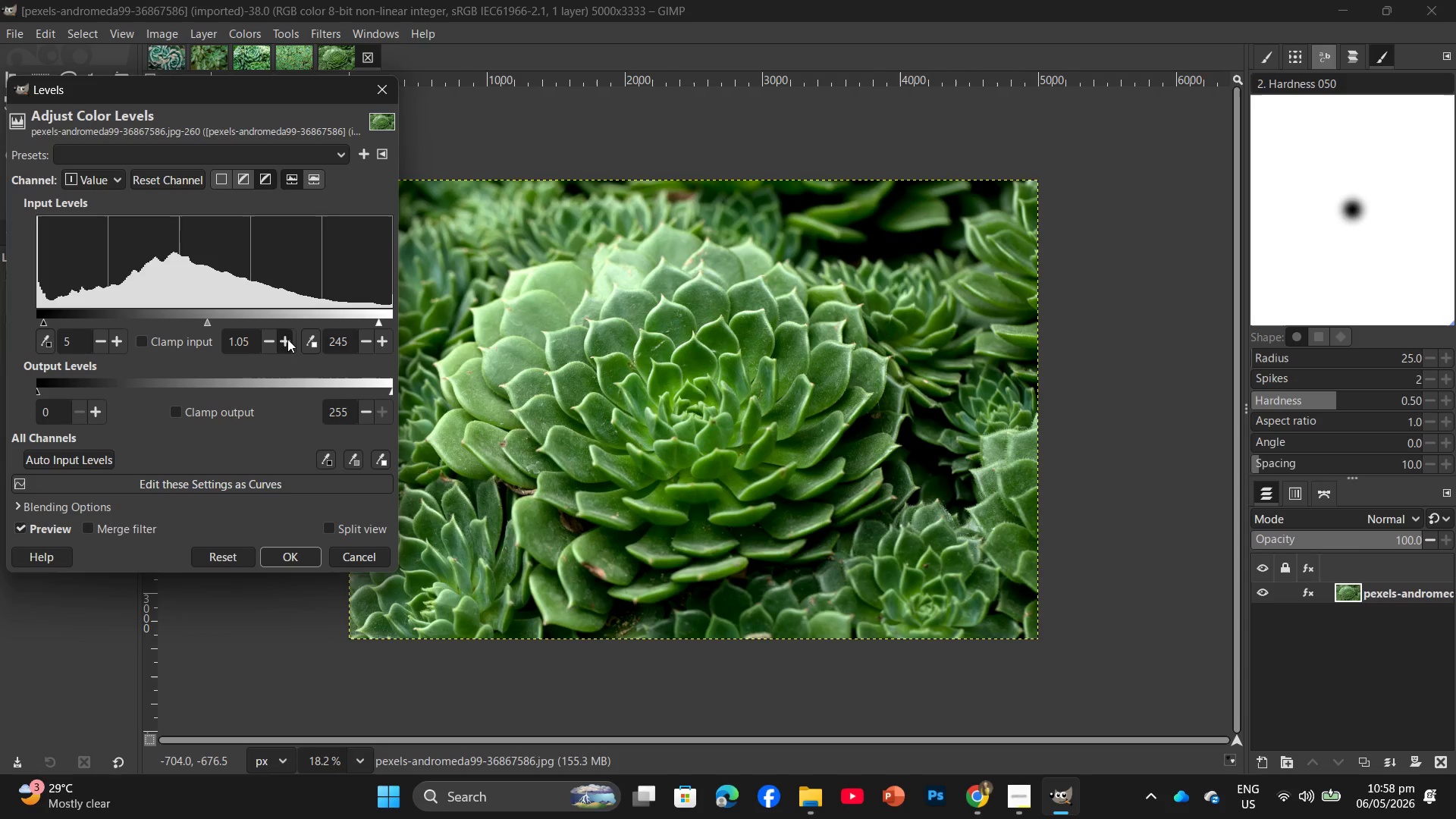 
triple_click([287, 339])
 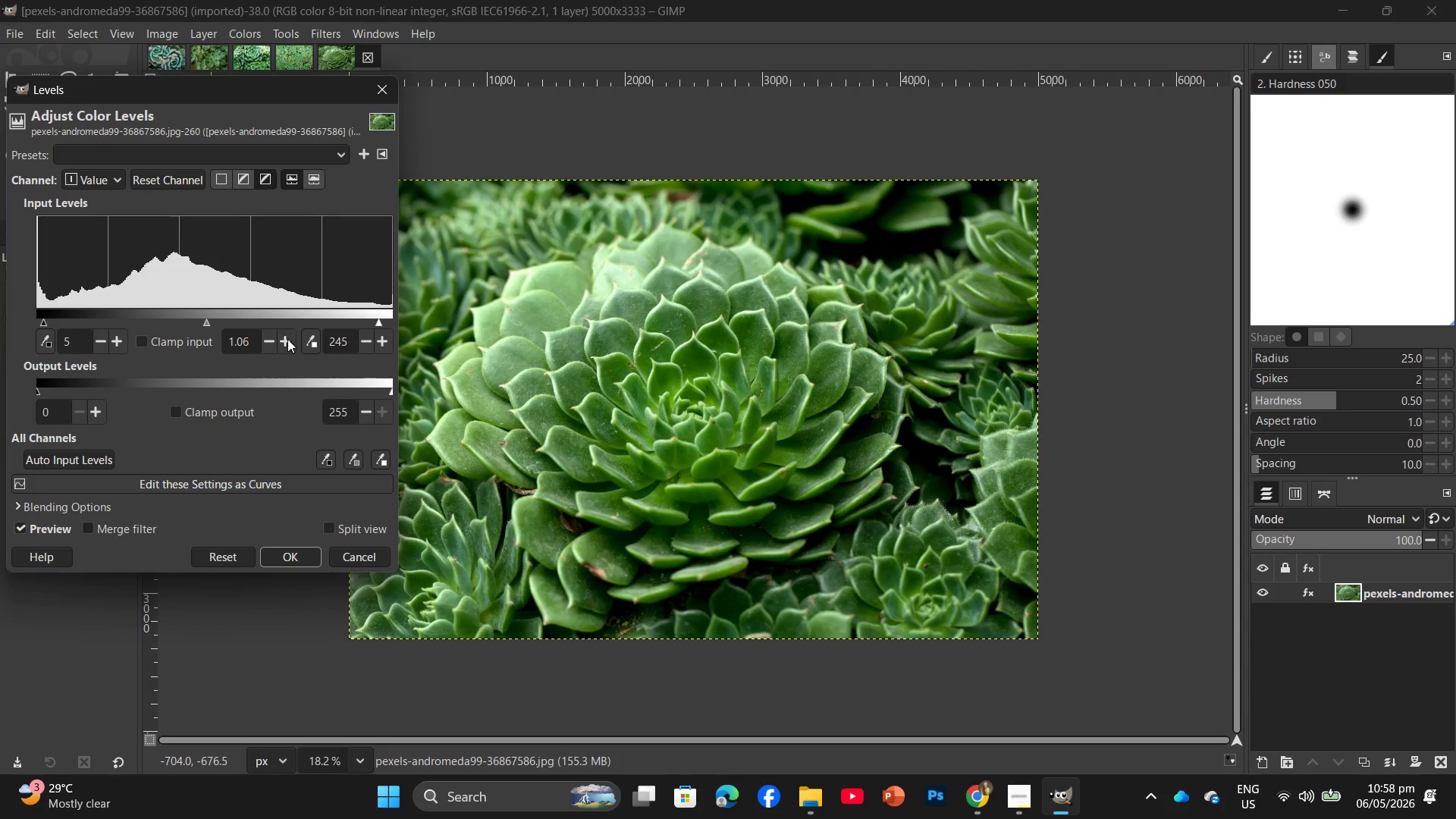 
triple_click([287, 339])
 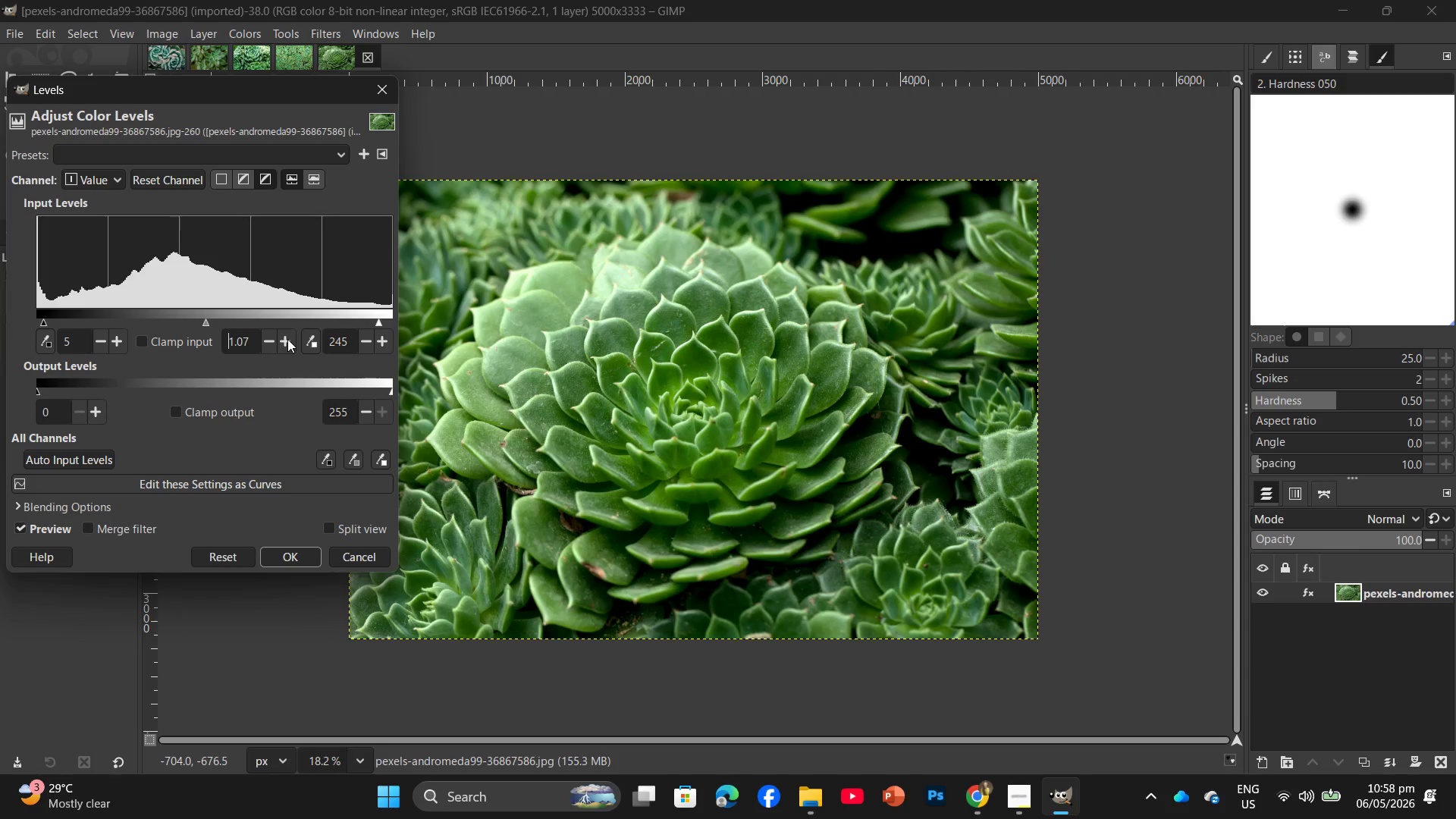 
triple_click([287, 339])
 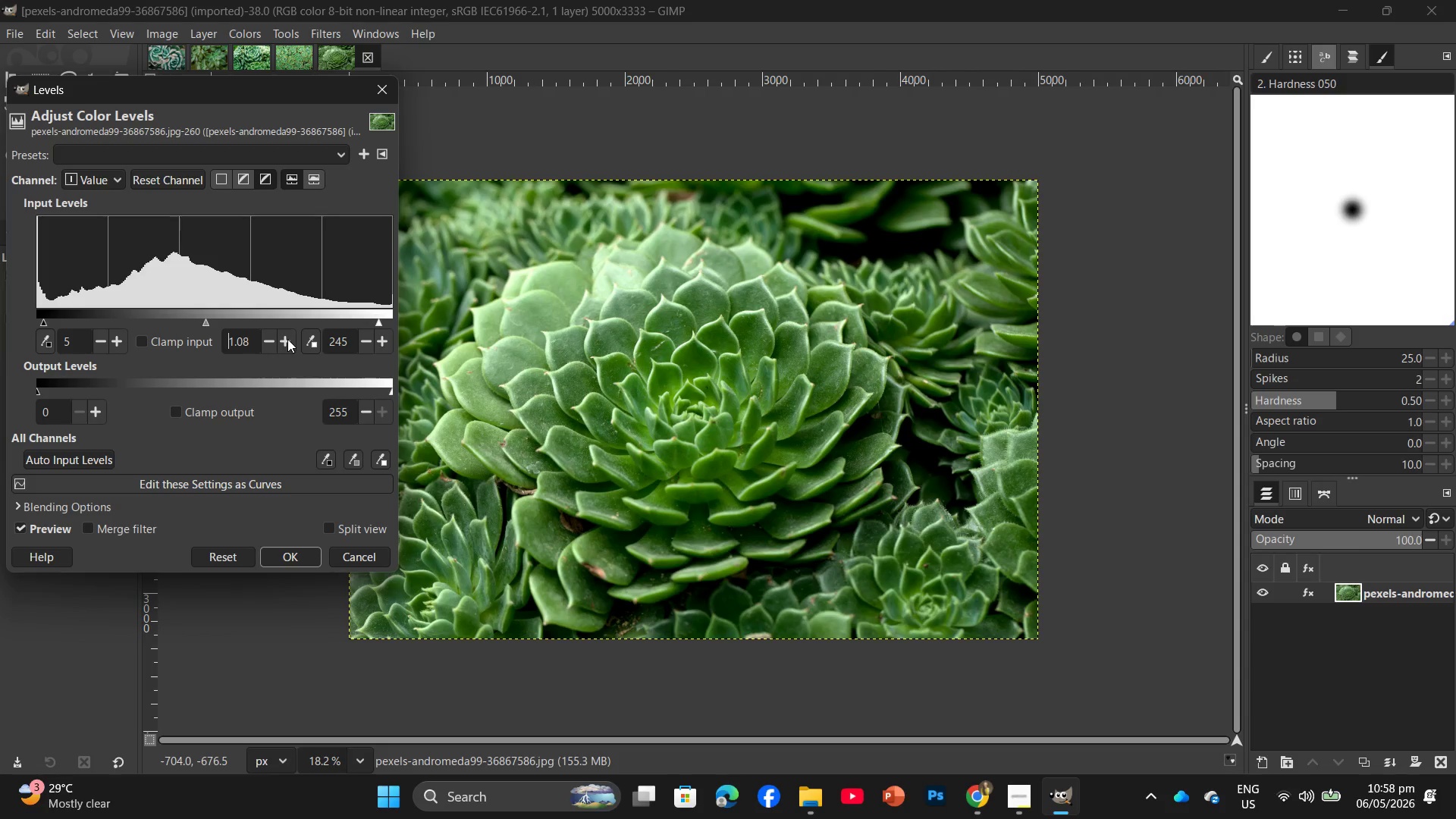 
triple_click([287, 339])
 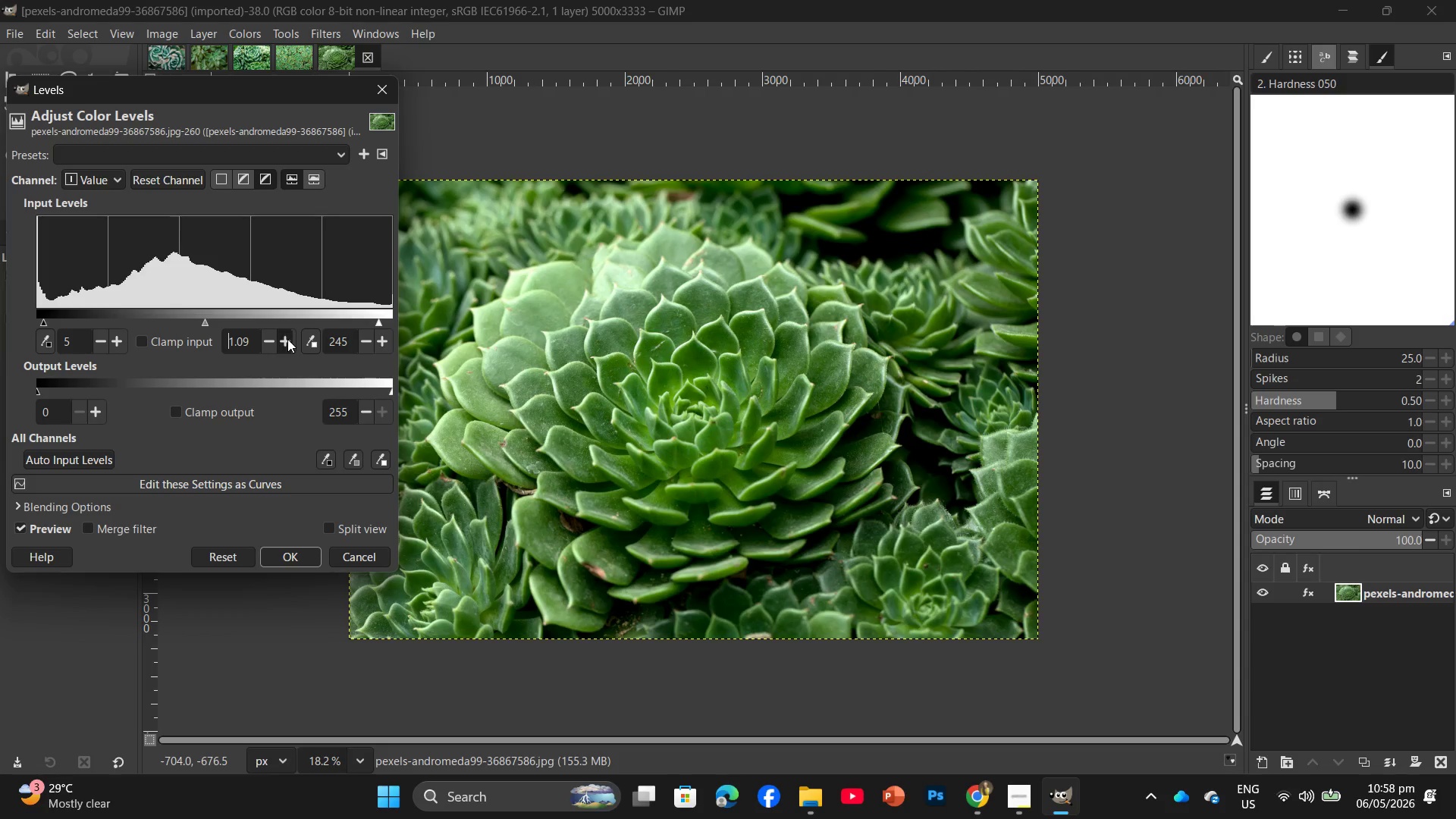 
triple_click([287, 339])
 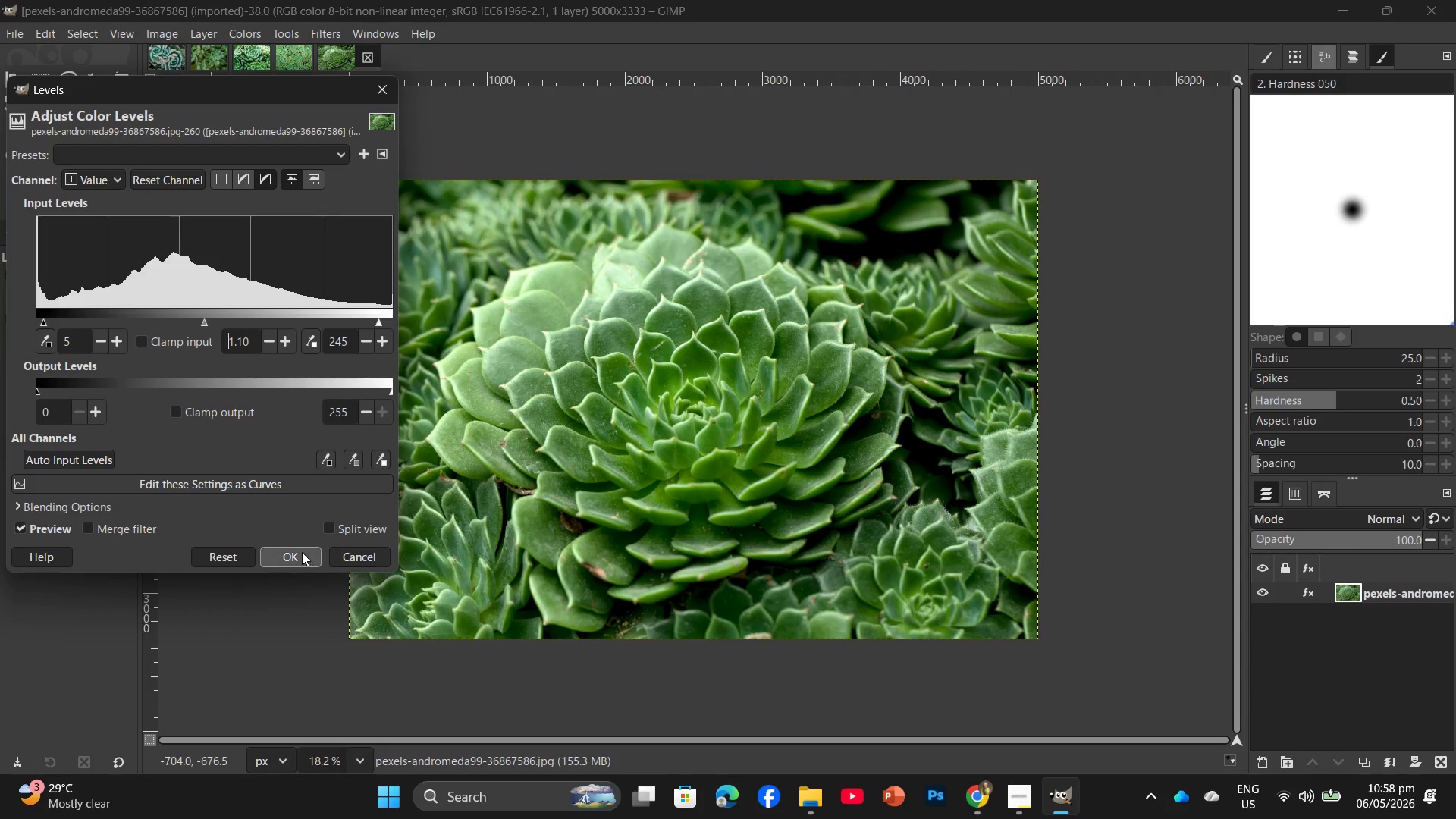 
left_click([300, 552])
 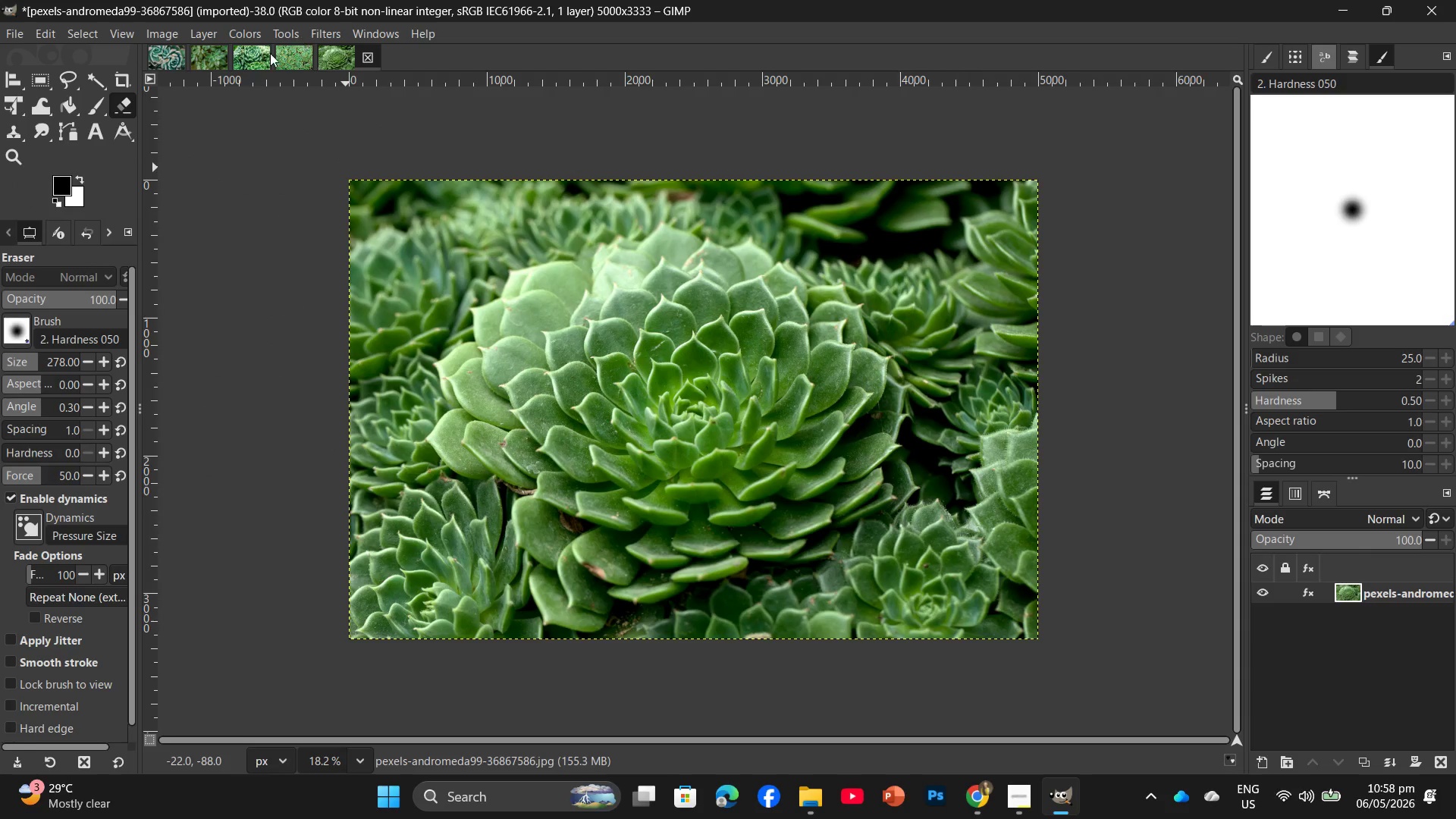 
left_click([249, 30])
 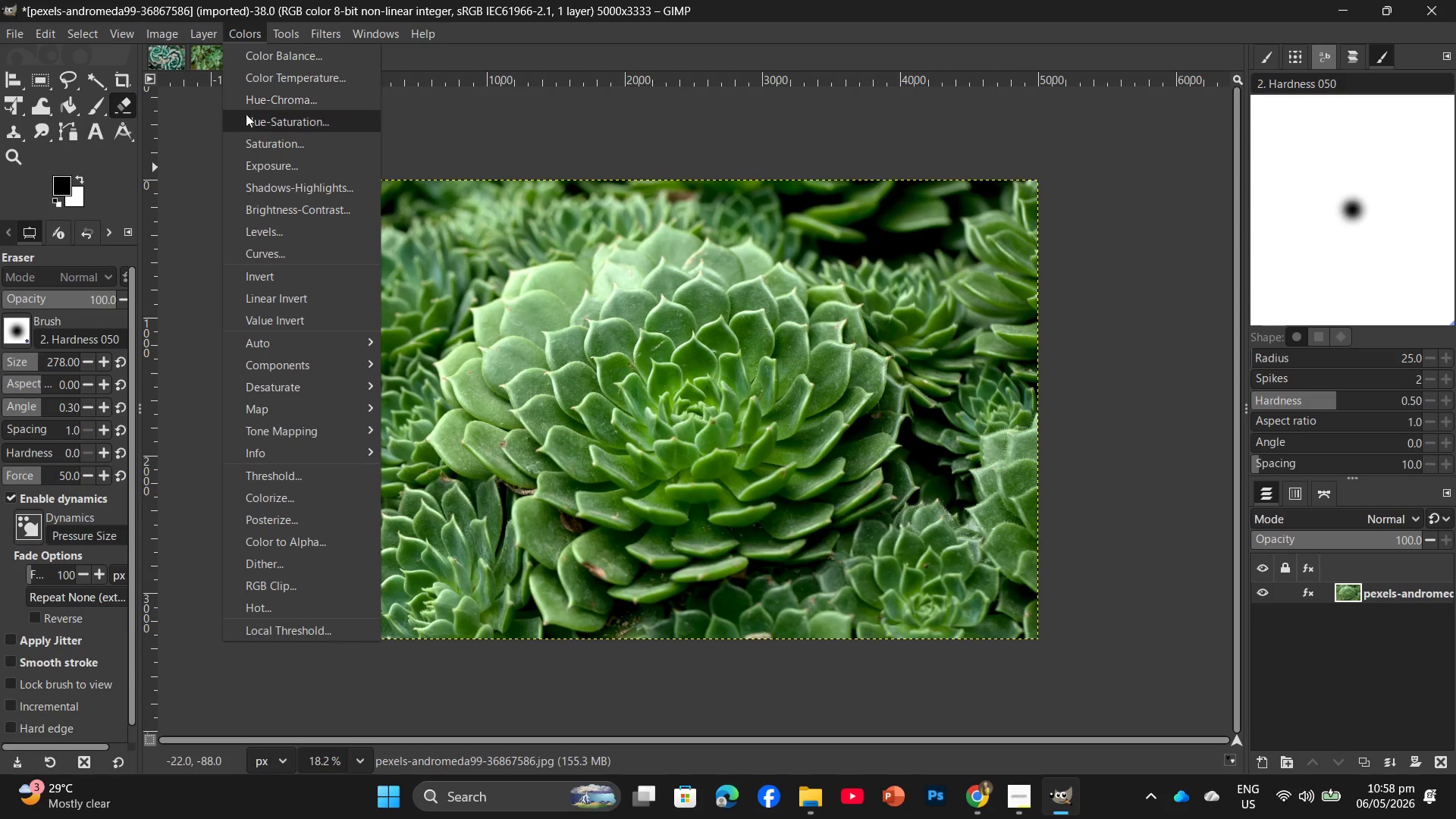 
left_click([246, 128])
 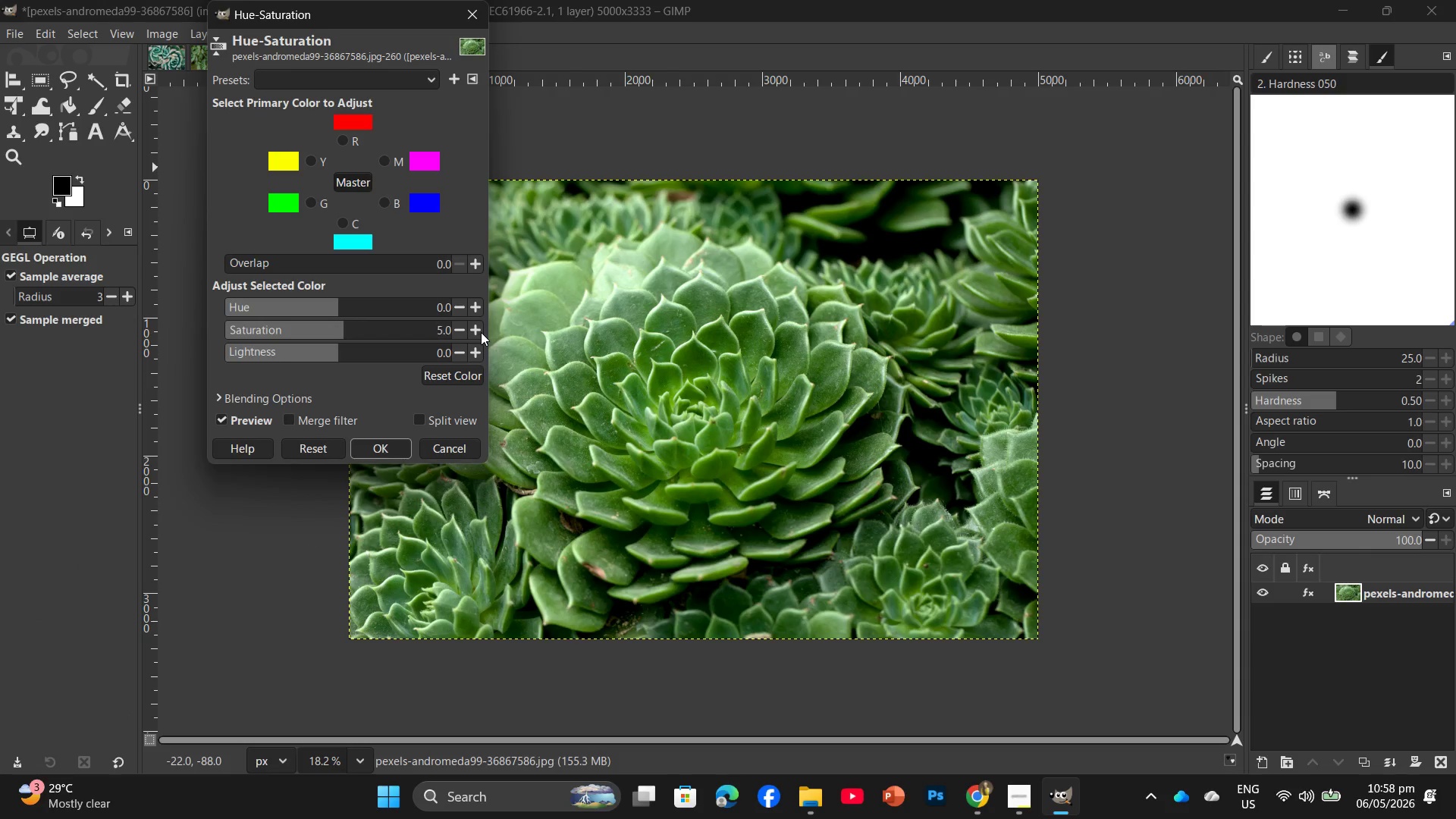 
left_click([481, 332])
 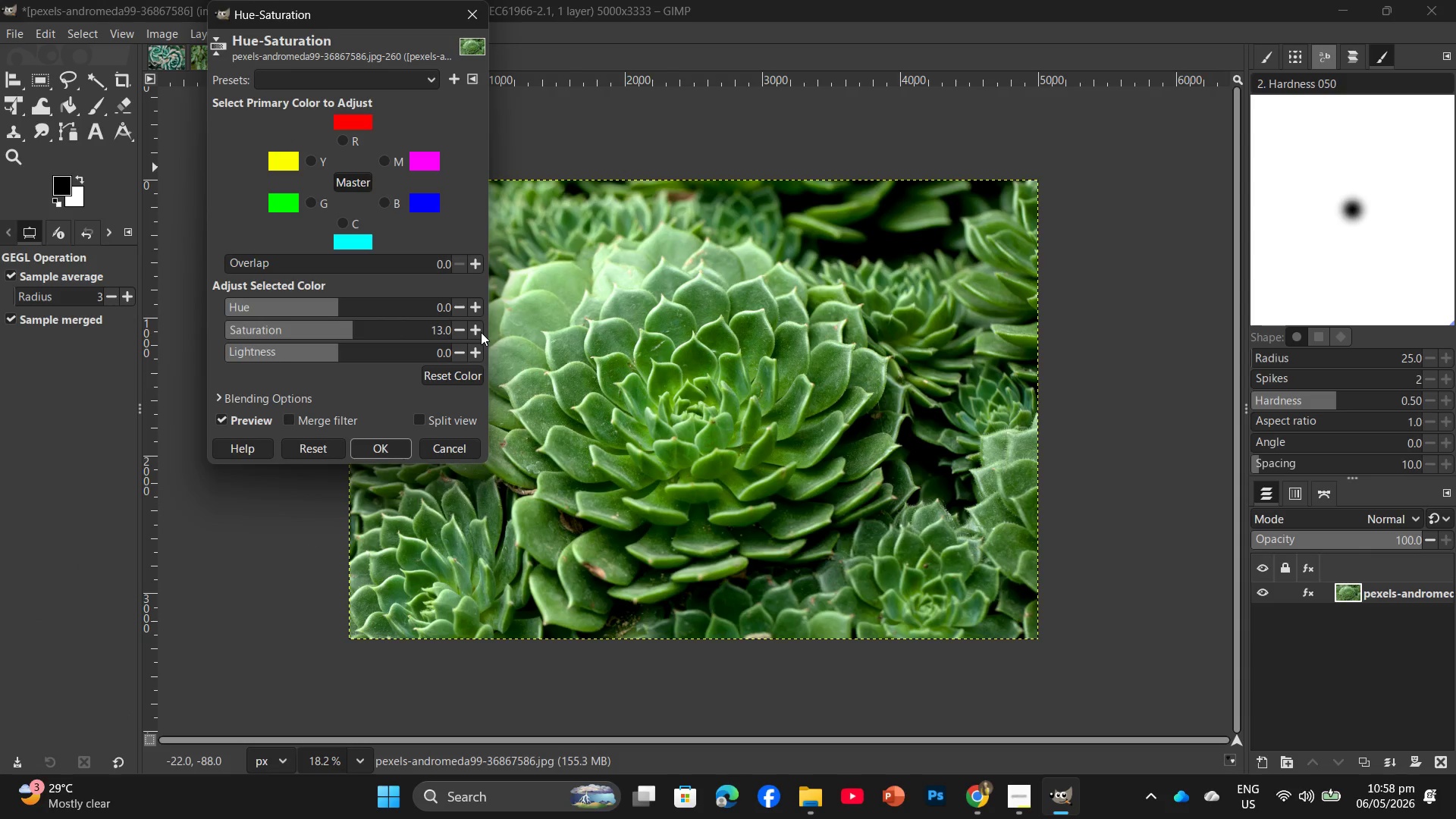 
double_click([481, 332])
 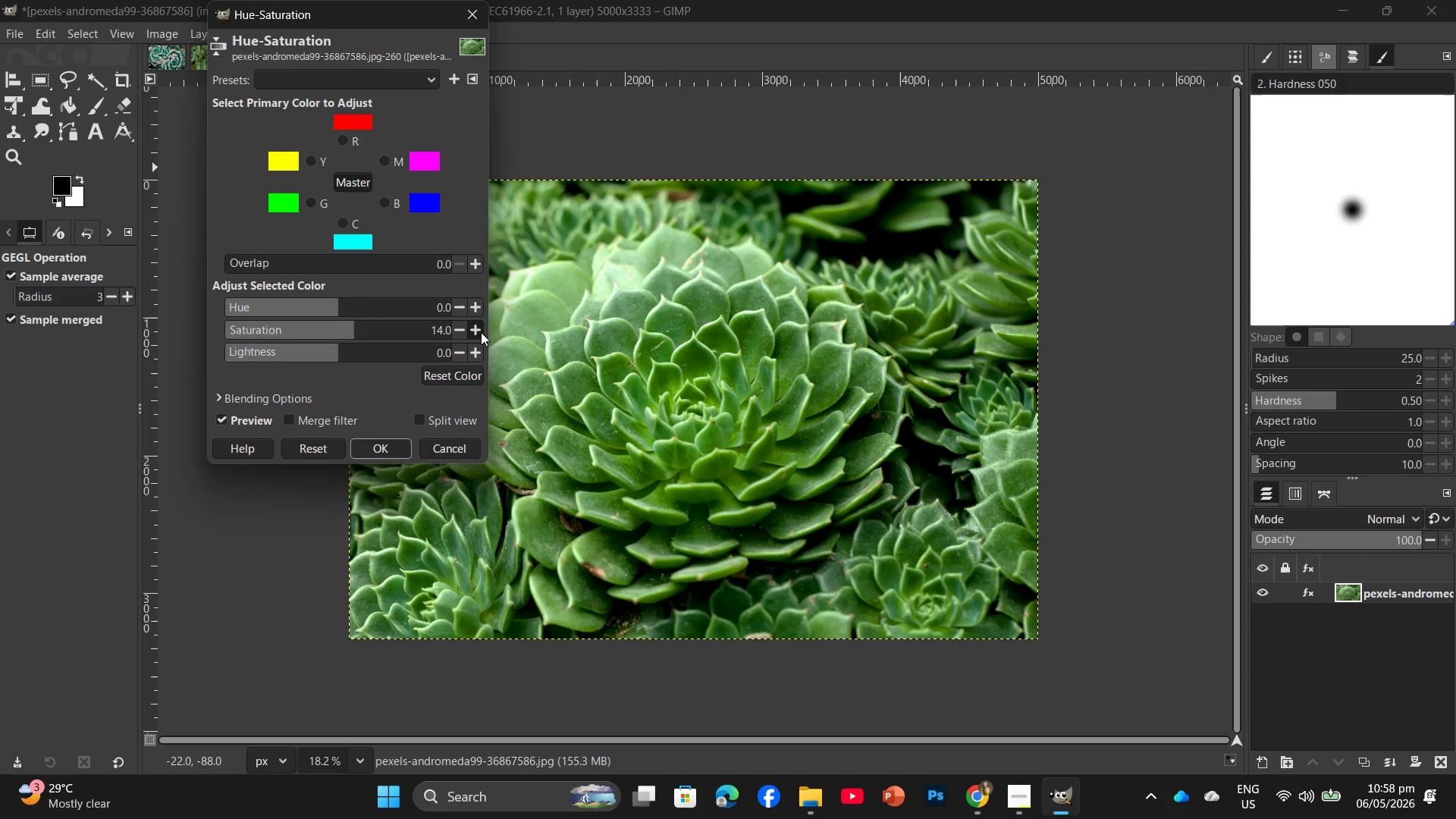 
triple_click([481, 332])
 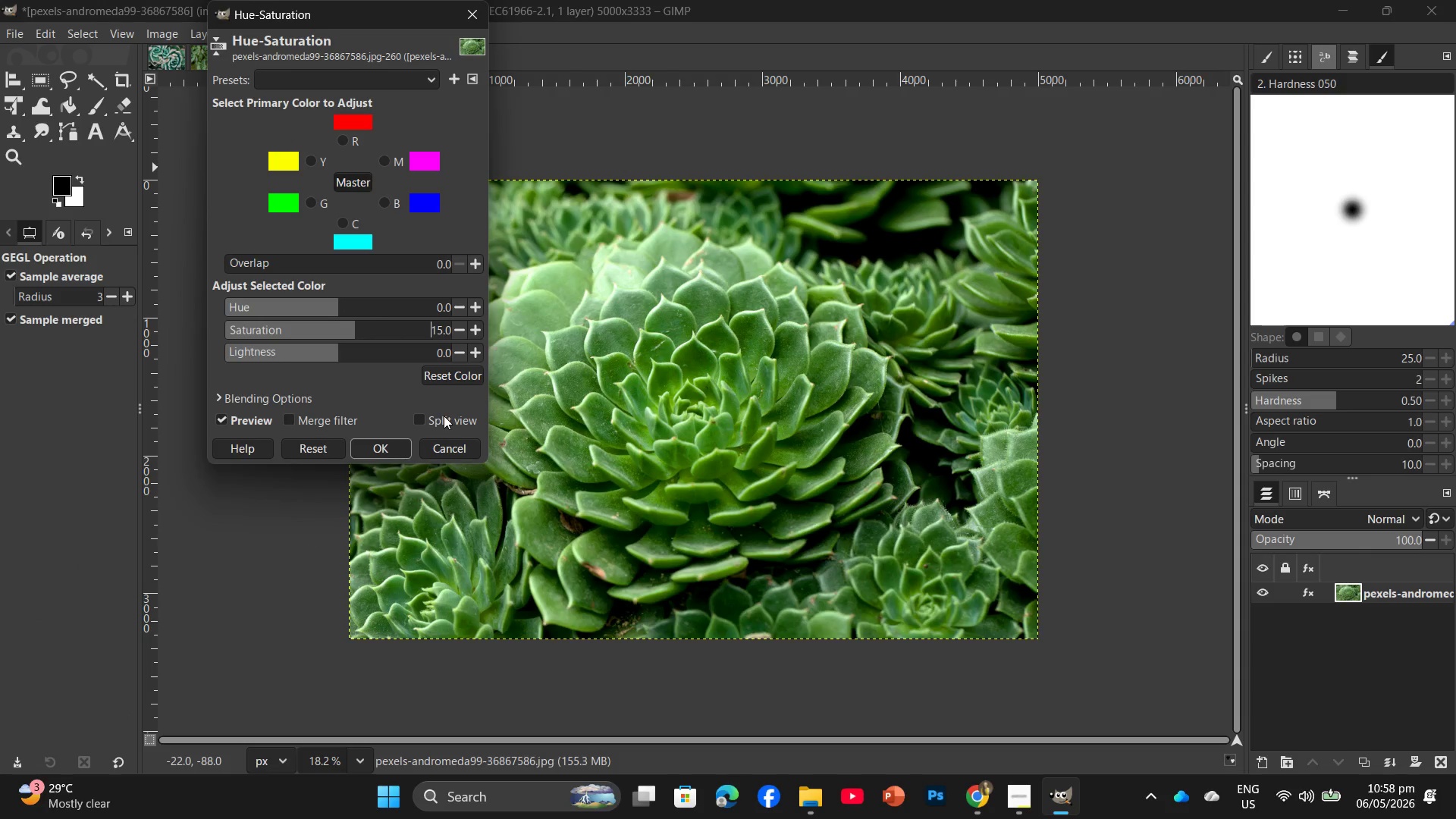 
left_click([376, 446])
 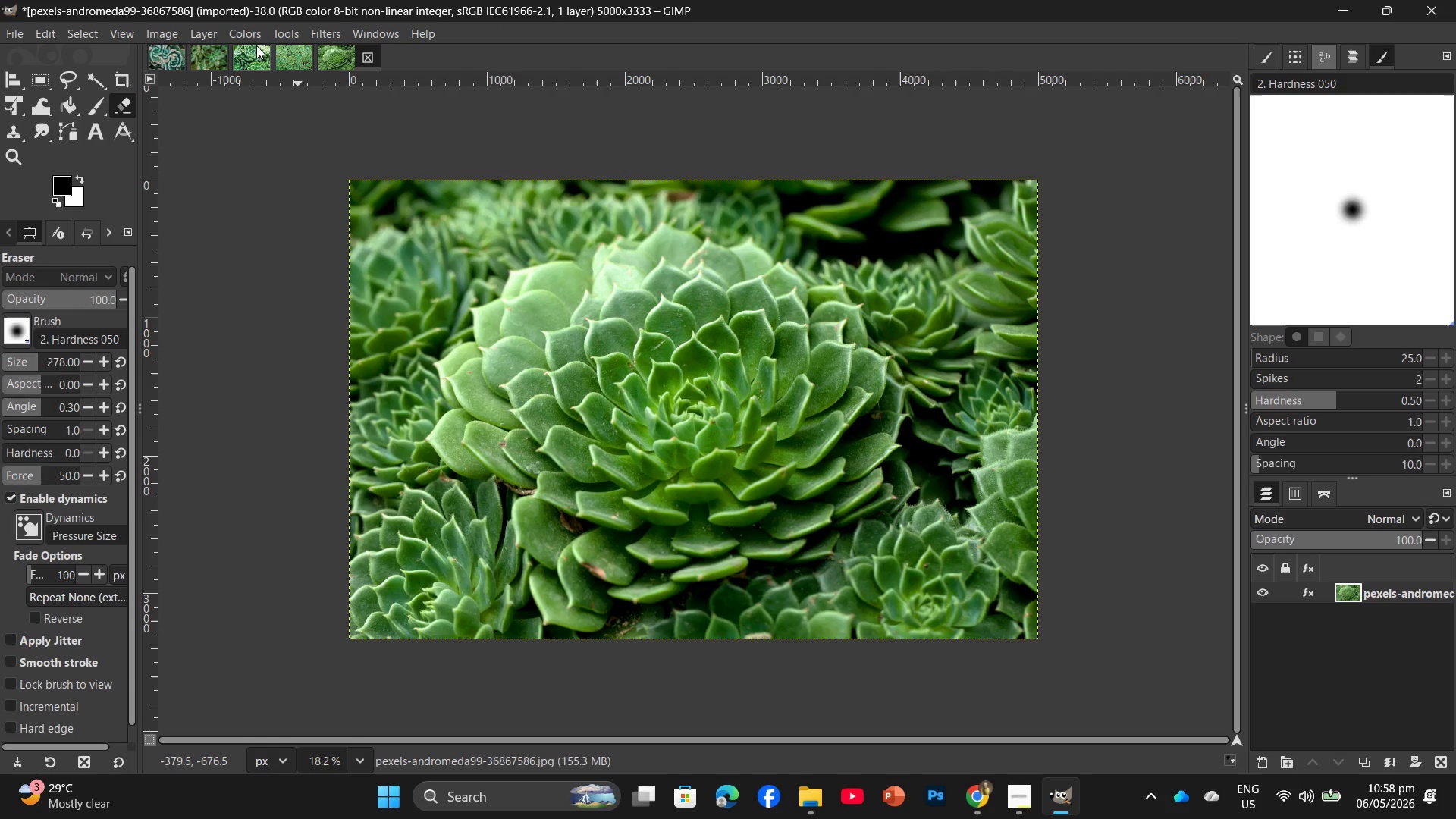 
left_click([247, 33])
 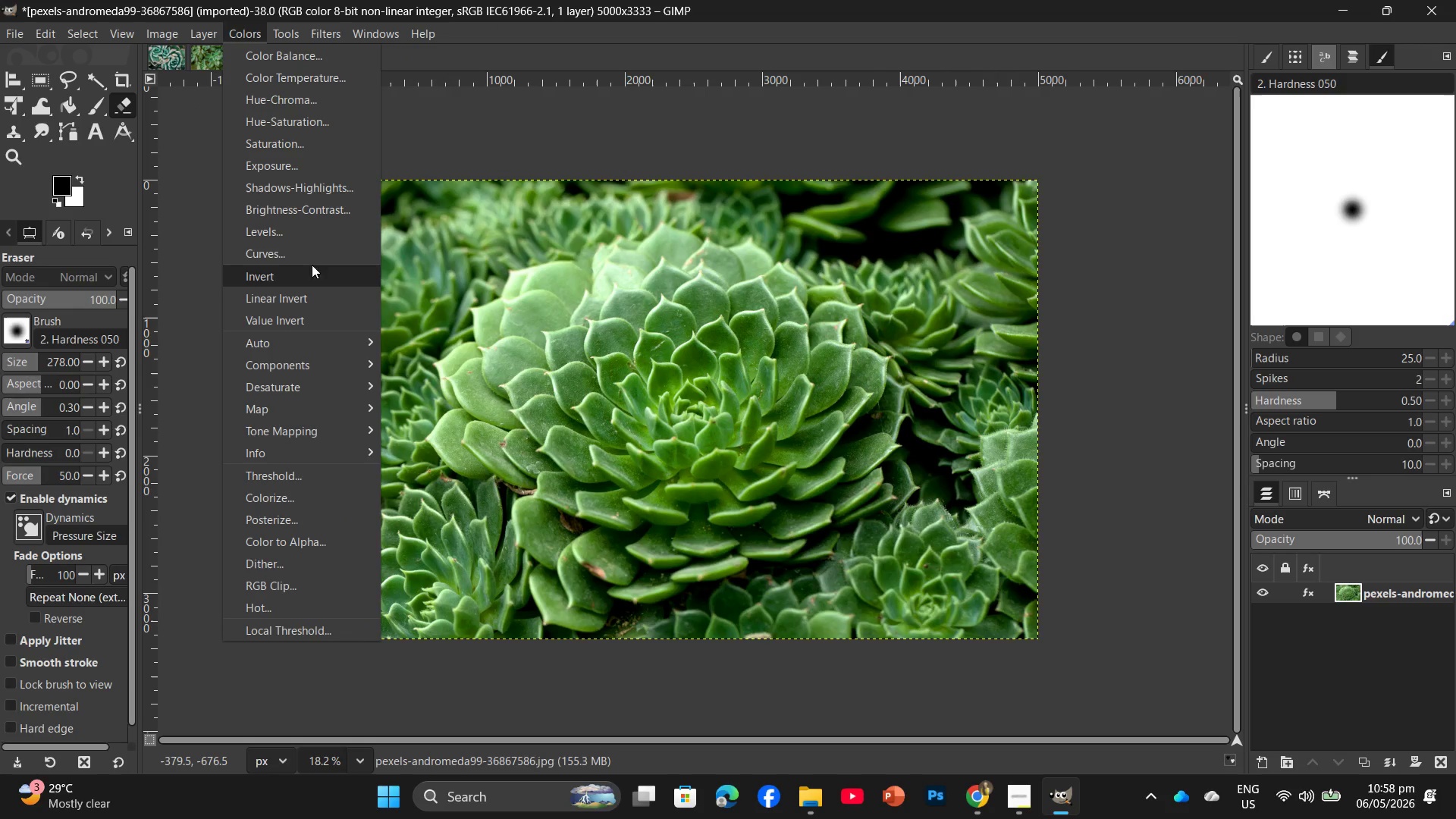 
left_click([313, 256])
 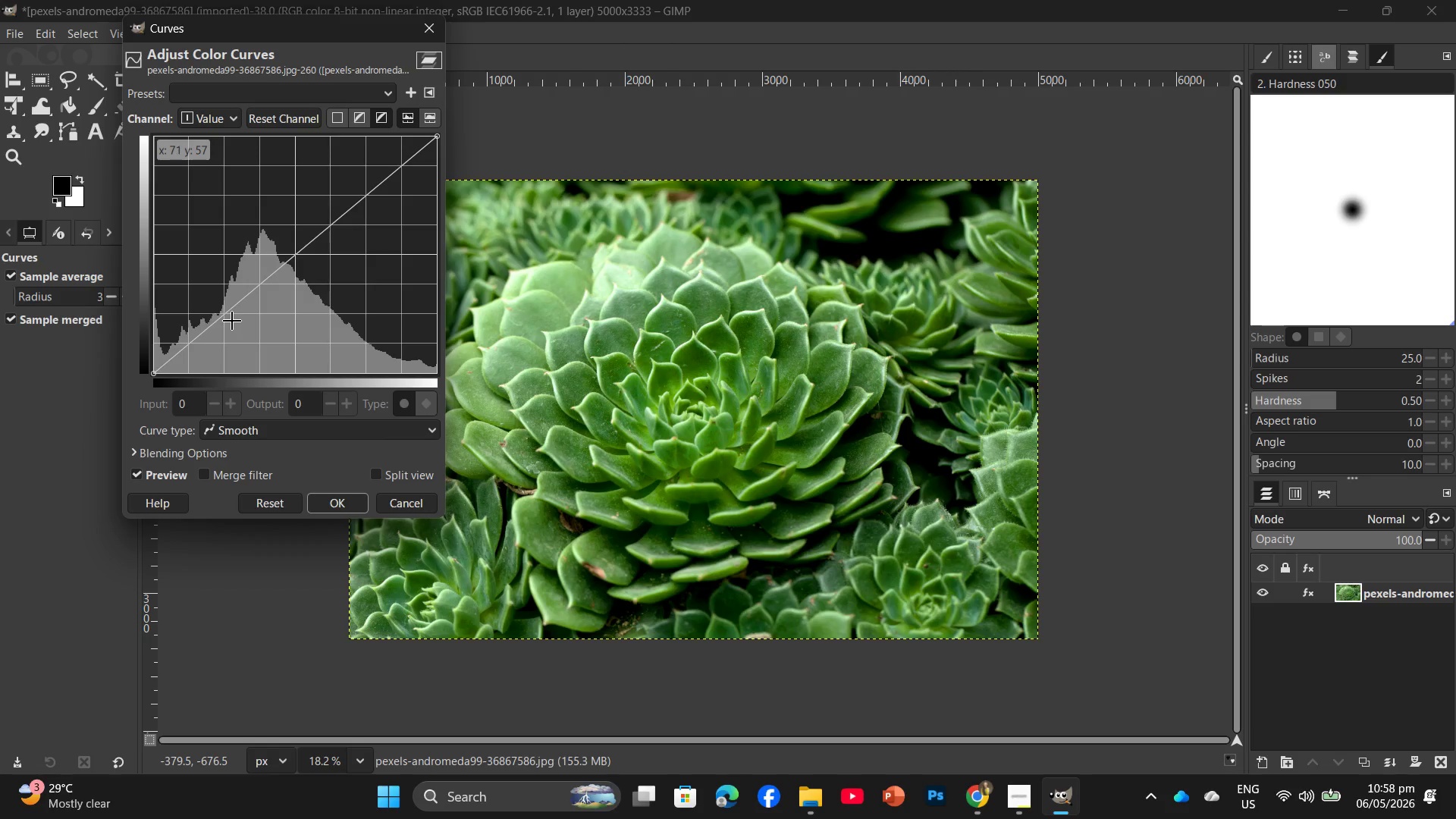 
left_click([232, 321])
 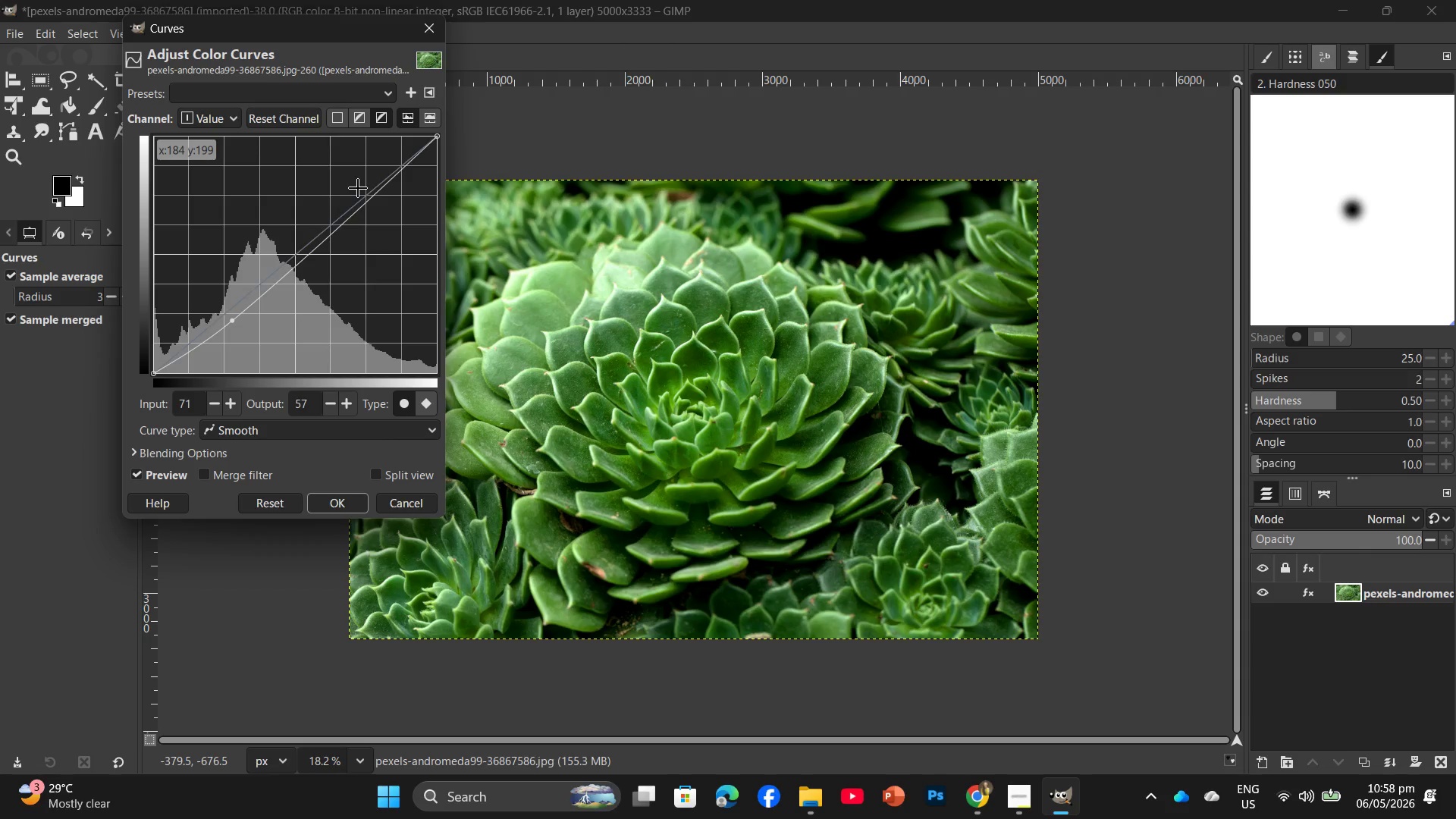 
left_click([361, 191])
 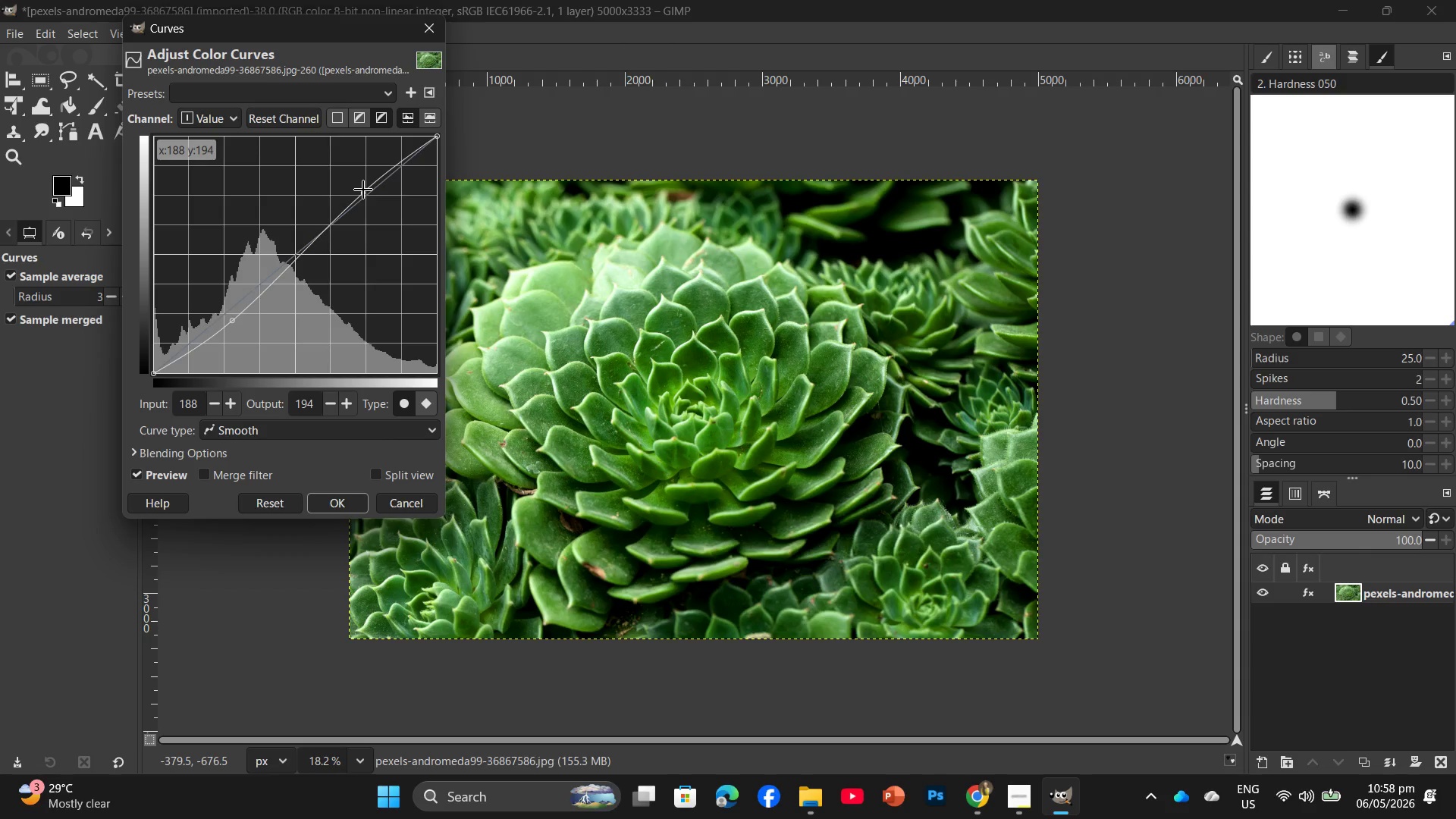 
wait(5.72)
 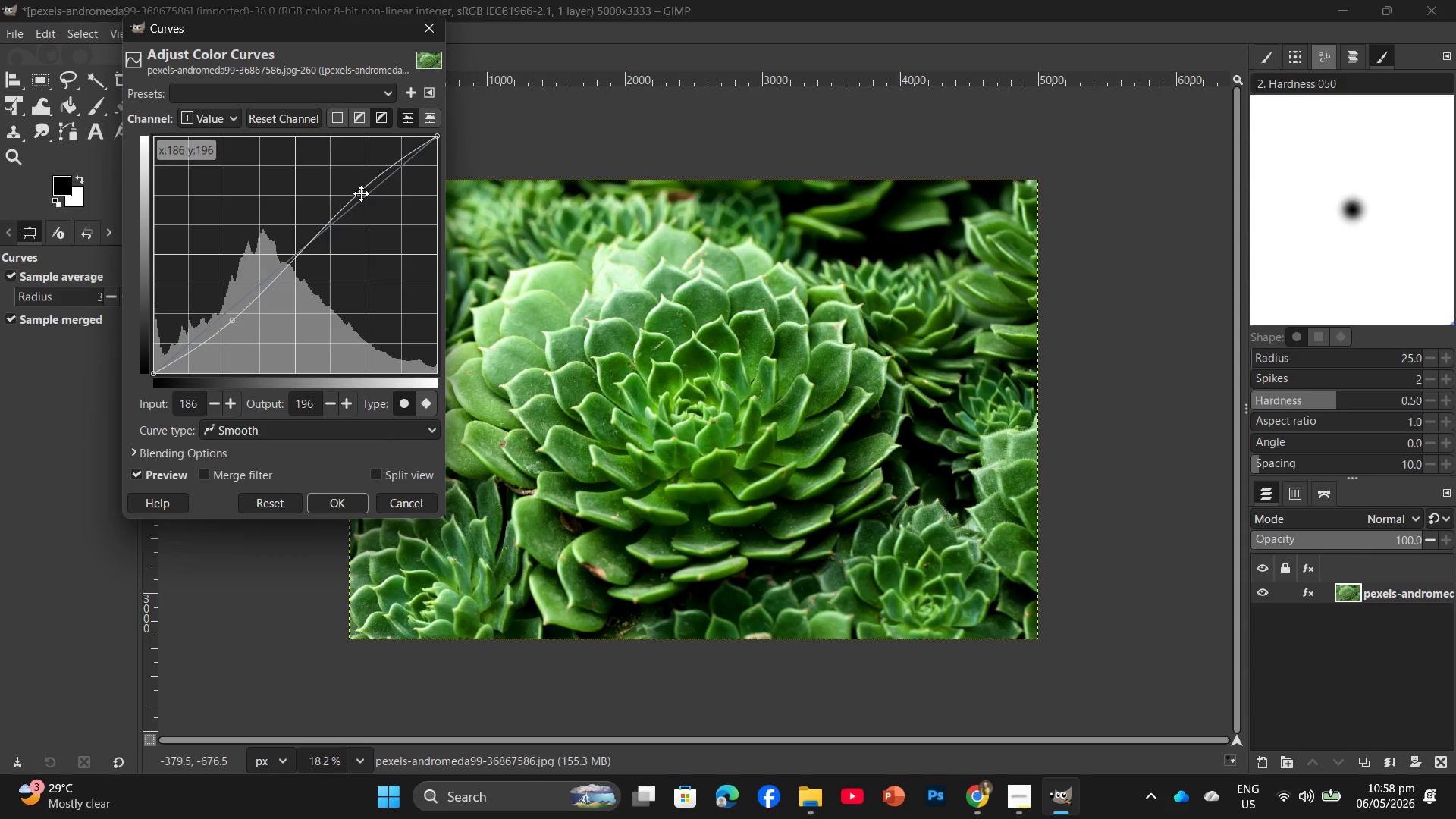 
left_click([342, 503])
 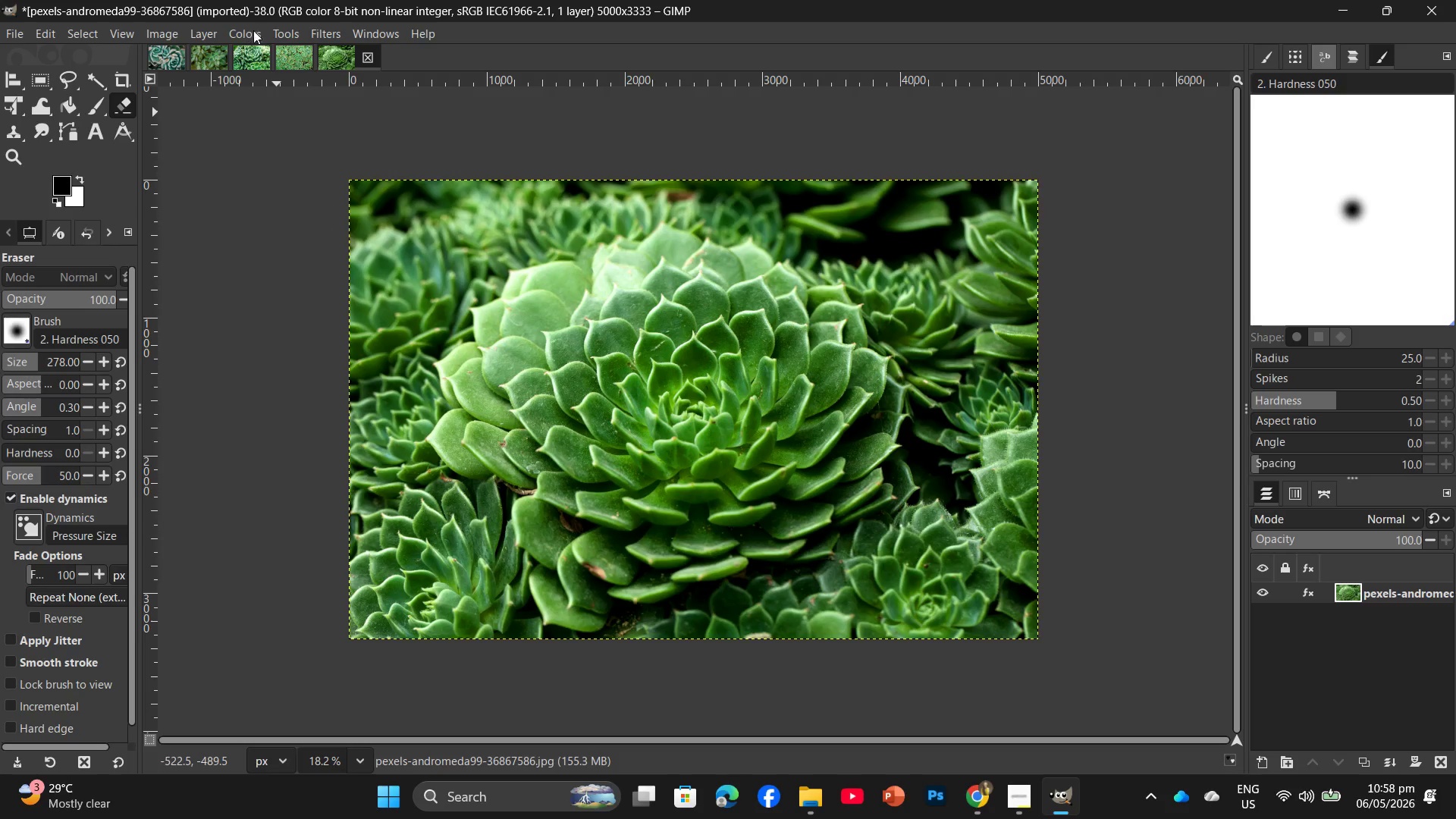 
left_click([256, 34])
 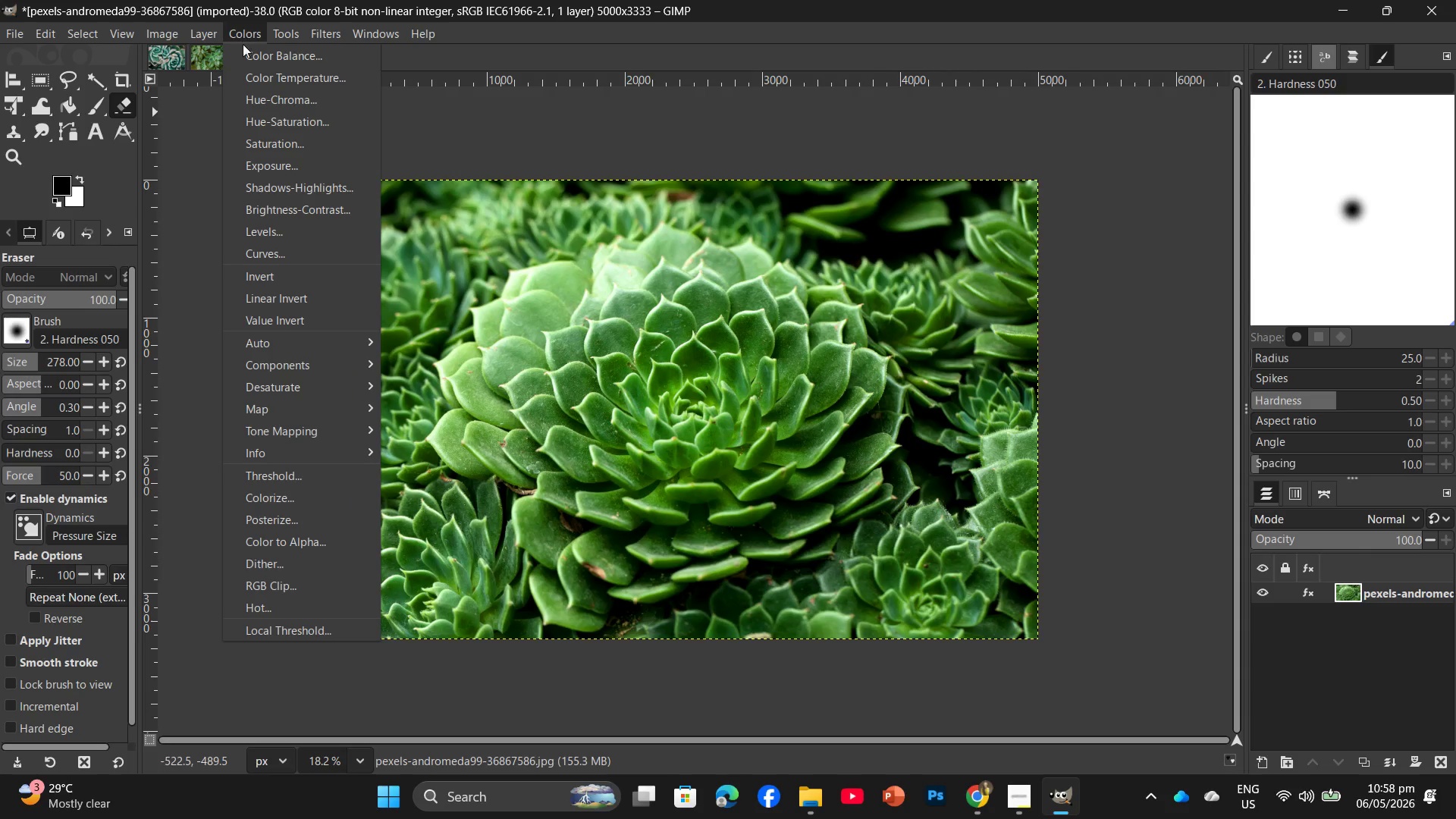 
left_click([252, 121])
 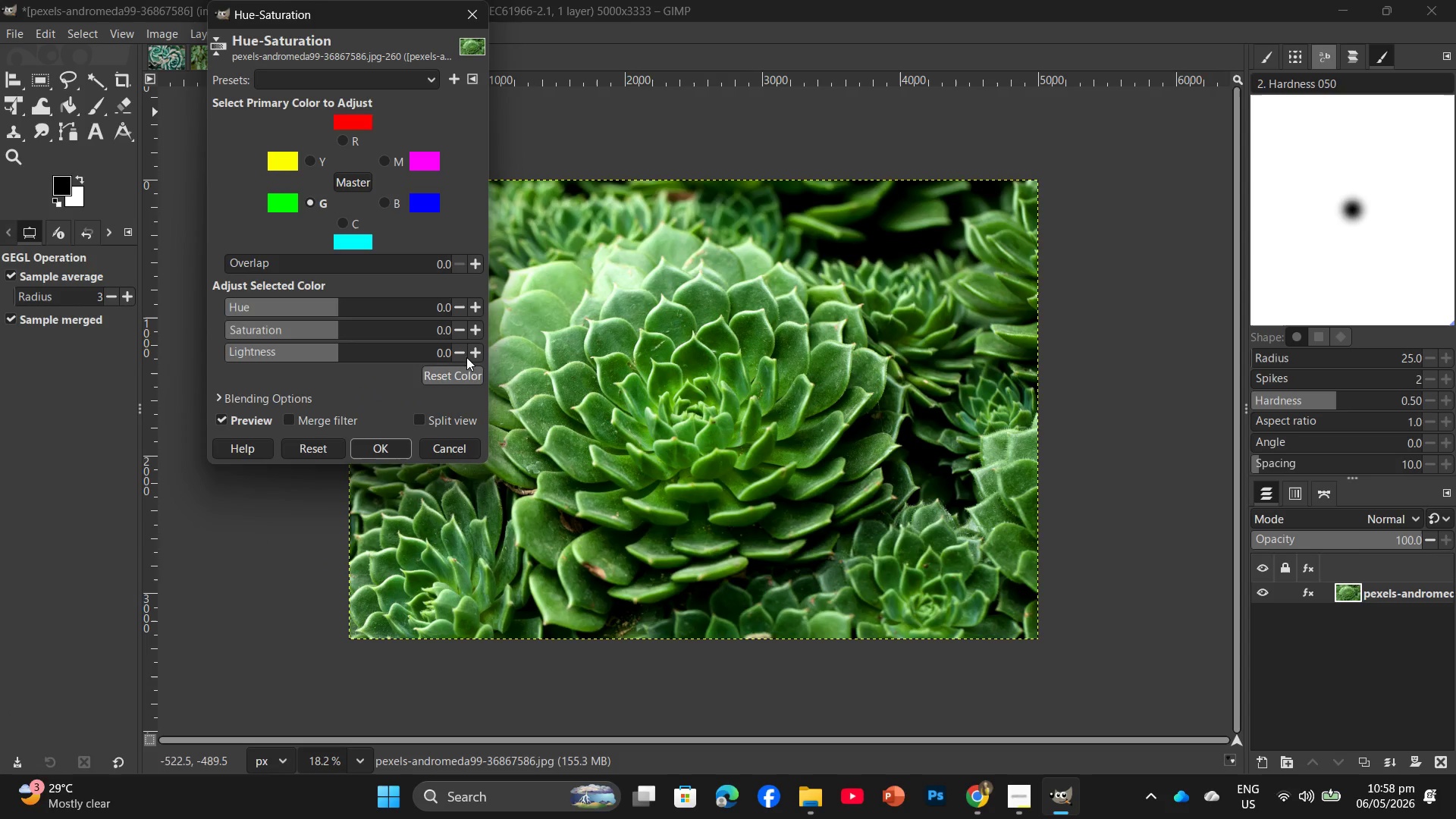 
double_click([473, 322])
 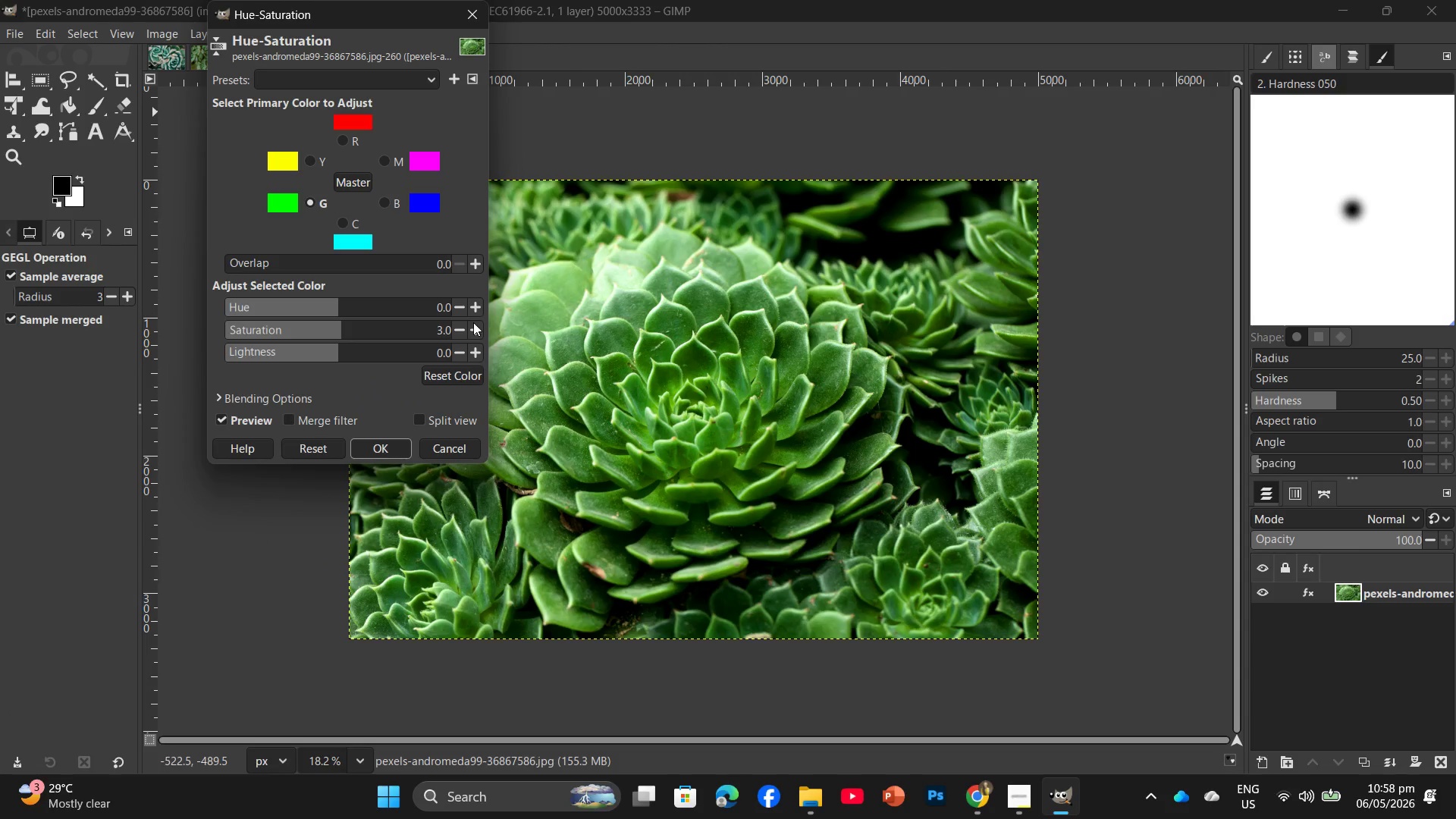 
triple_click([473, 322])
 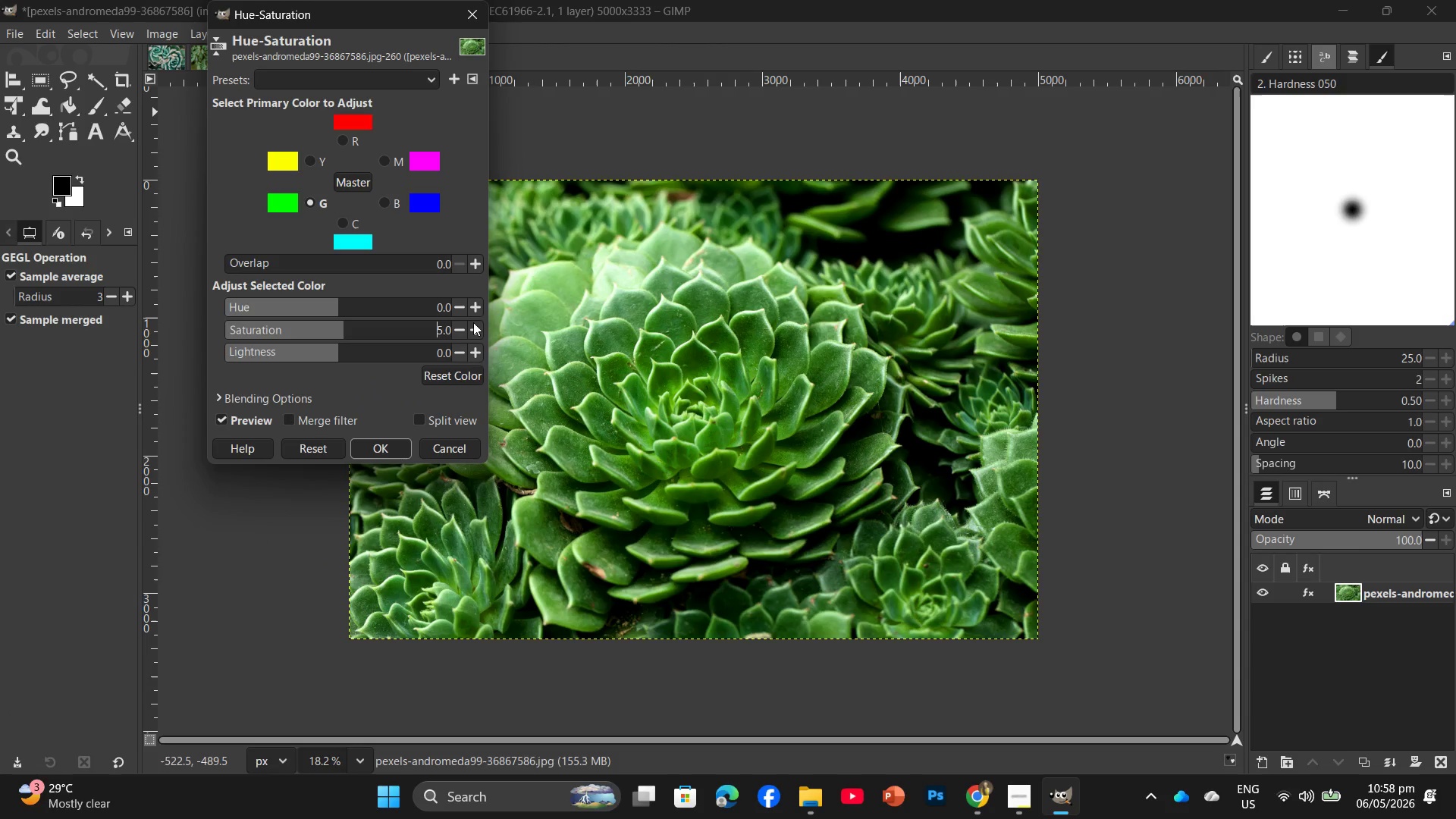 
double_click([473, 322])
 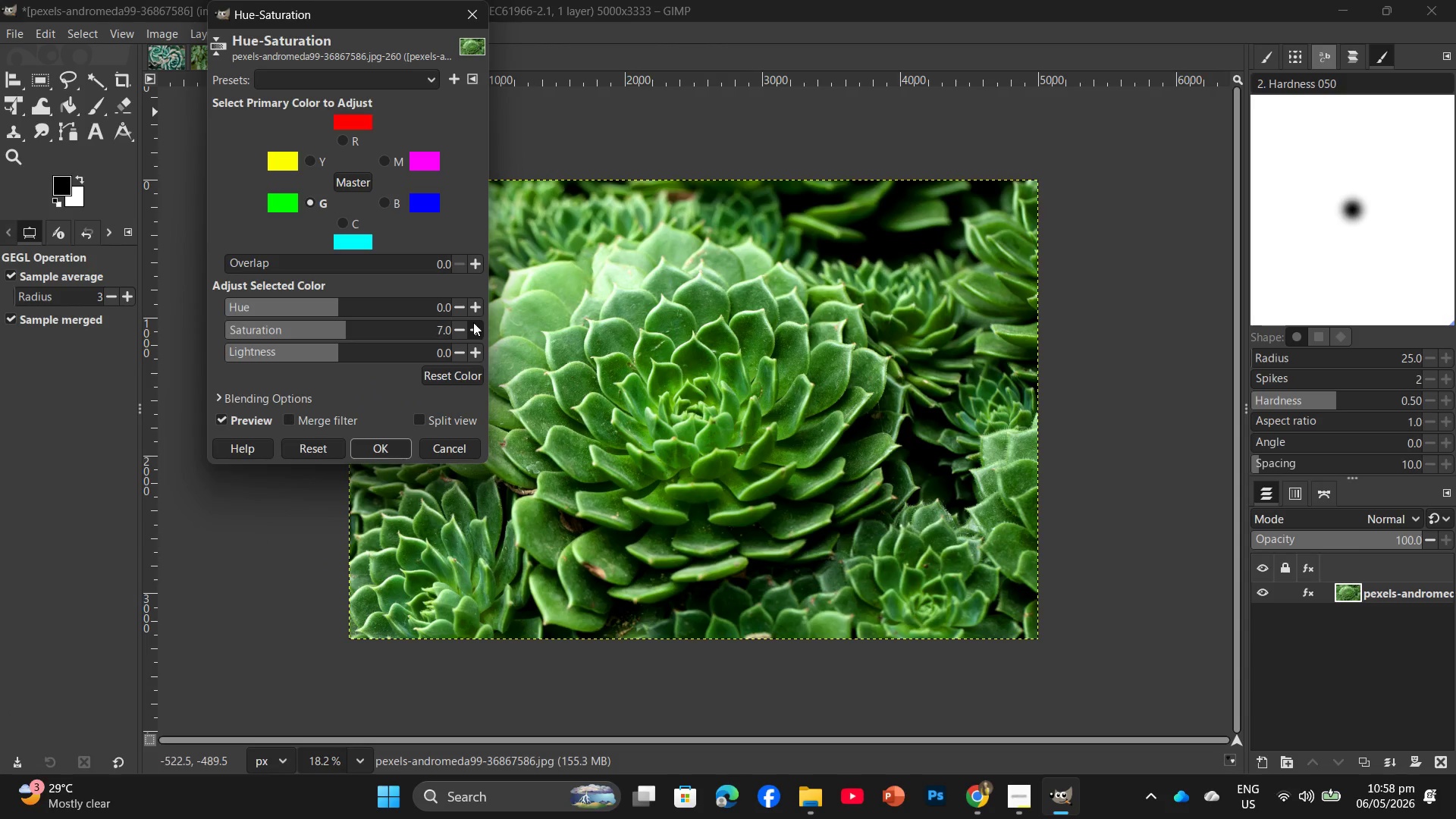 
double_click([473, 322])
 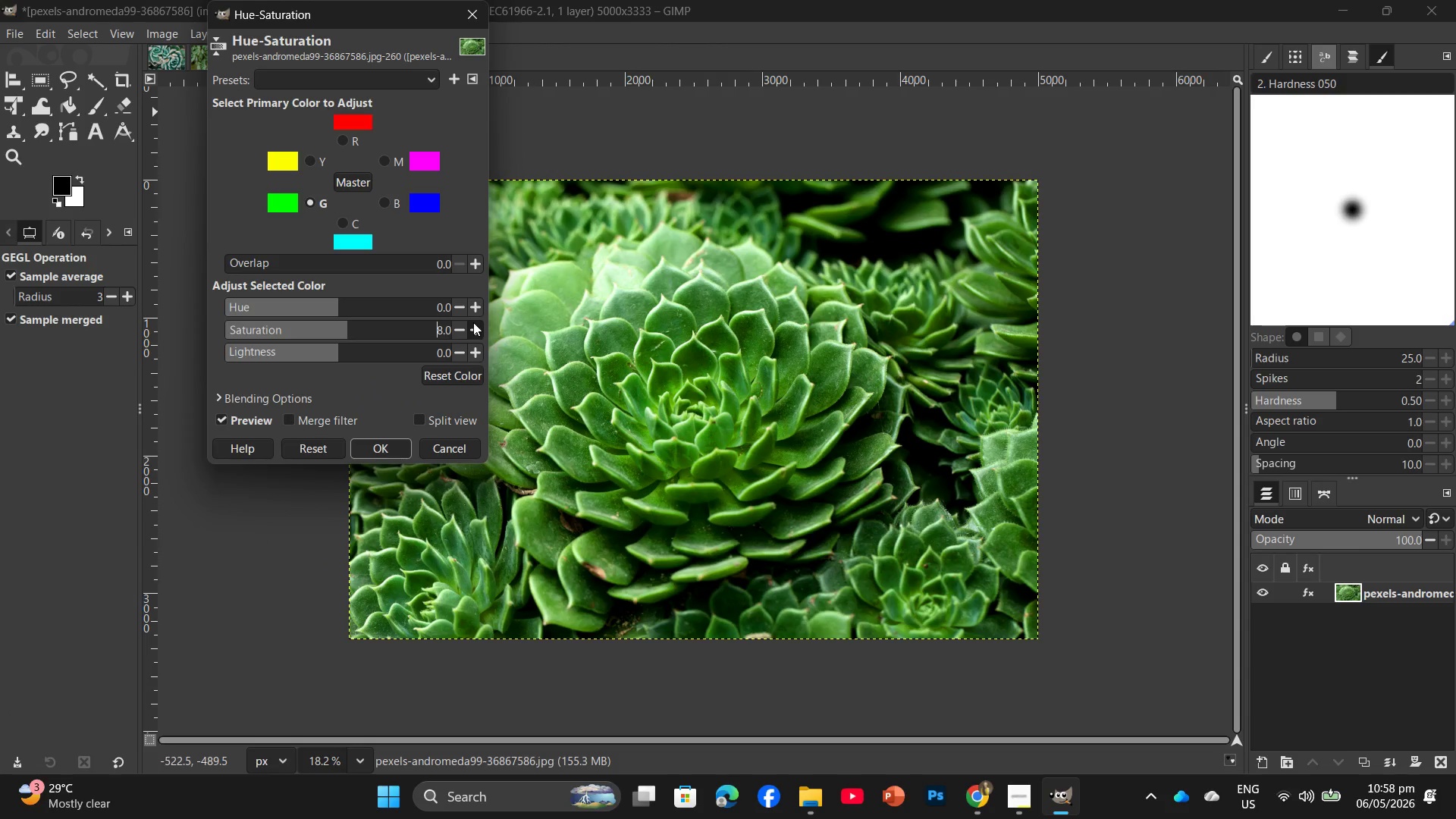 
double_click([473, 322])
 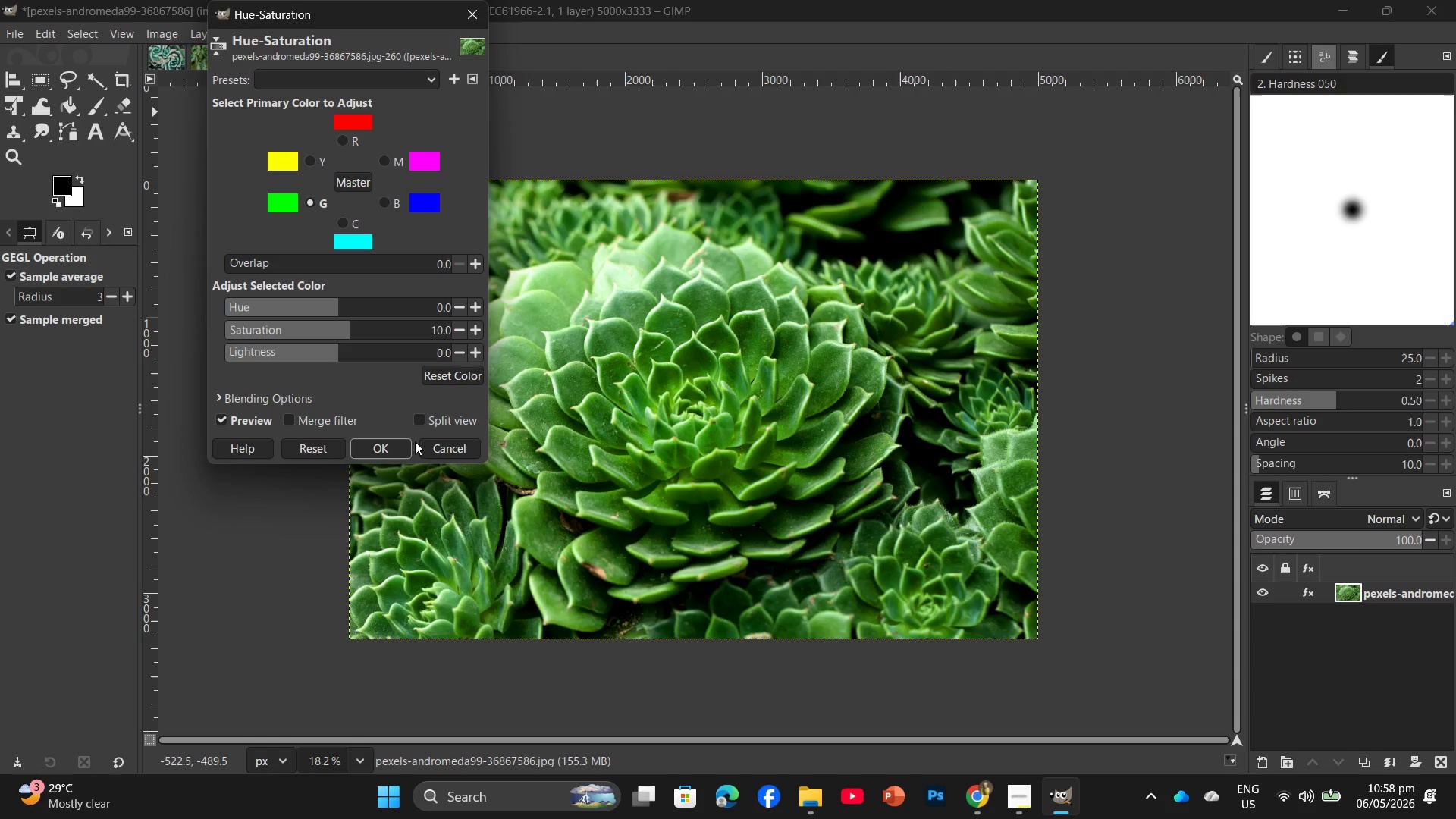 
left_click([395, 443])
 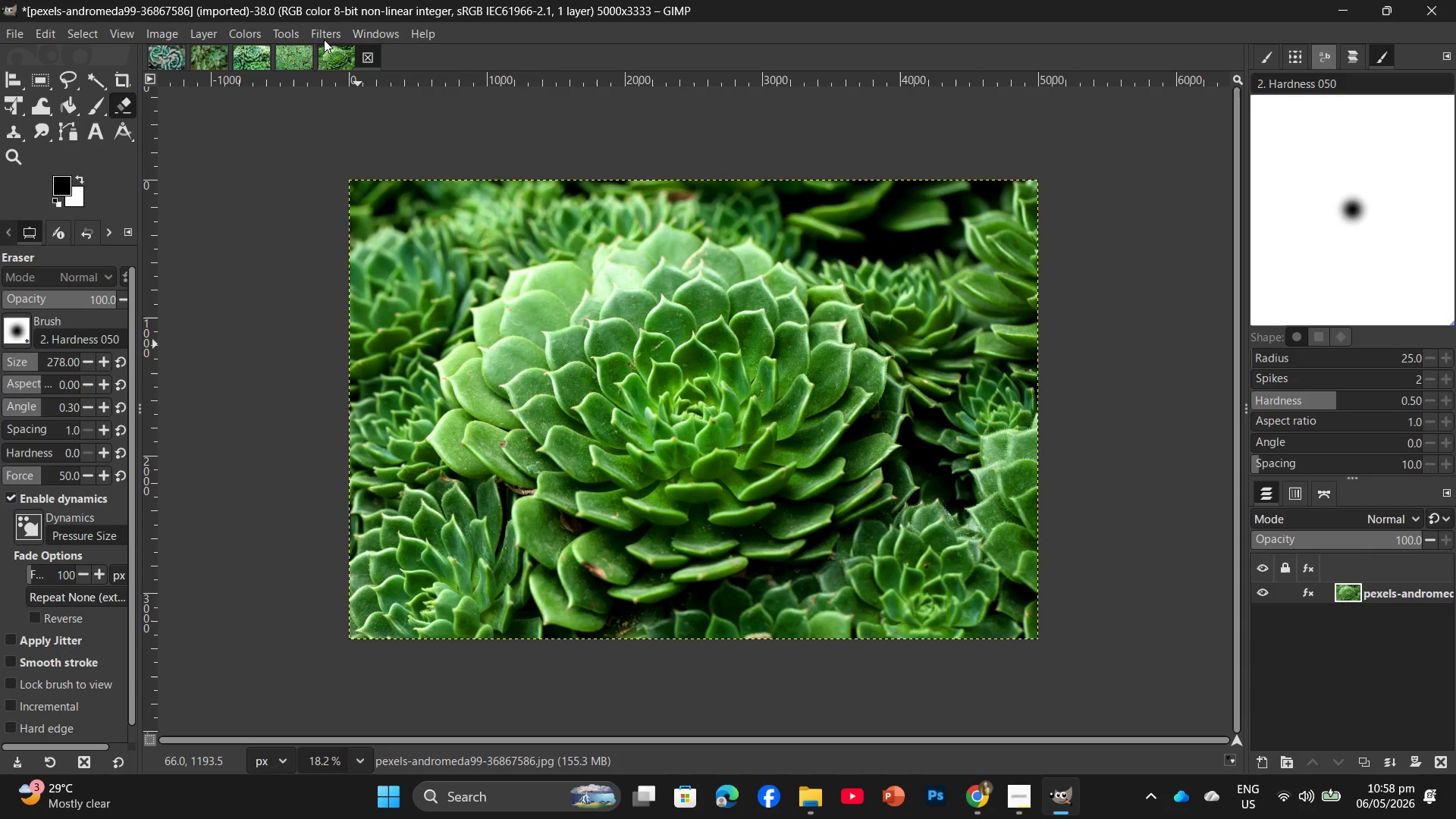 
left_click([325, 33])
 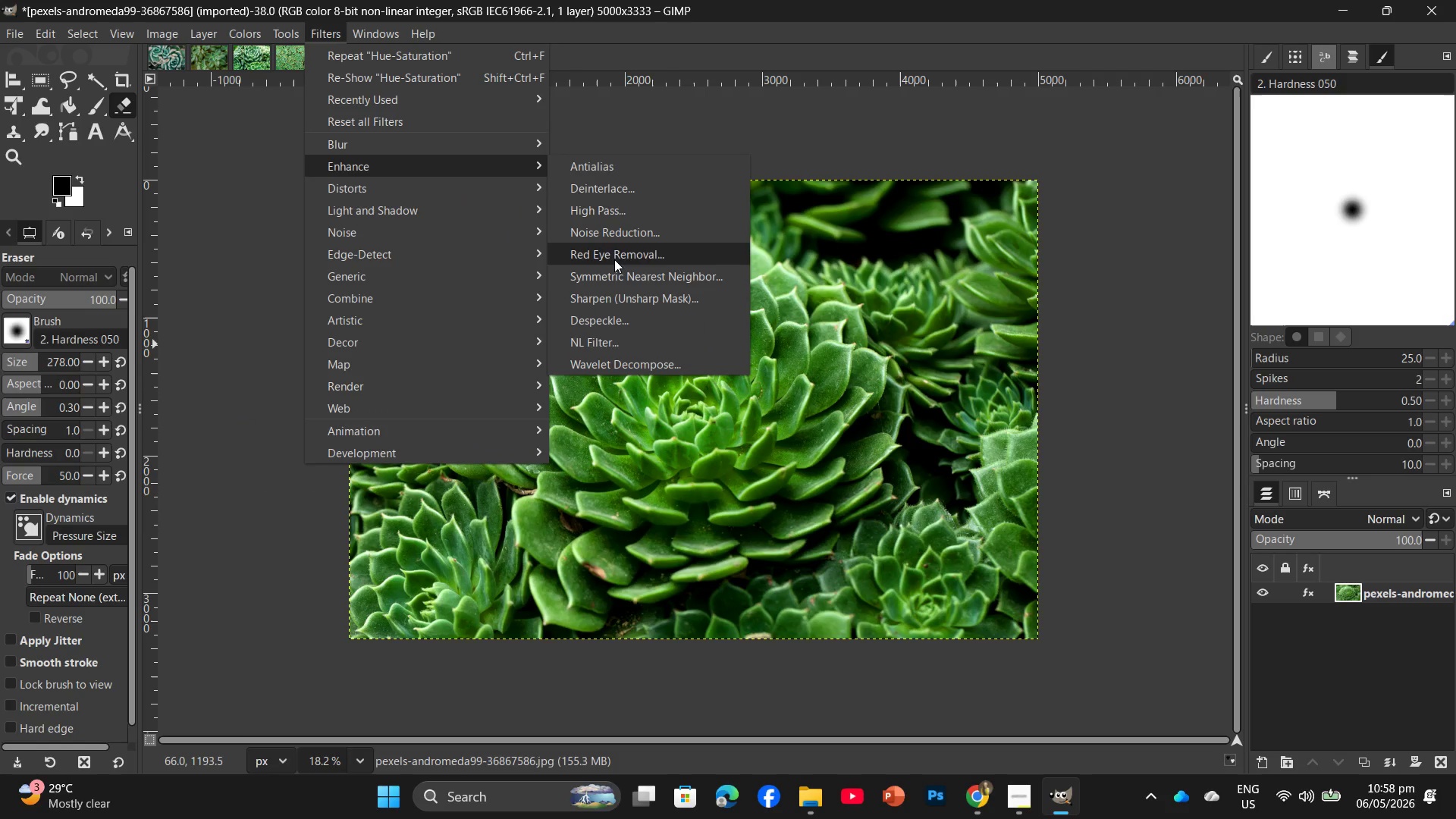 
left_click([611, 292])
 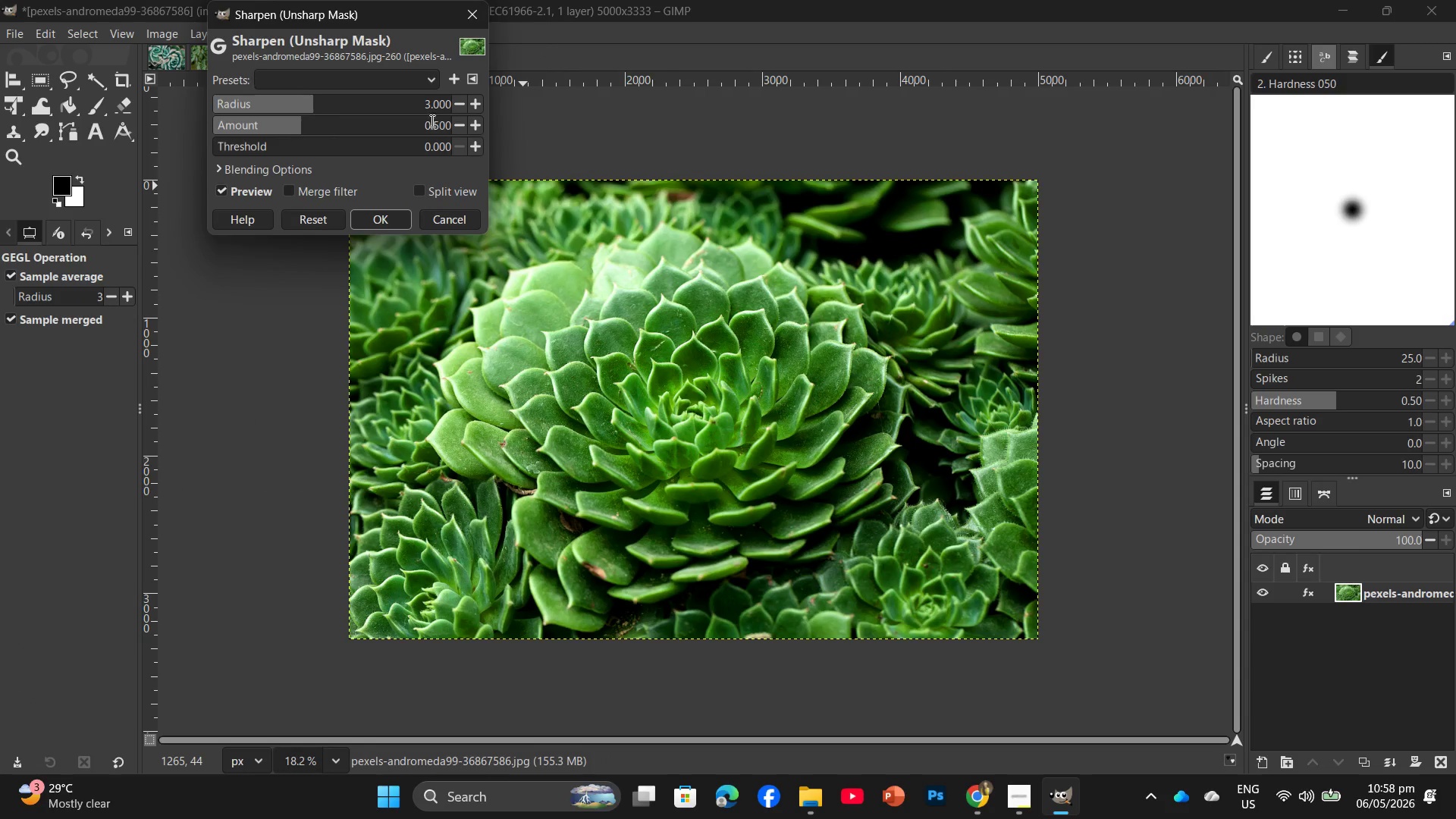 
double_click([431, 121])
 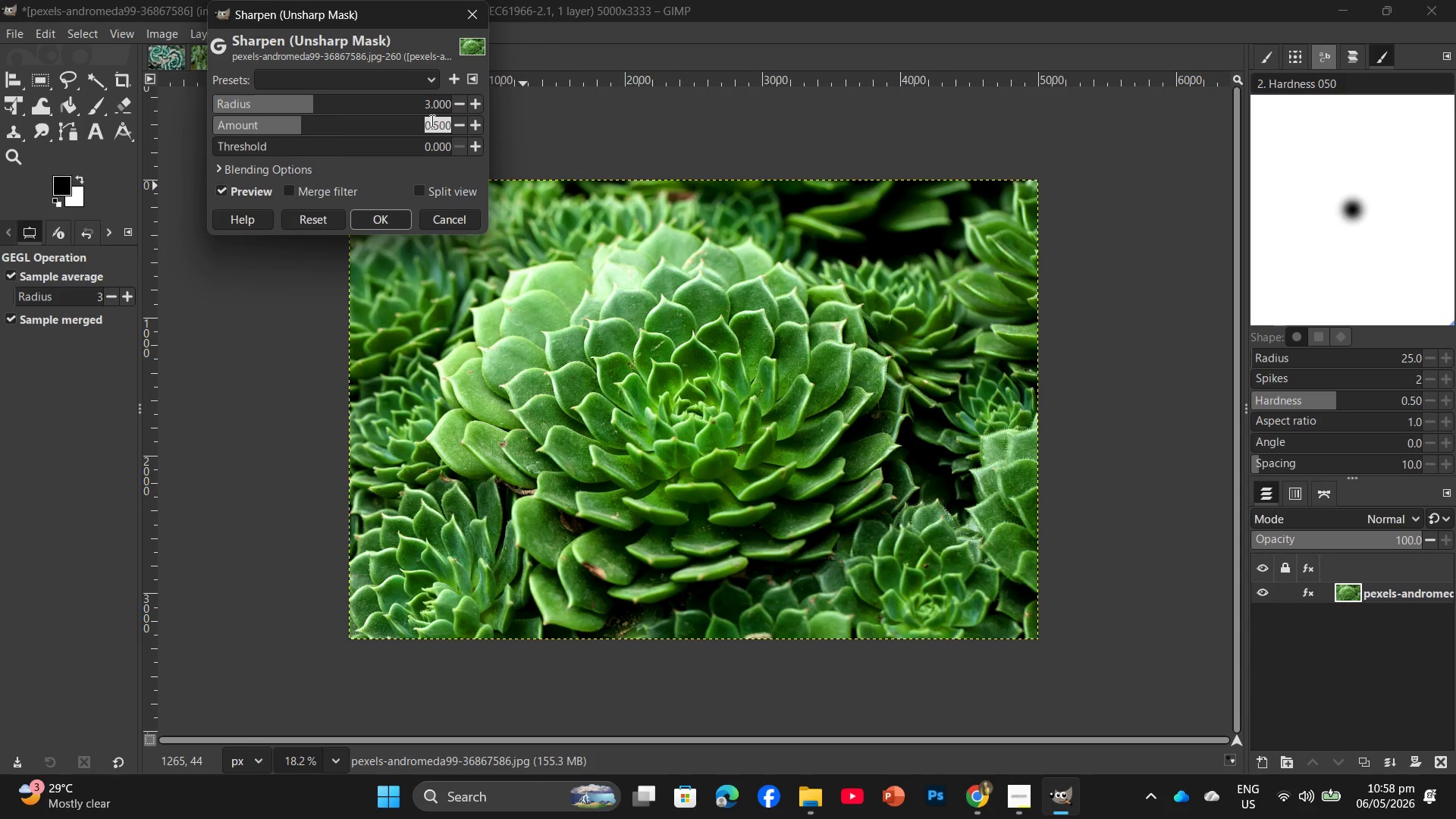 
key(Numpad1)
 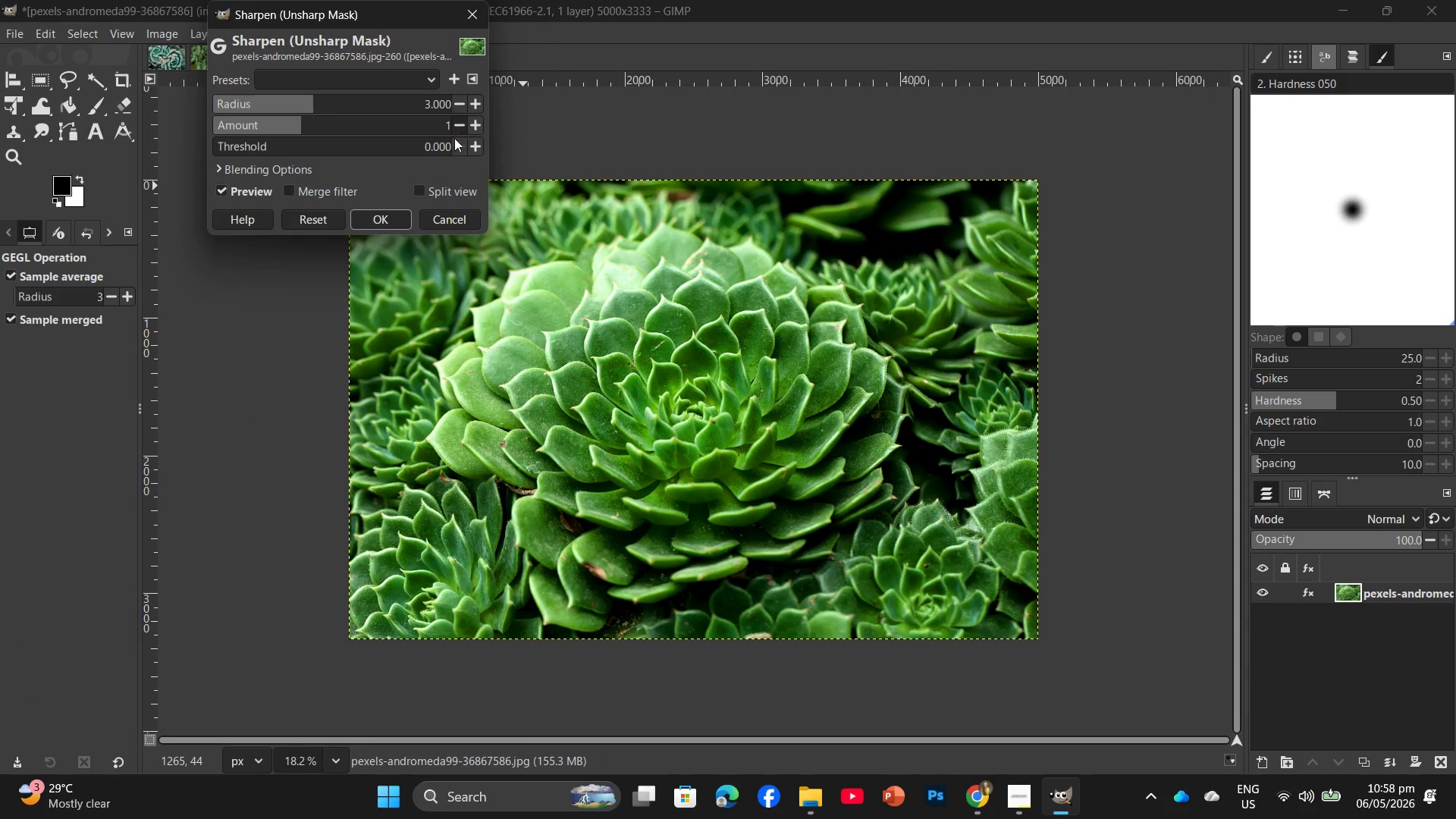 
left_click([441, 149])
 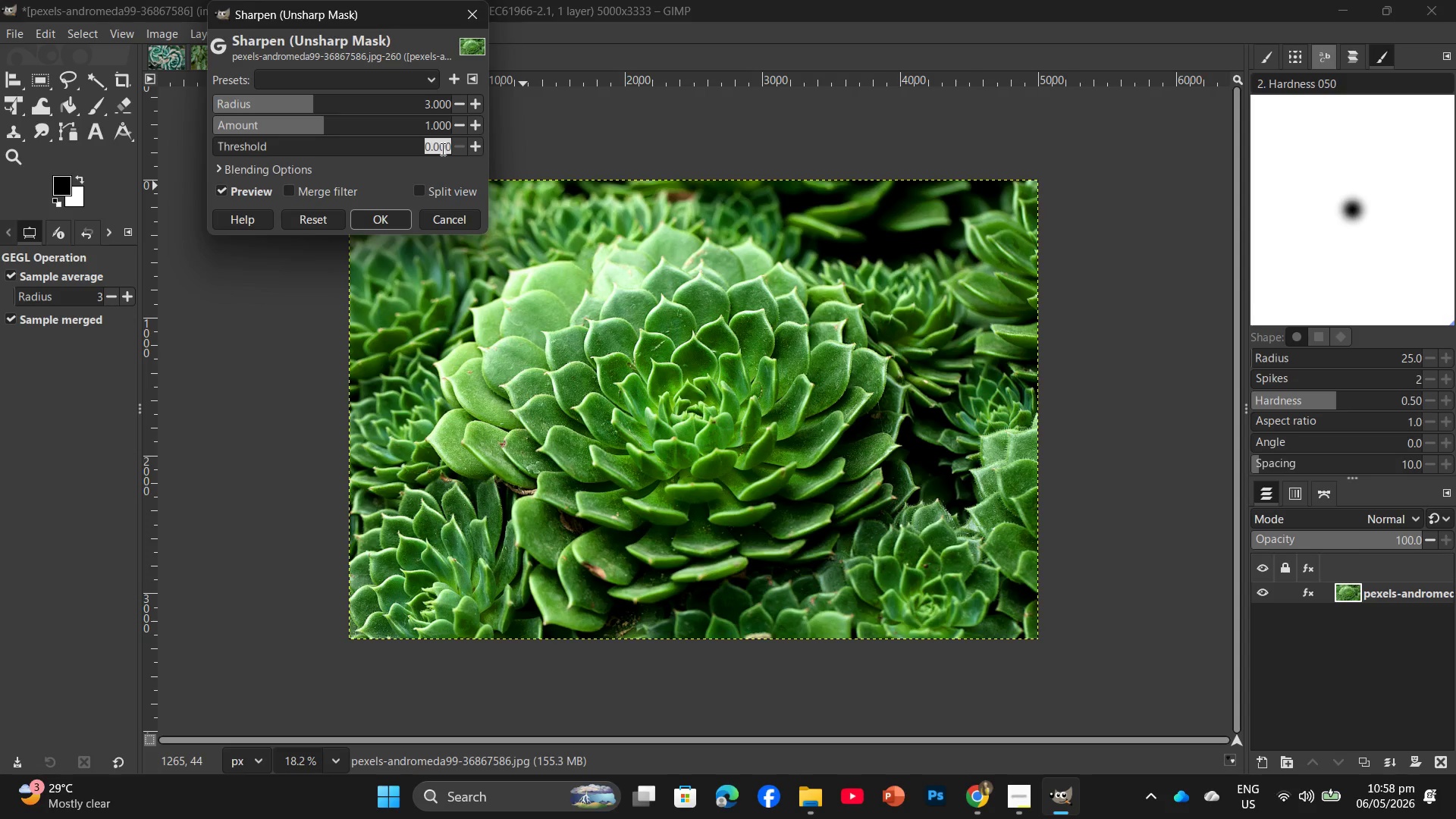 
double_click([441, 149])
 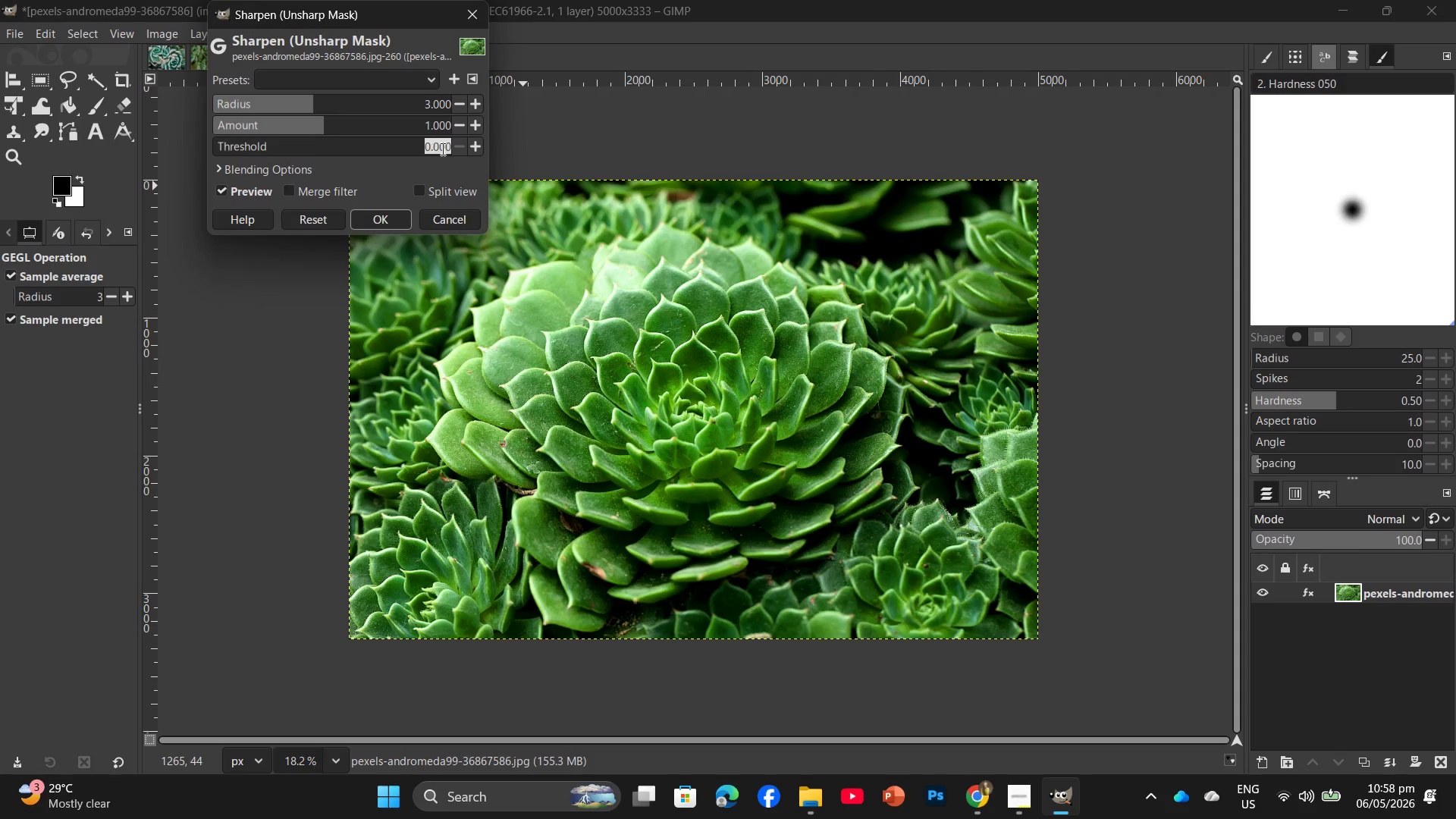 
triple_click([441, 149])
 